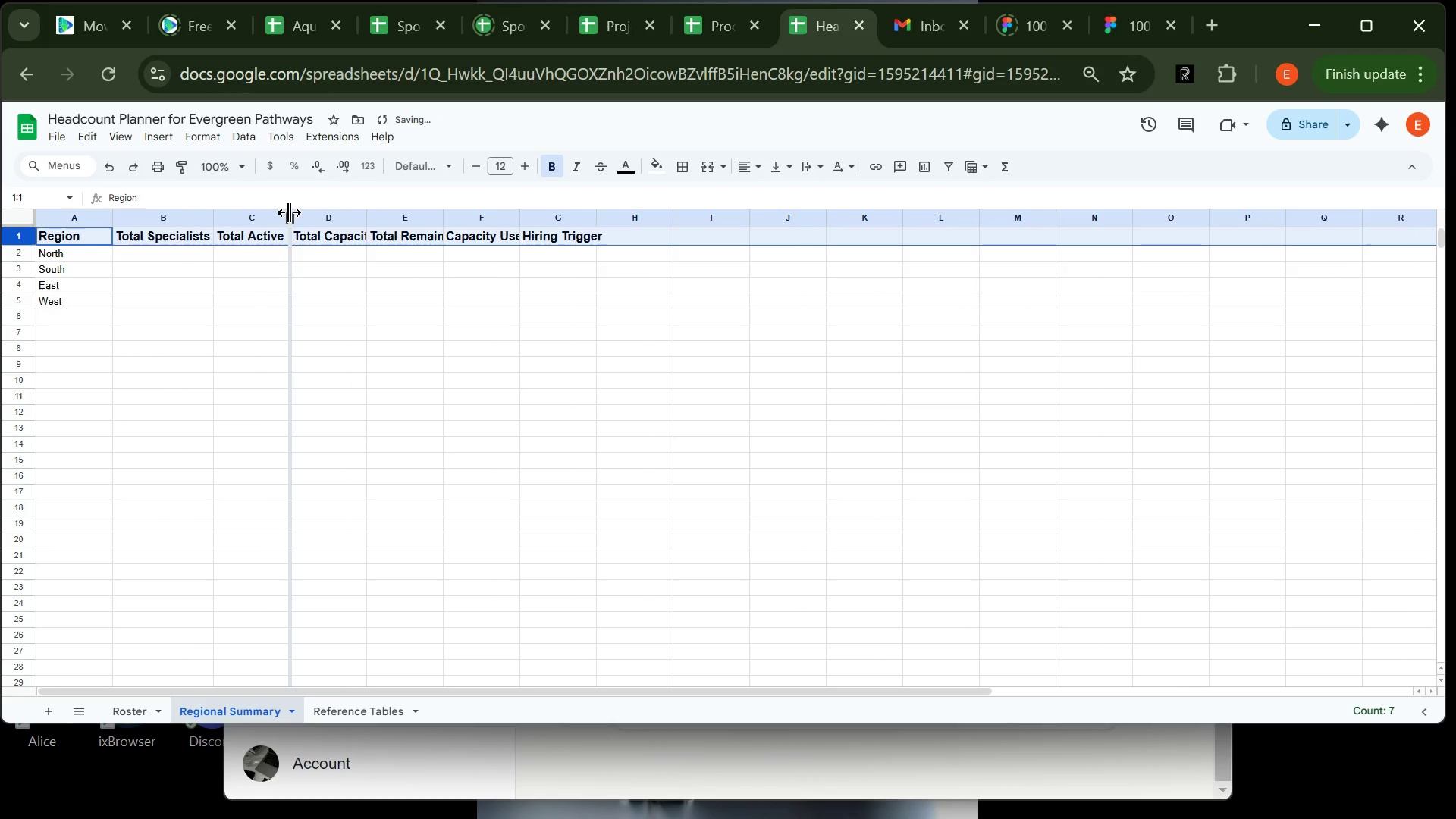 
double_click([289, 212])
 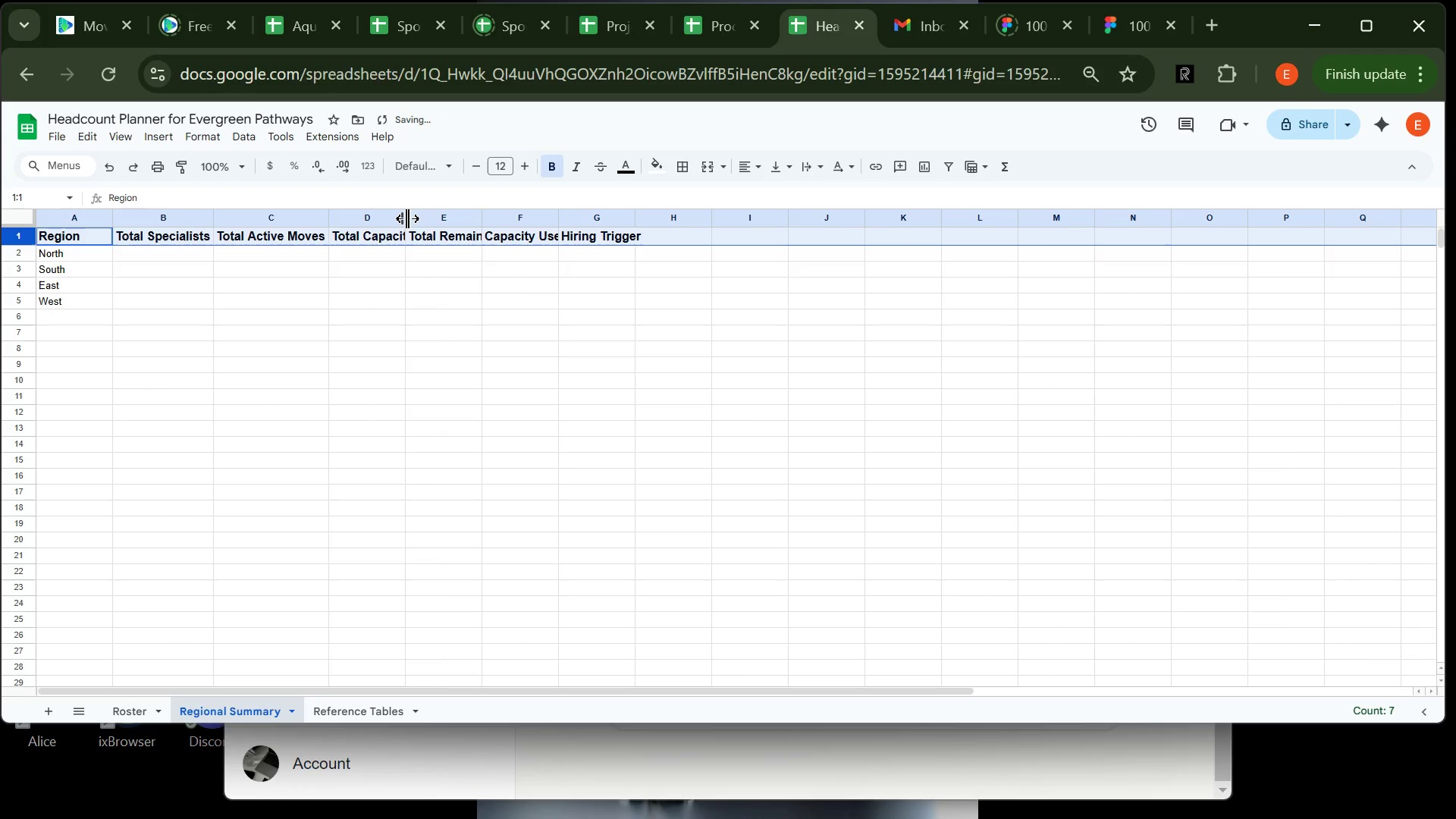 
double_click([407, 218])
 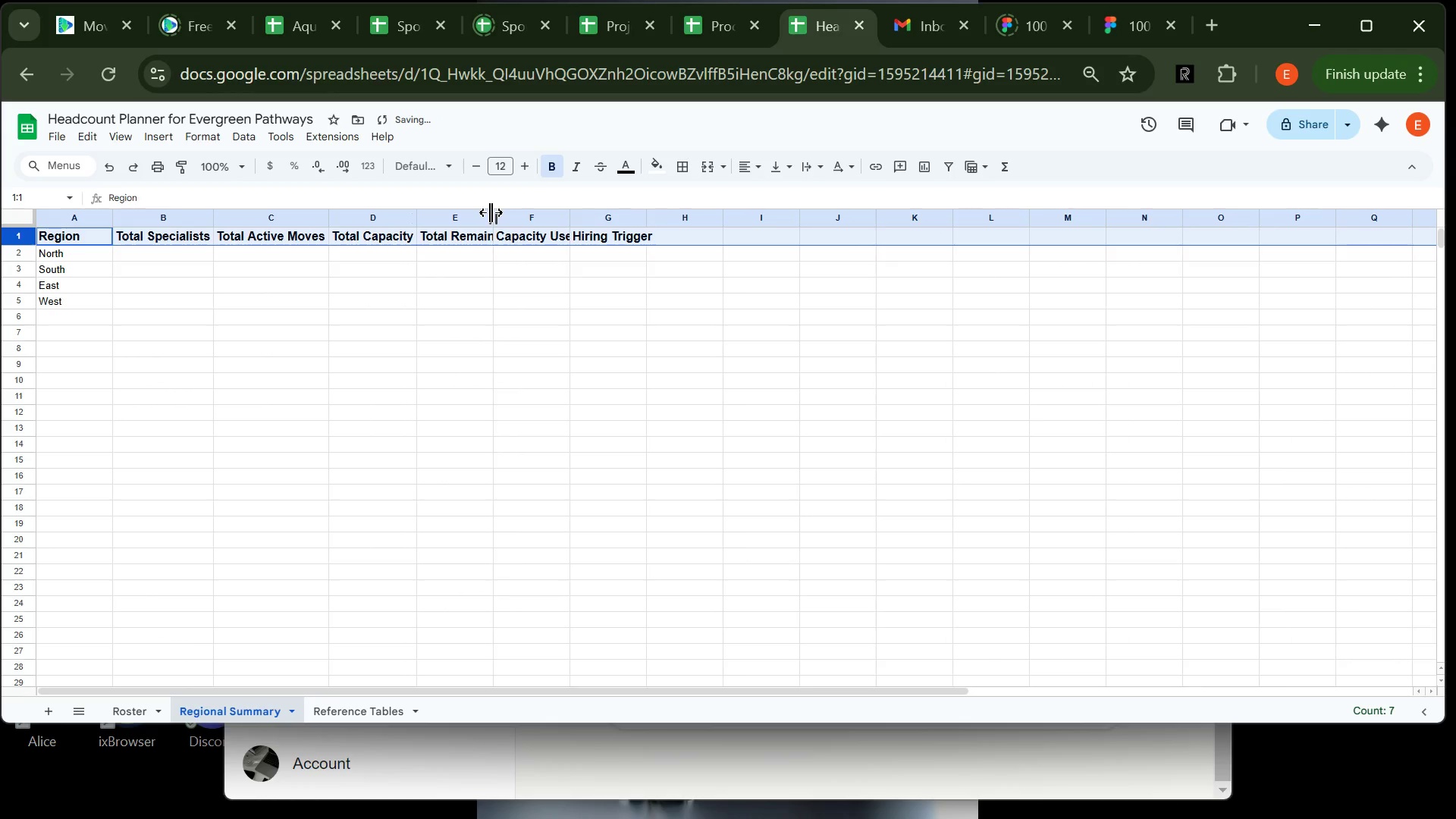 
double_click([491, 212])
 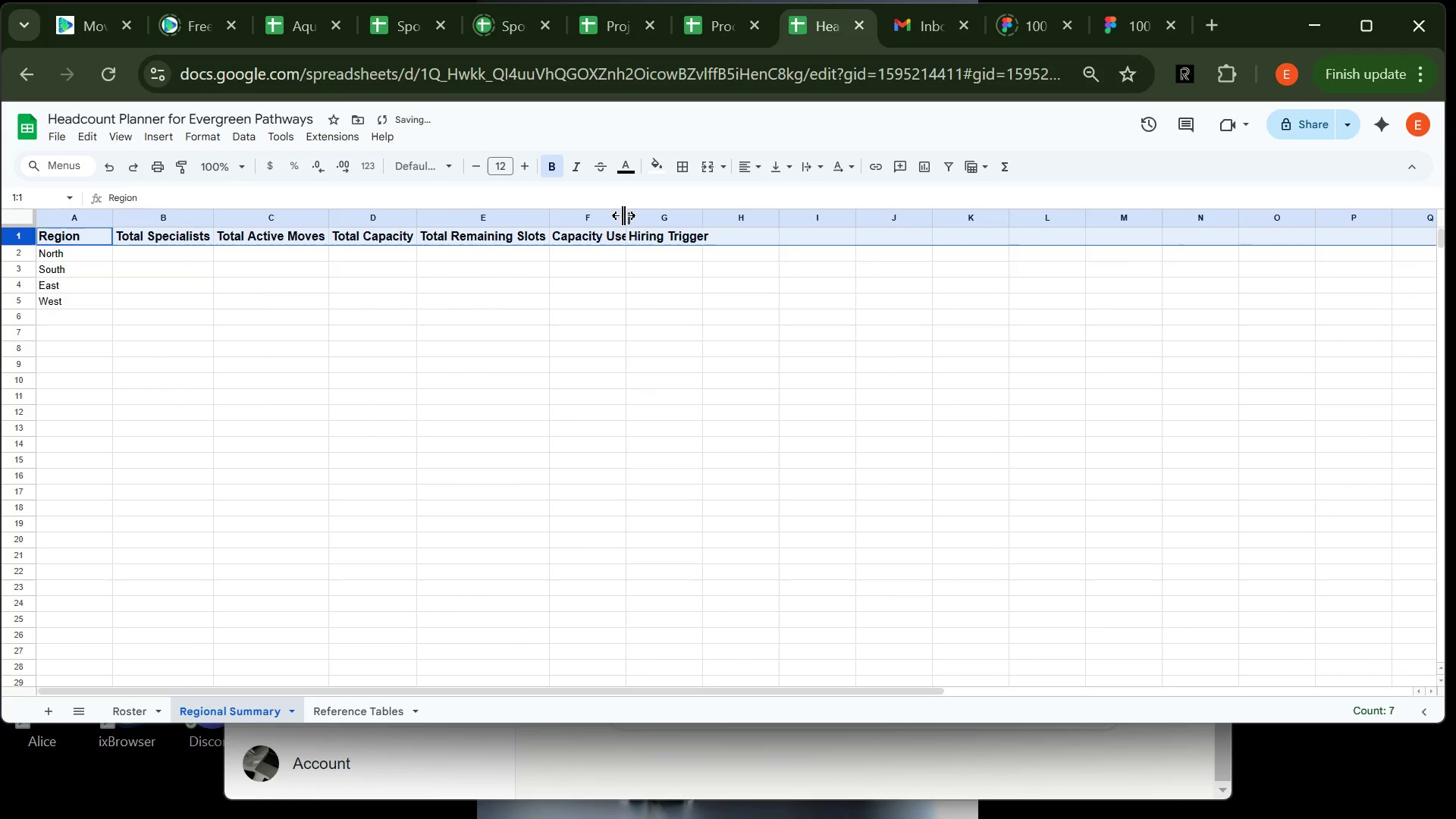 
double_click([623, 215])
 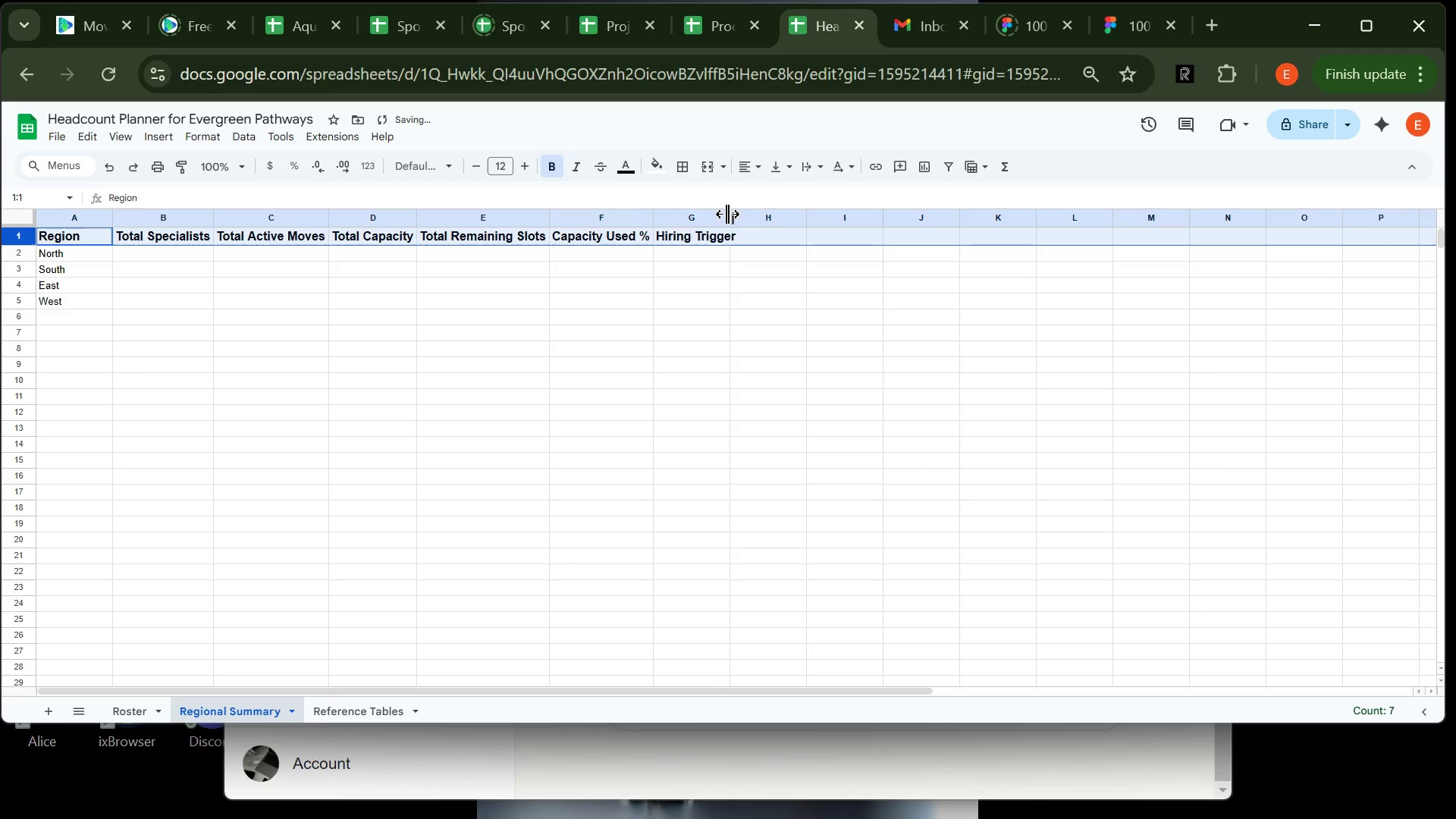 
double_click([727, 214])
 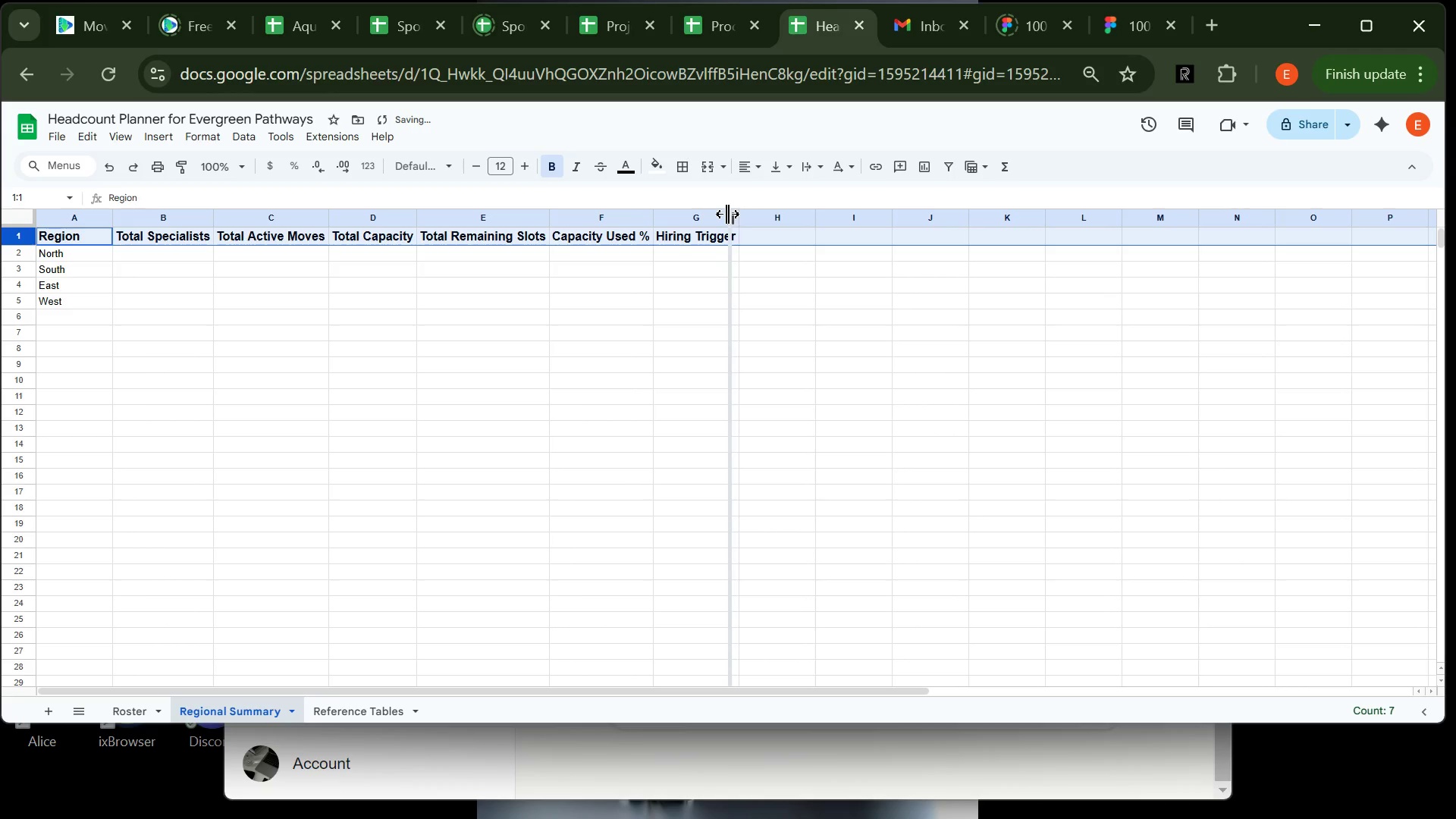 
triple_click([727, 214])
 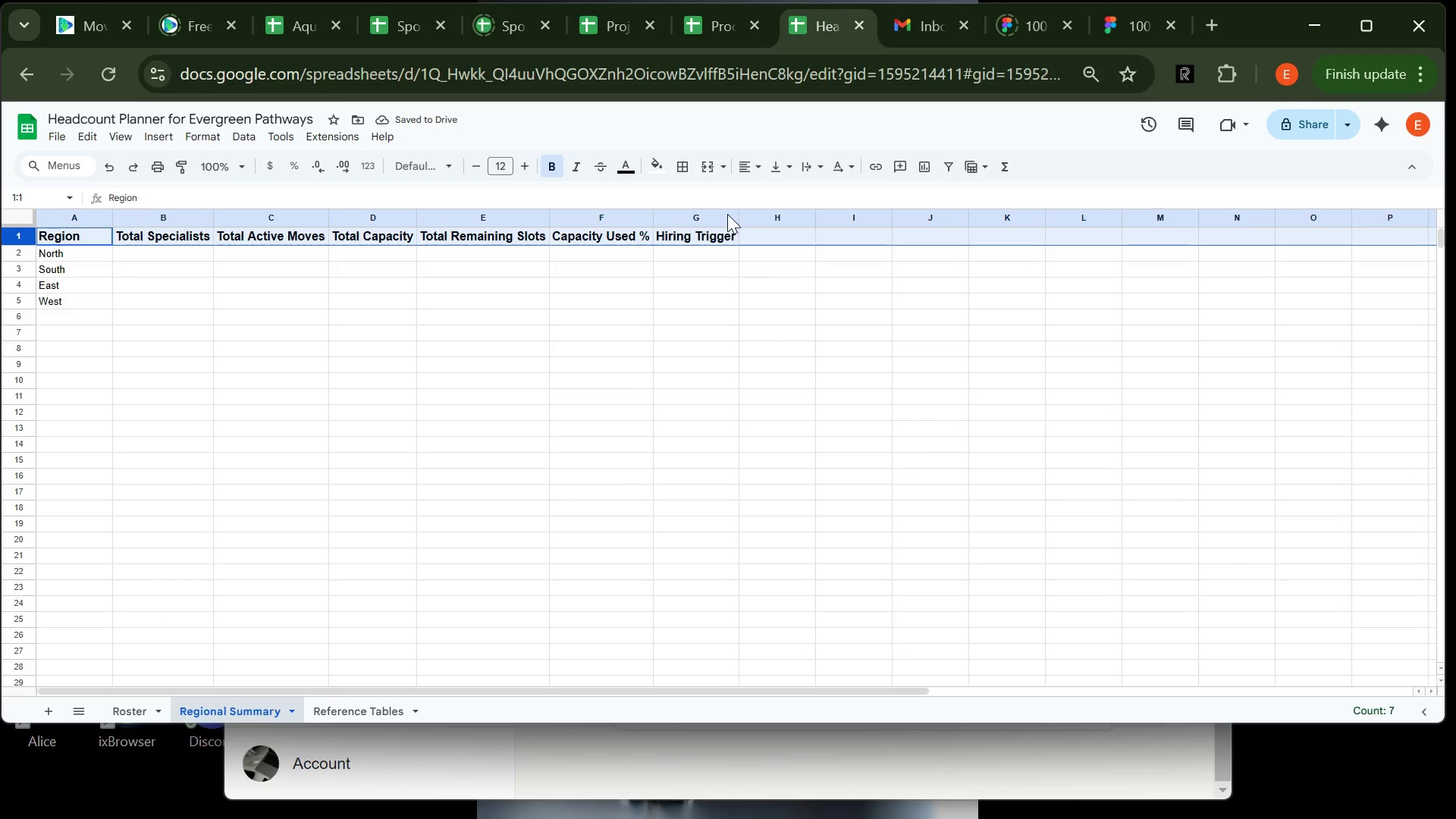 
wait(8.48)
 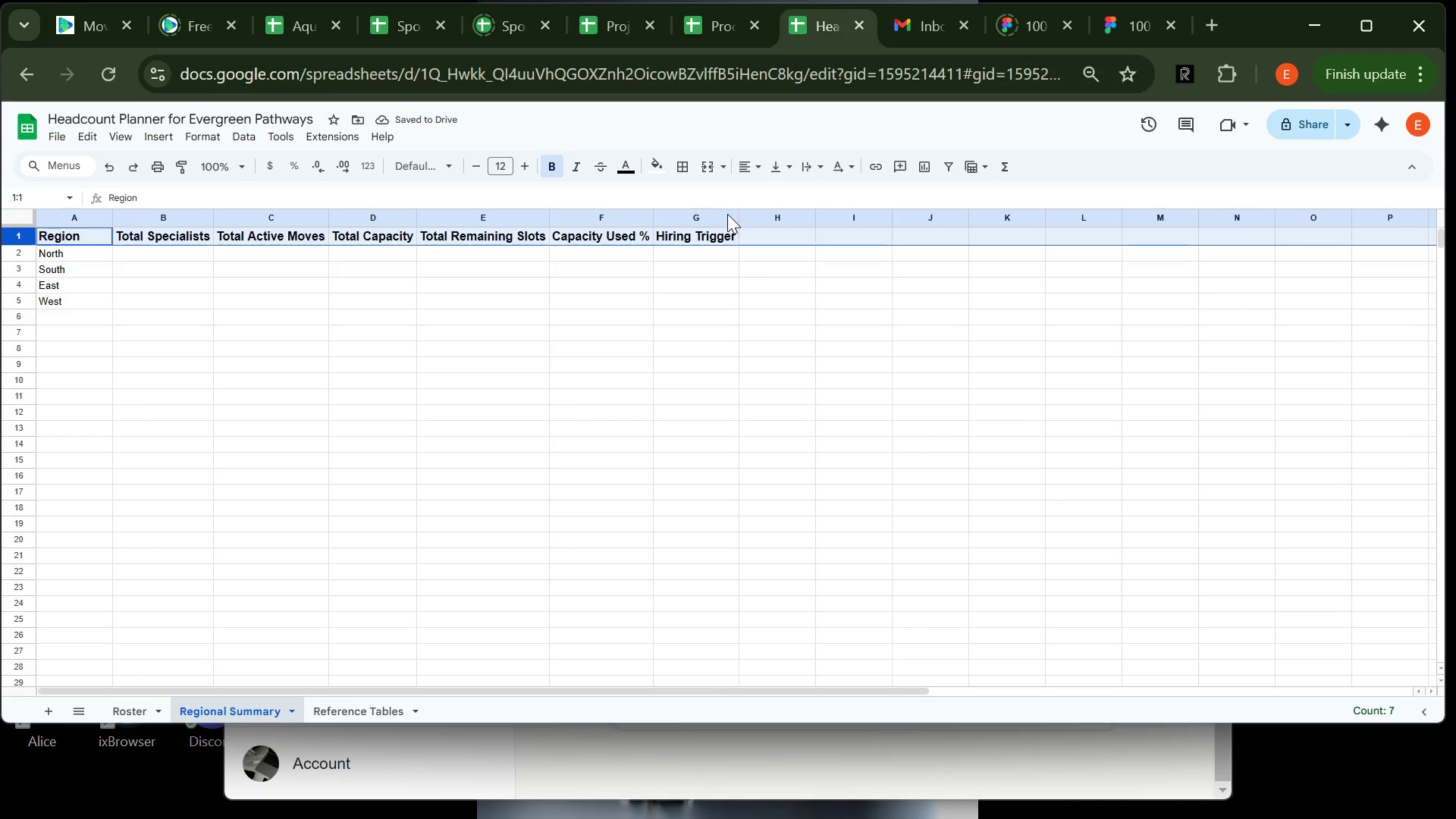 
left_click([154, 254])
 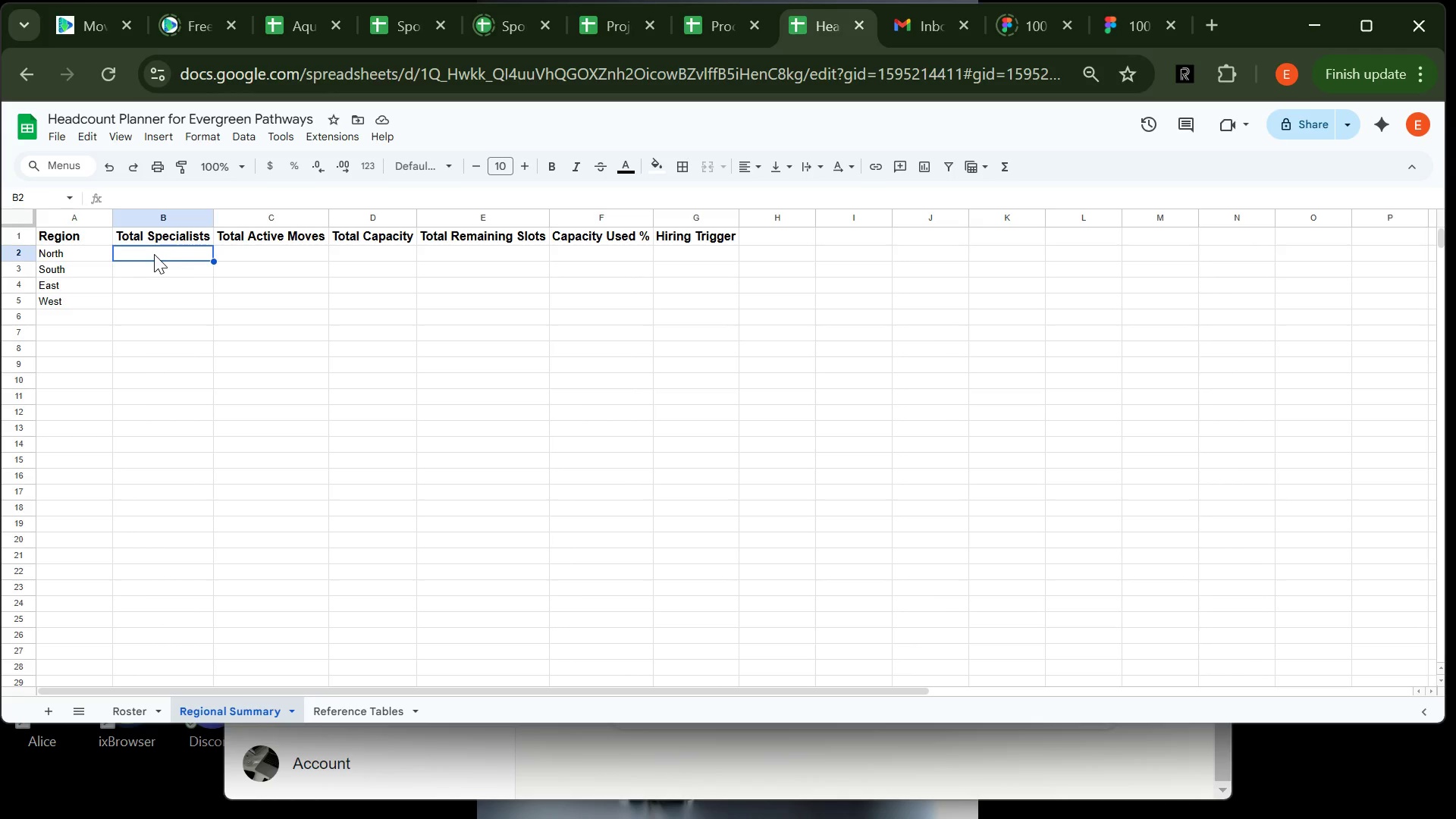 
wait(6.09)
 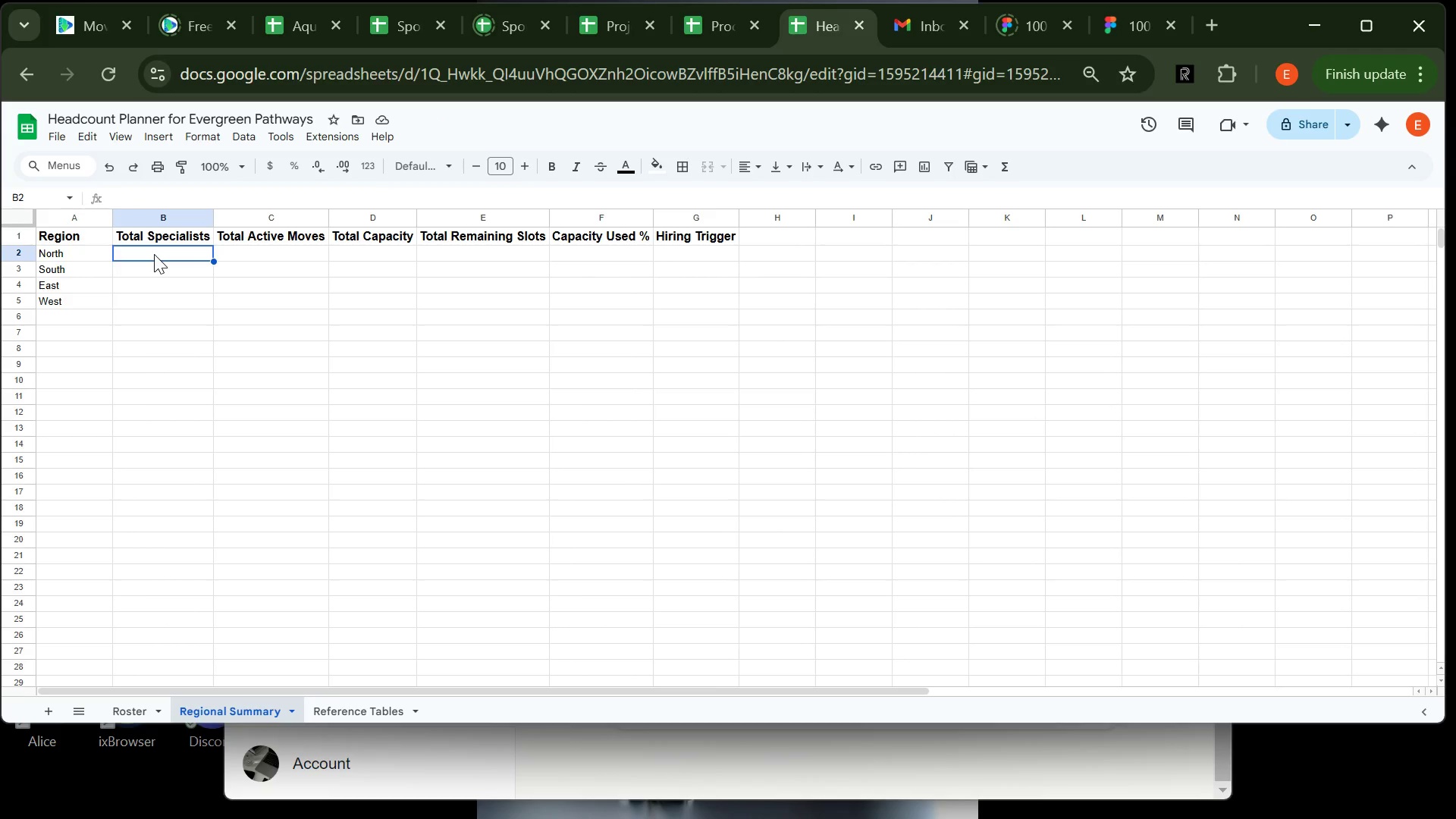 
type(=COUNTIF(Roster!C:C,A2))
 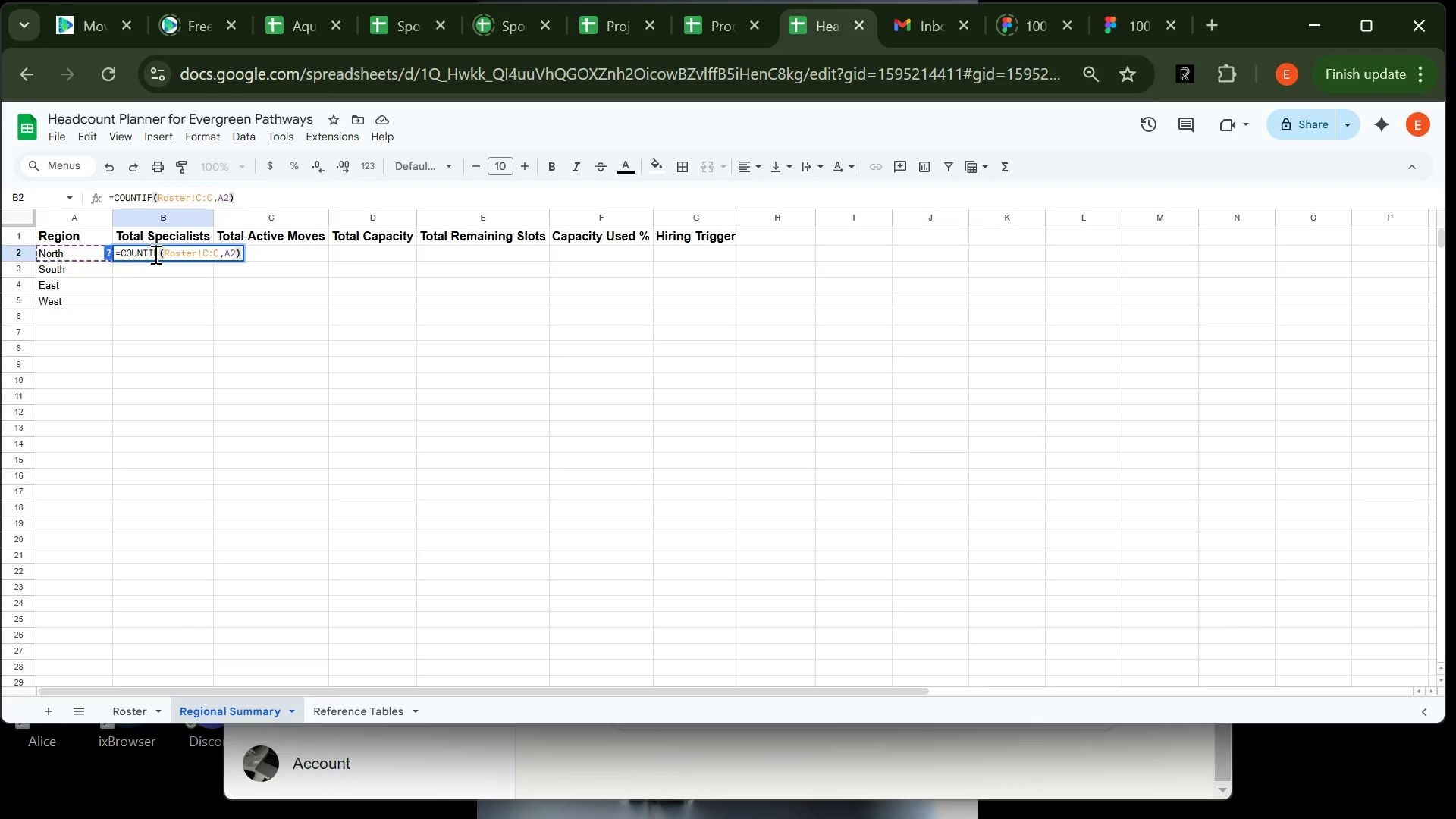 
key(Enter)
 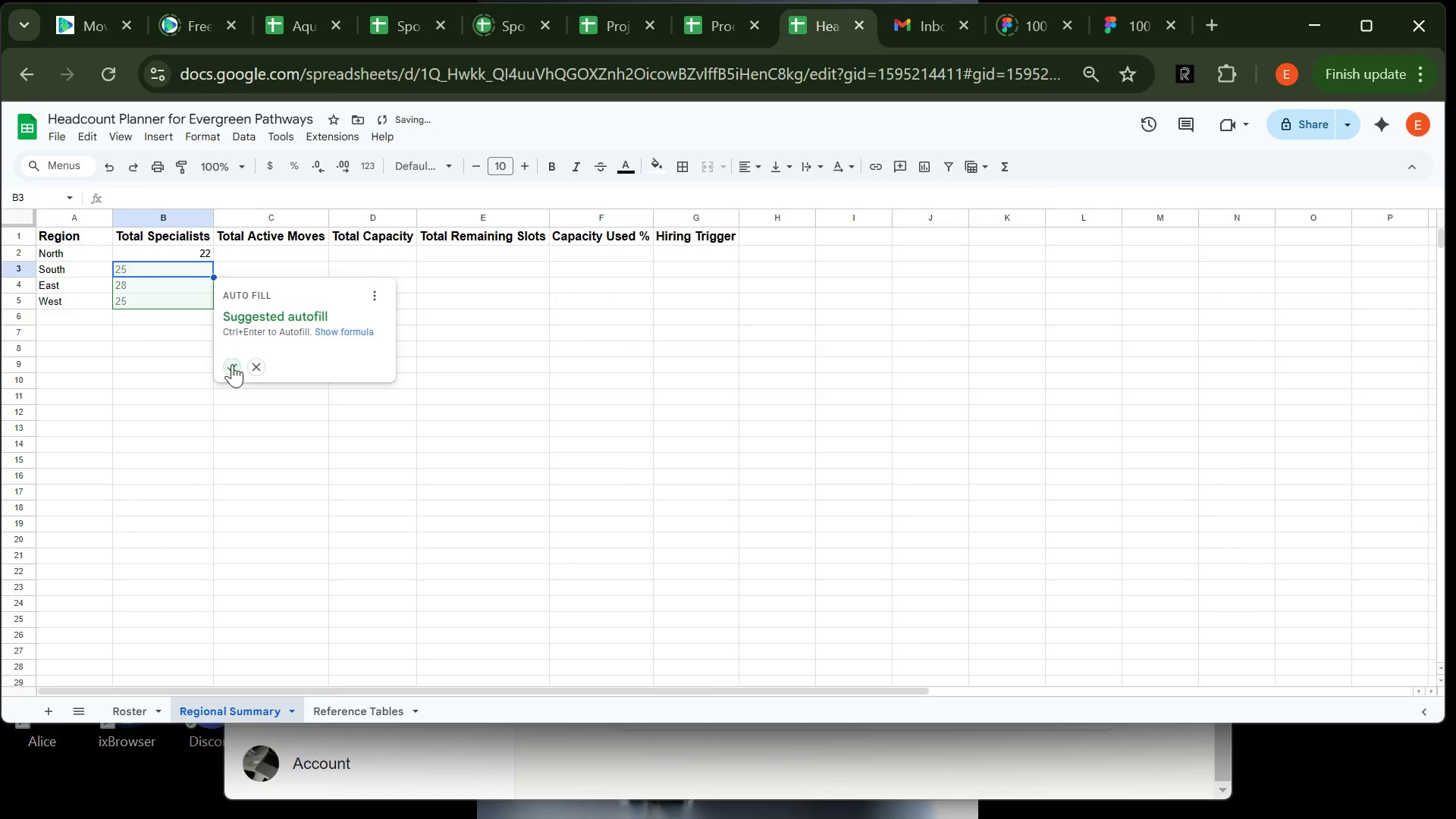 
left_click([237, 365])
 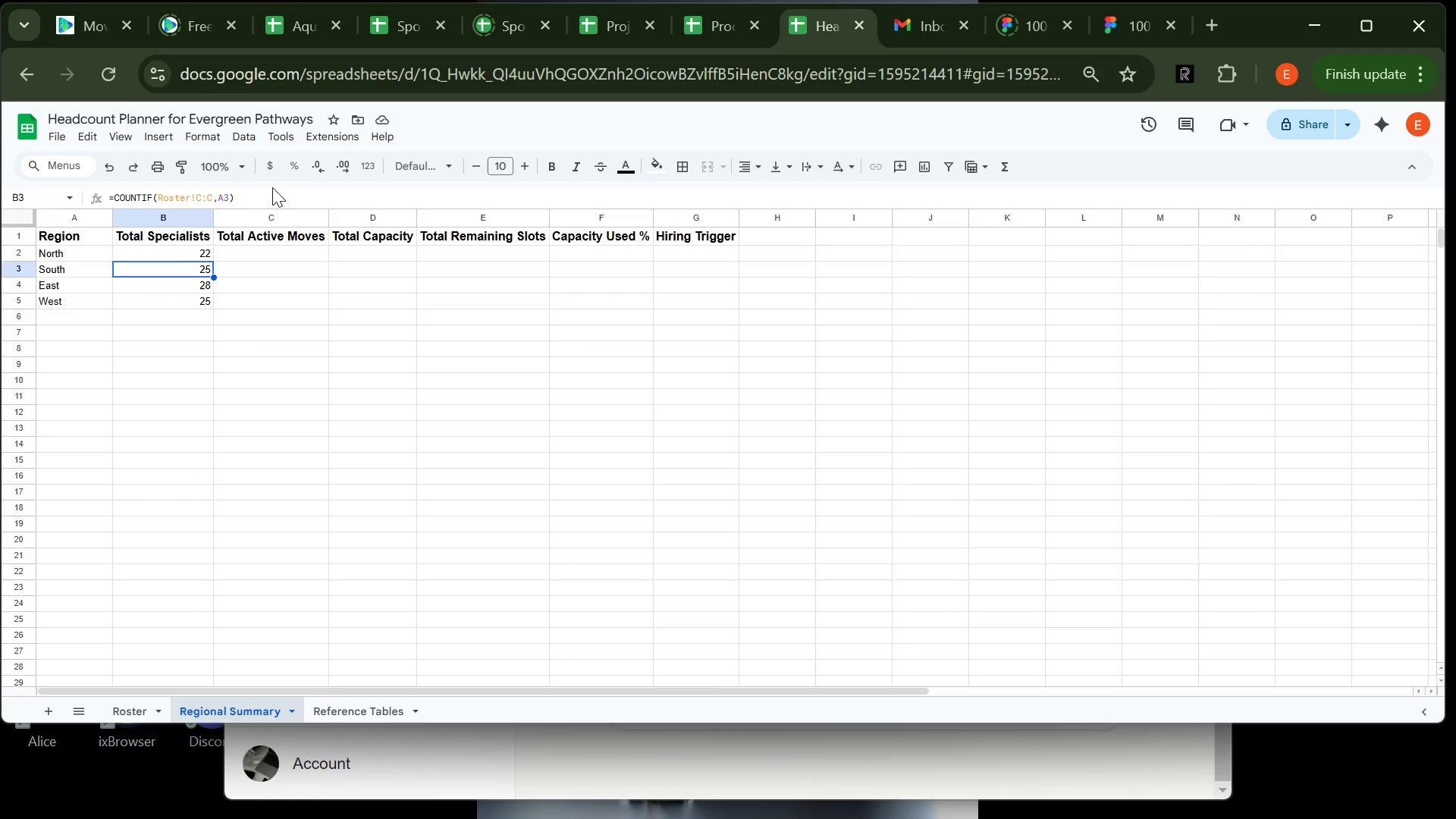 
wait(30.25)
 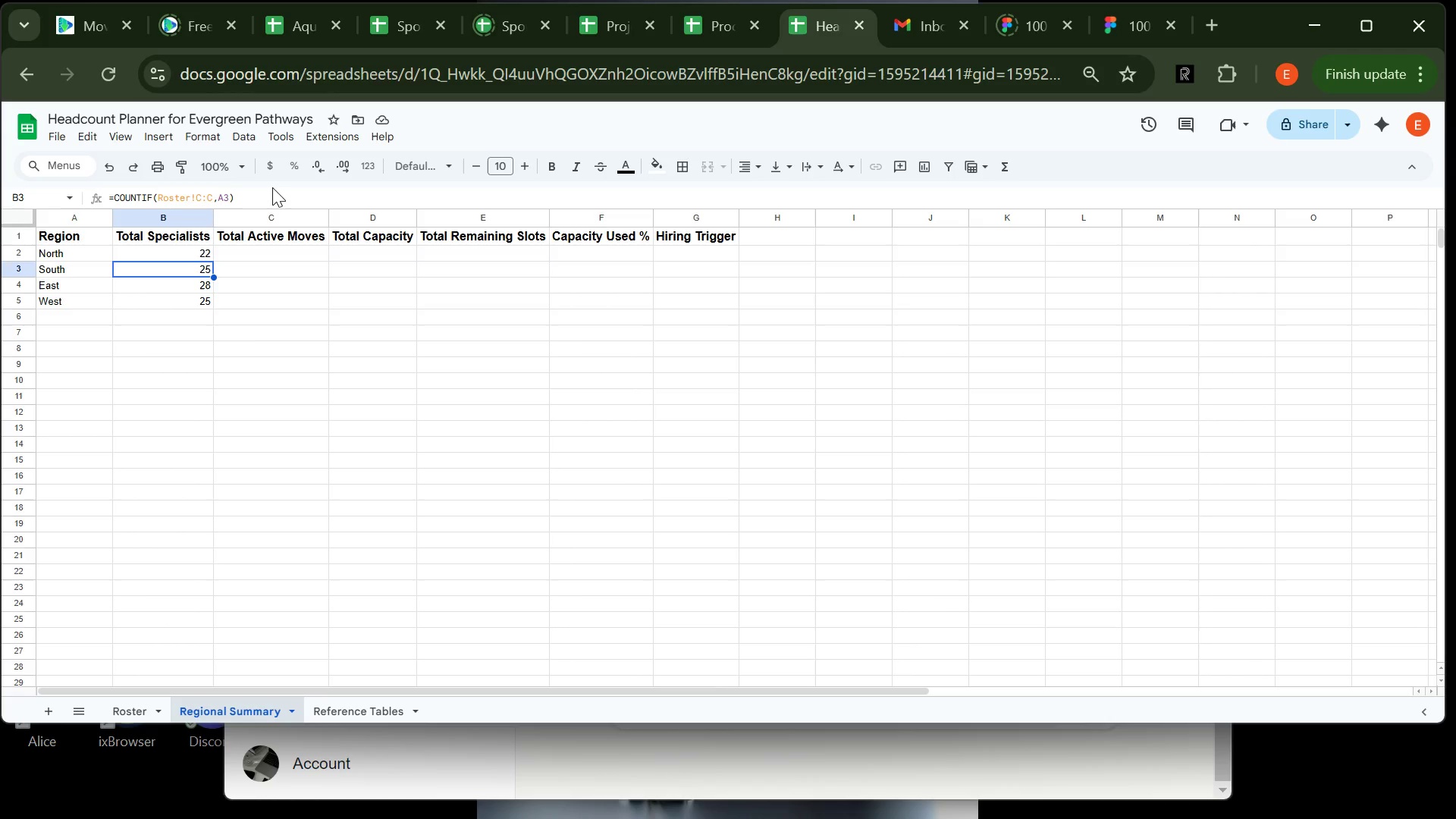 
left_click([237, 243])
 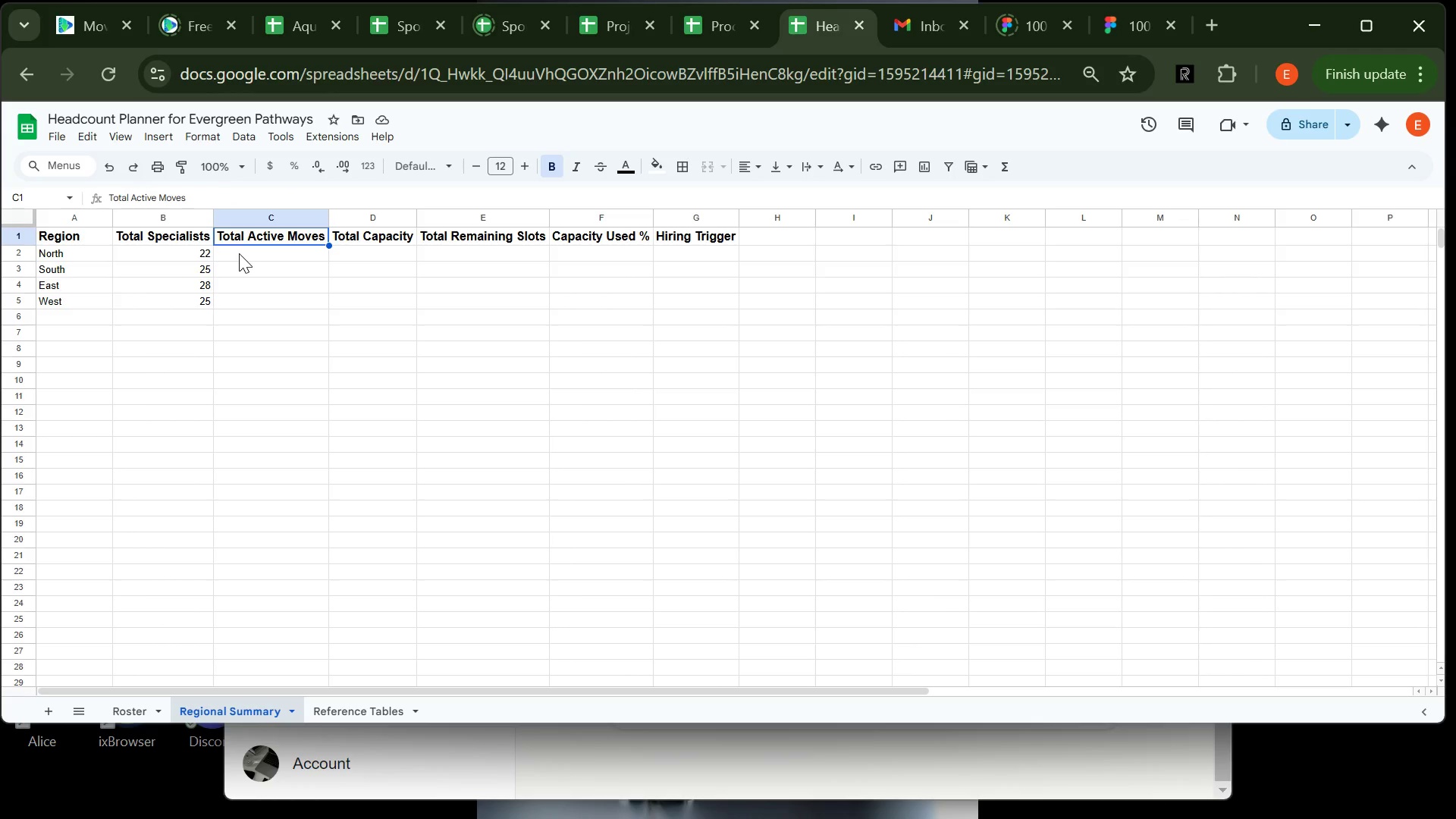 
left_click([239, 253])
 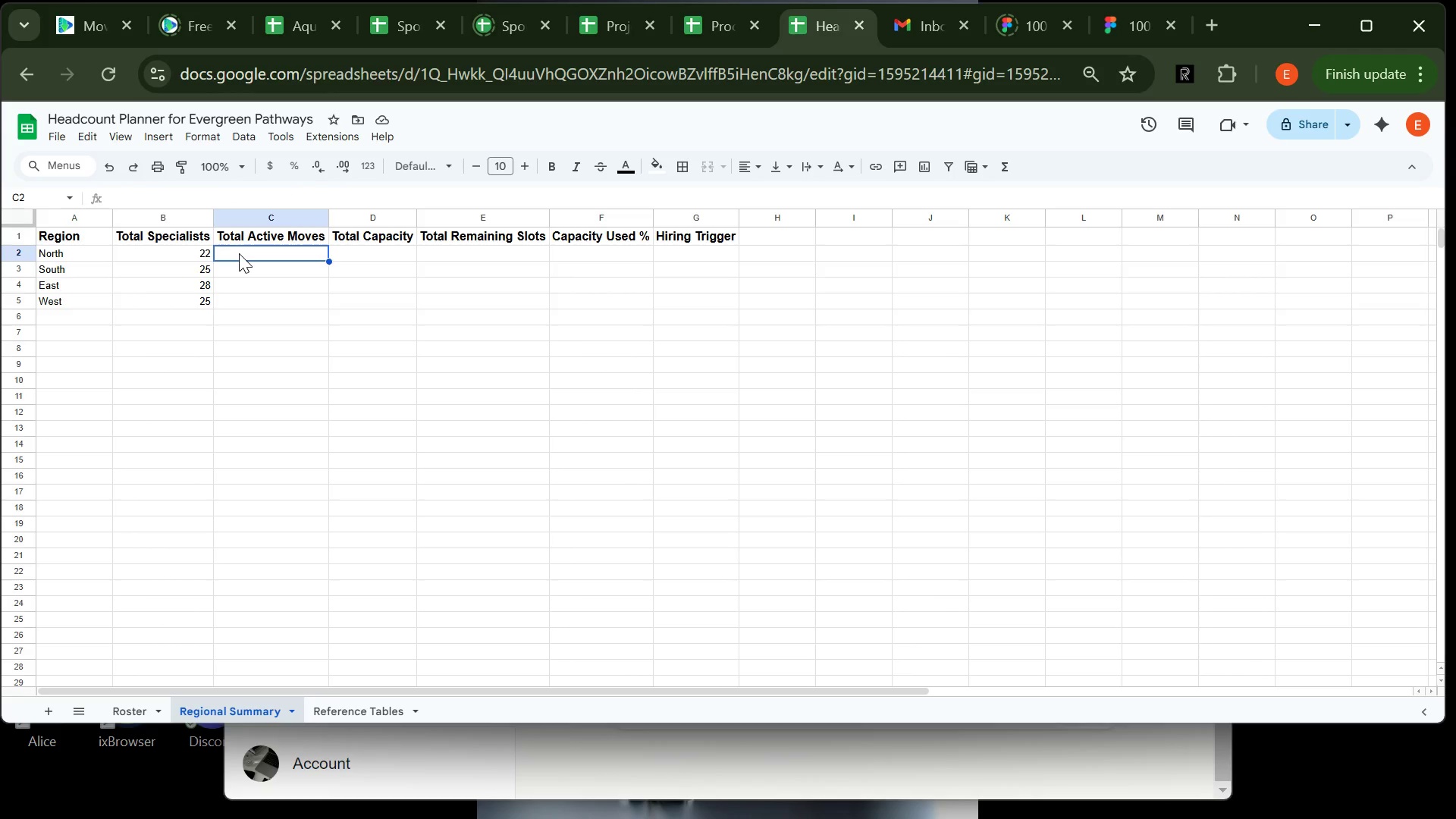 
type(=SUMi)
key(Backspace)
type(IF(Roster!C:C)
 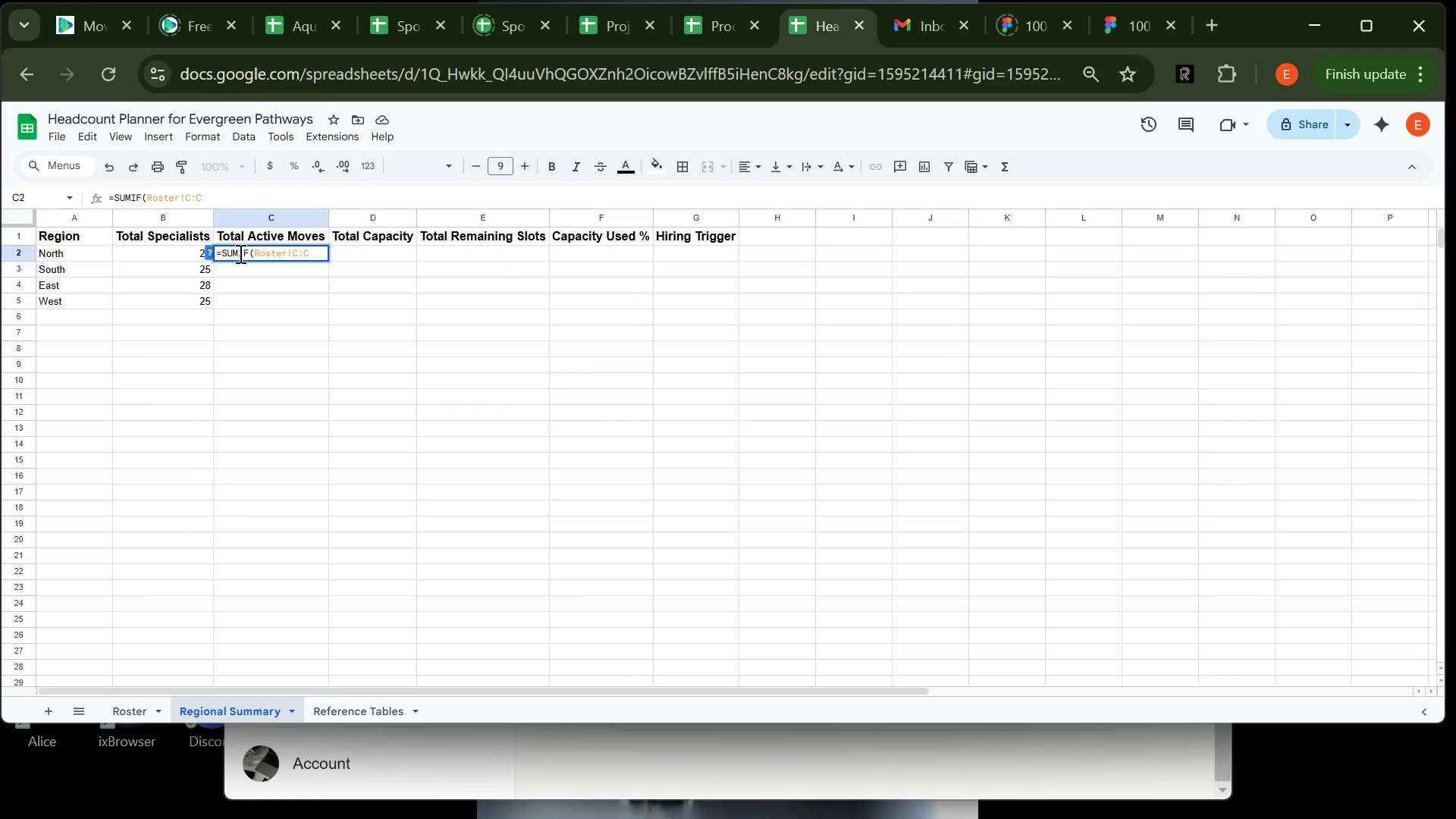 
wait(13.55)
 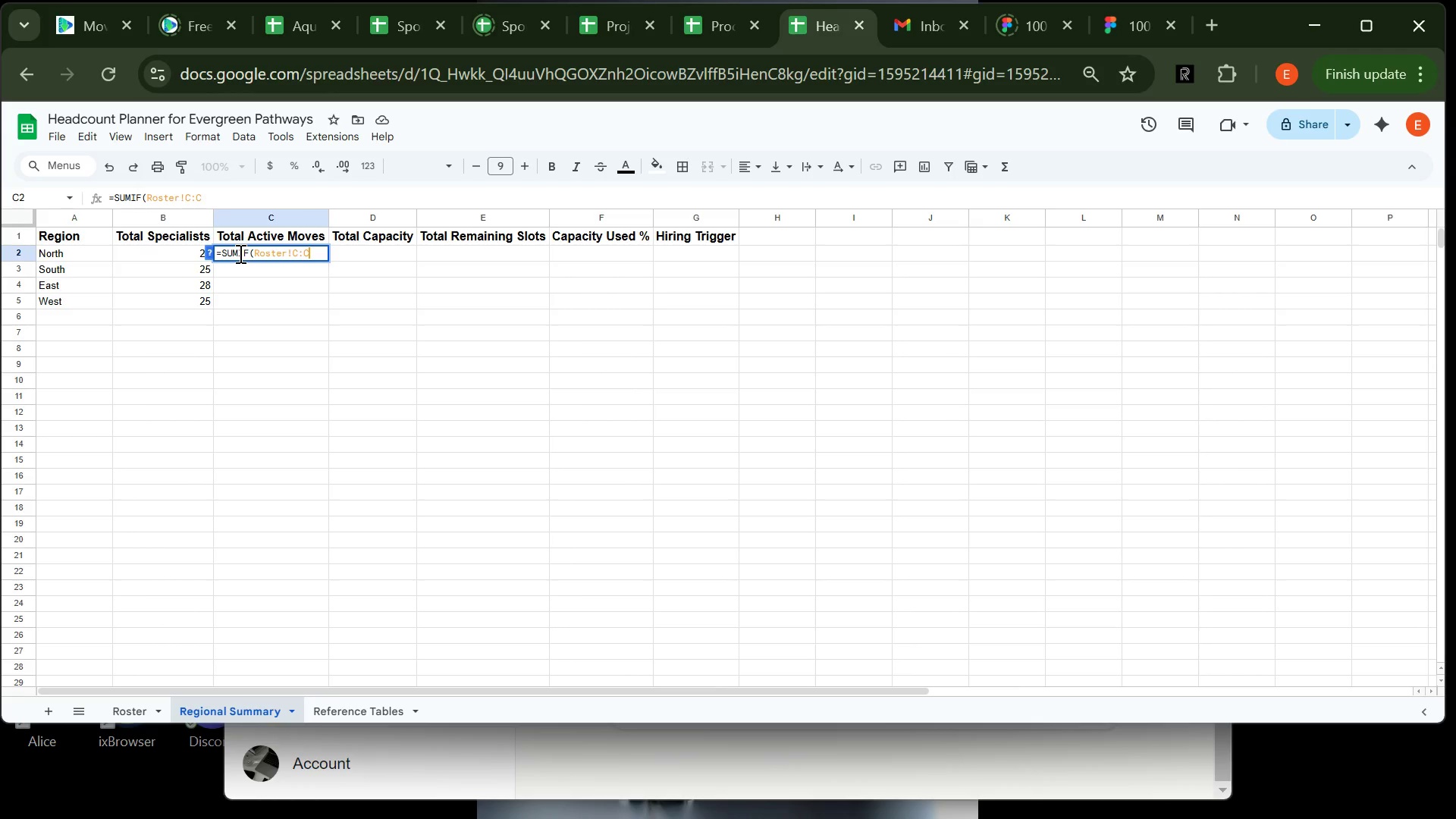 
type(,A2,Roster)
 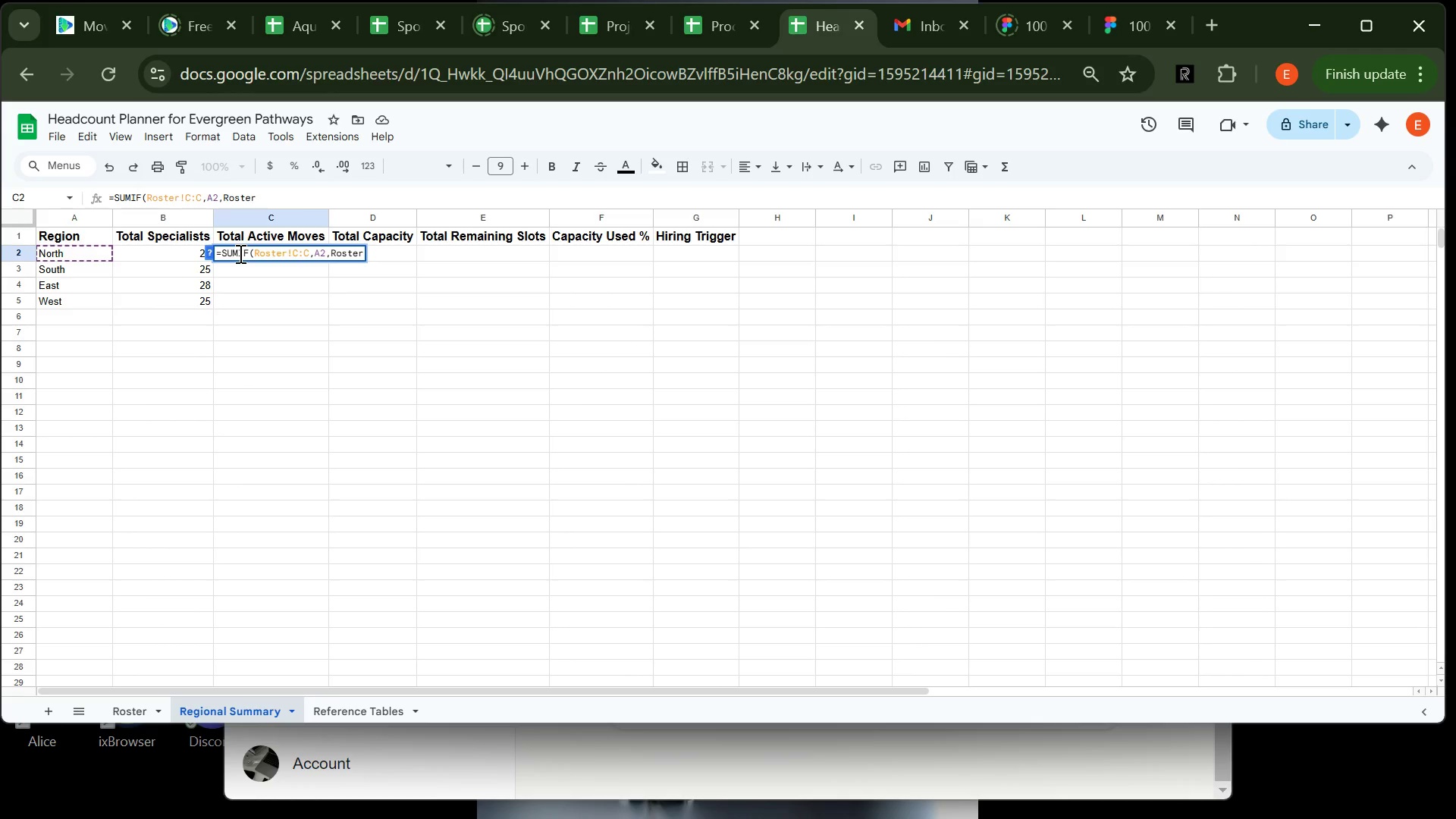 
type(!F:F))
 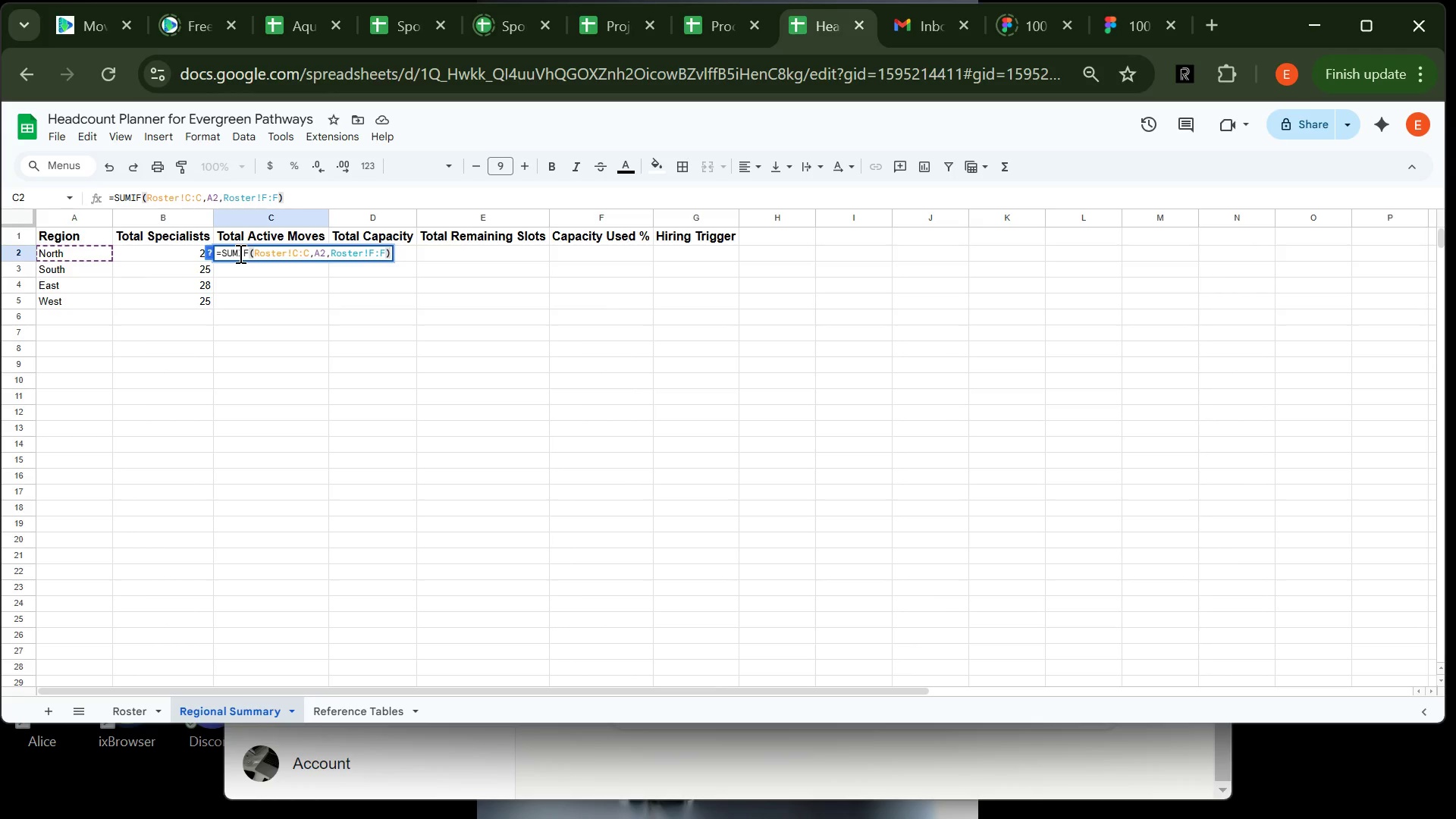 
key(Enter)
 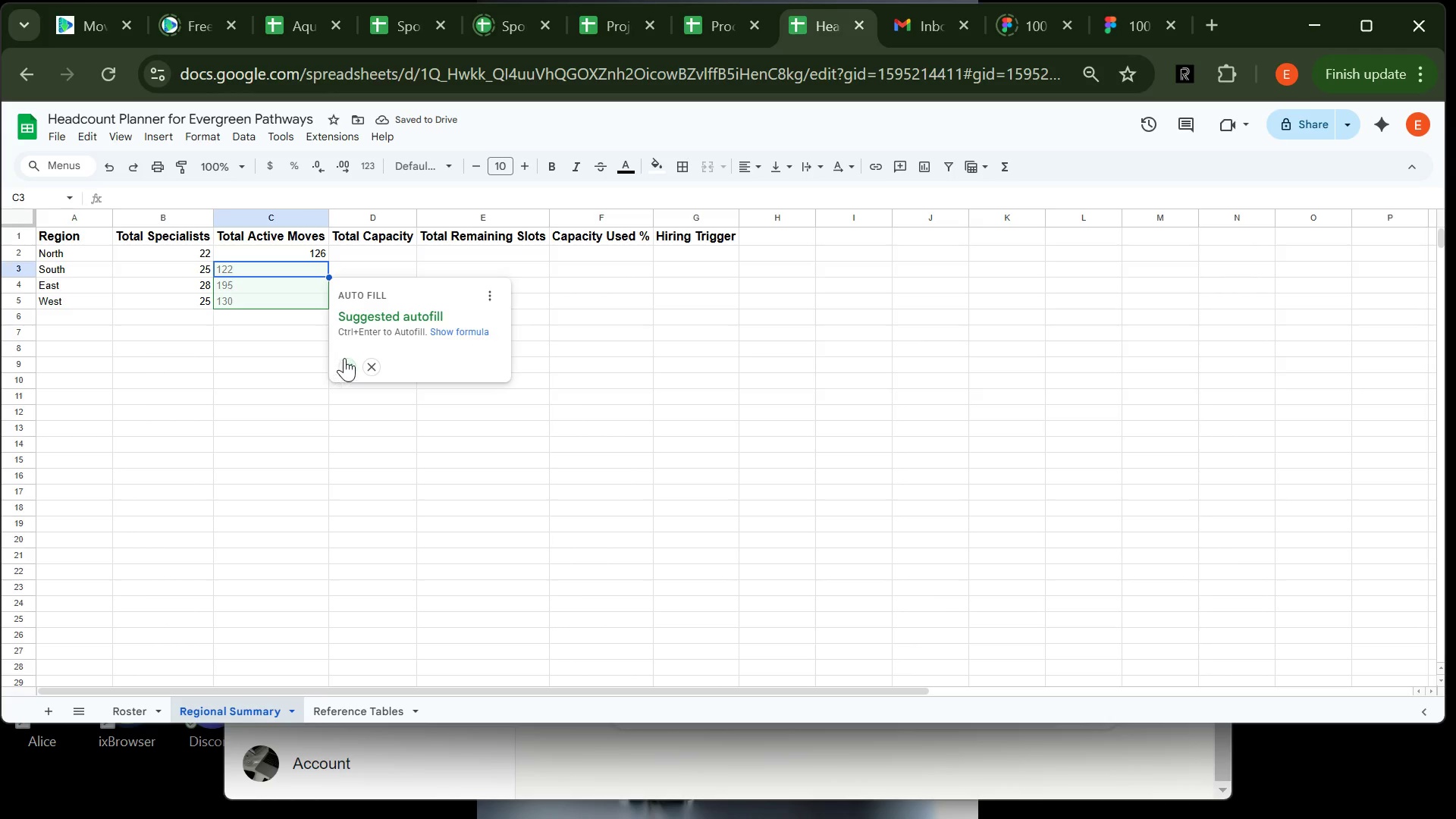 
left_click([347, 369])
 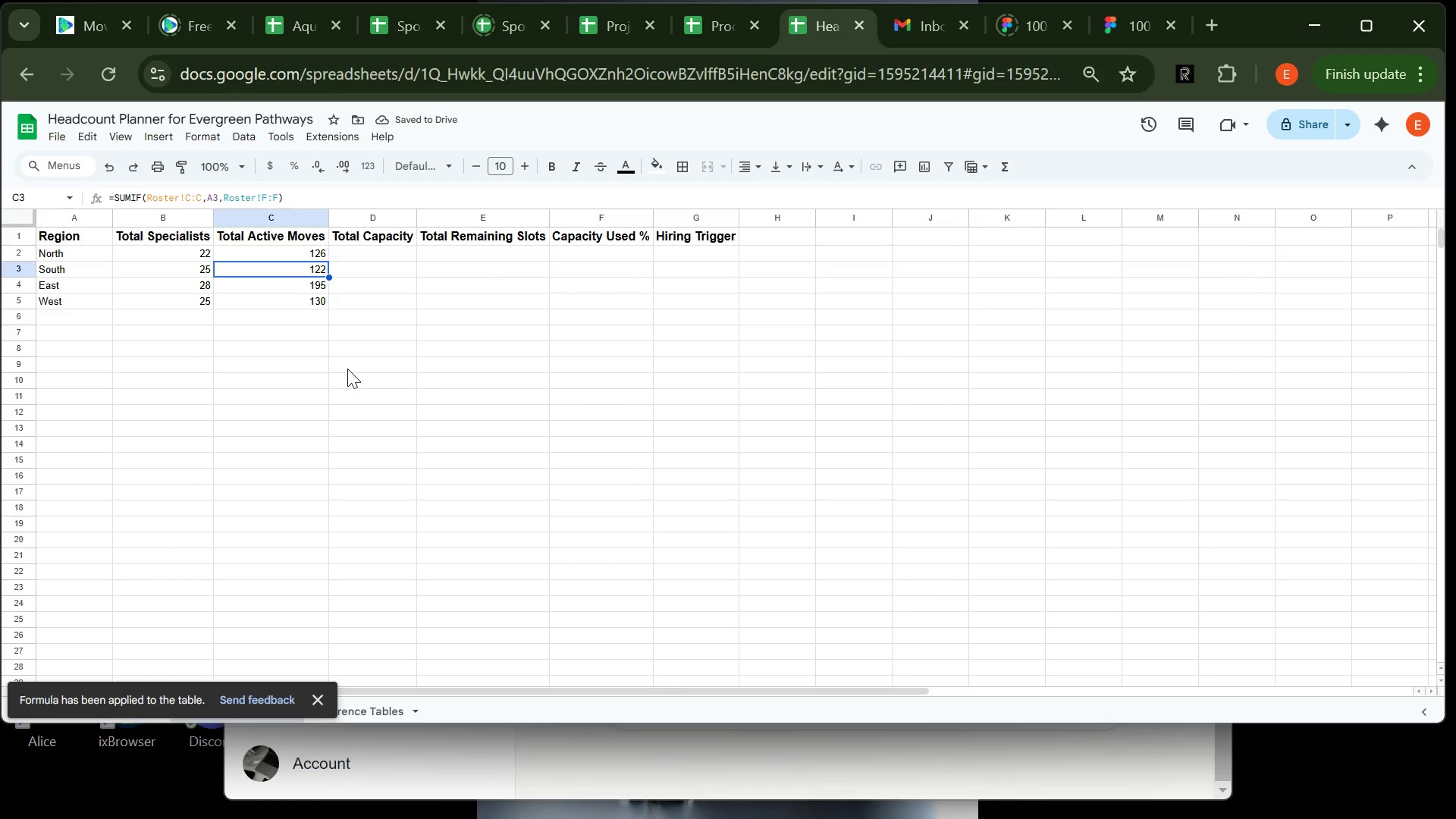 
type(bt)
 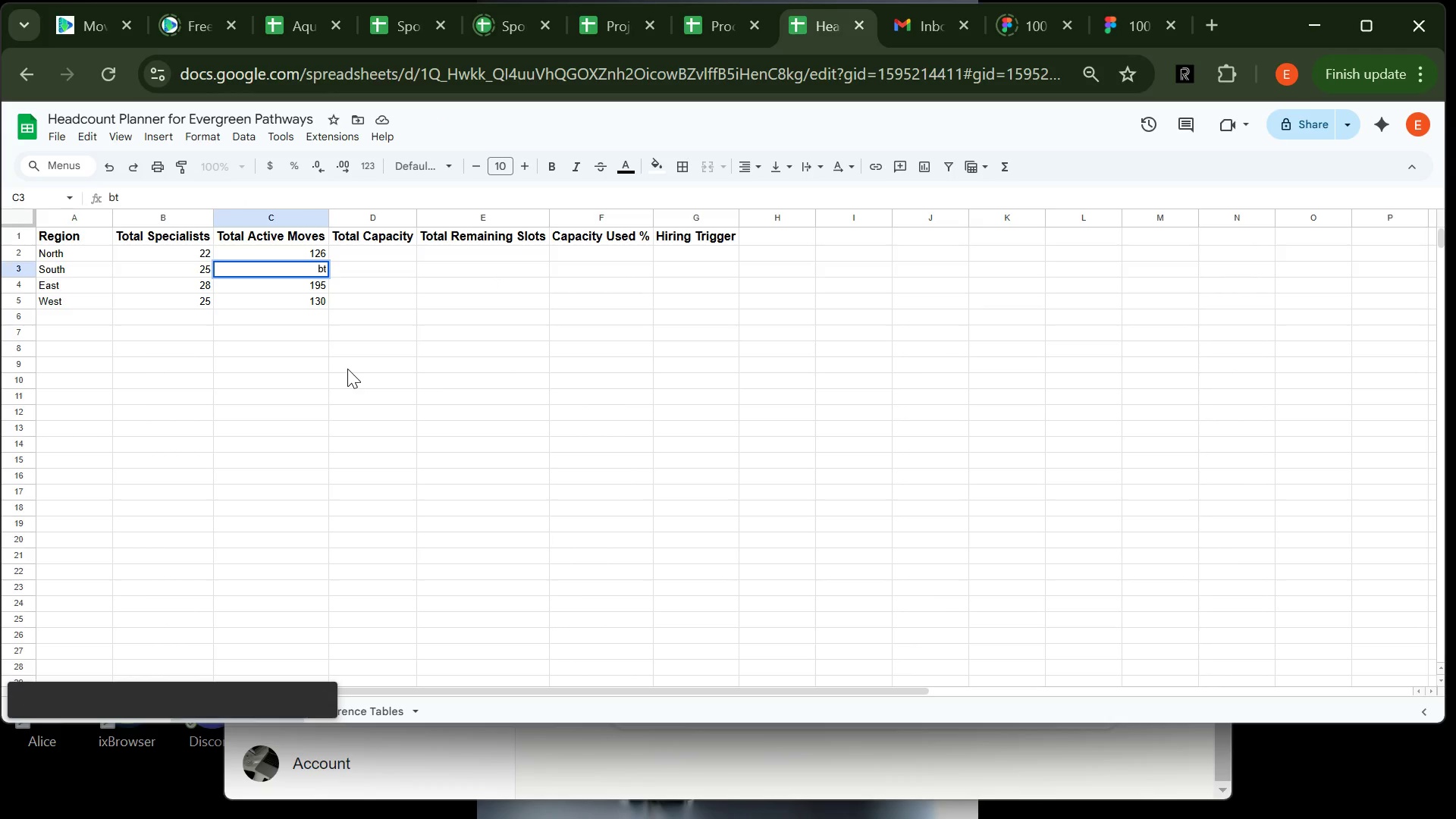 
left_click([347, 369])
 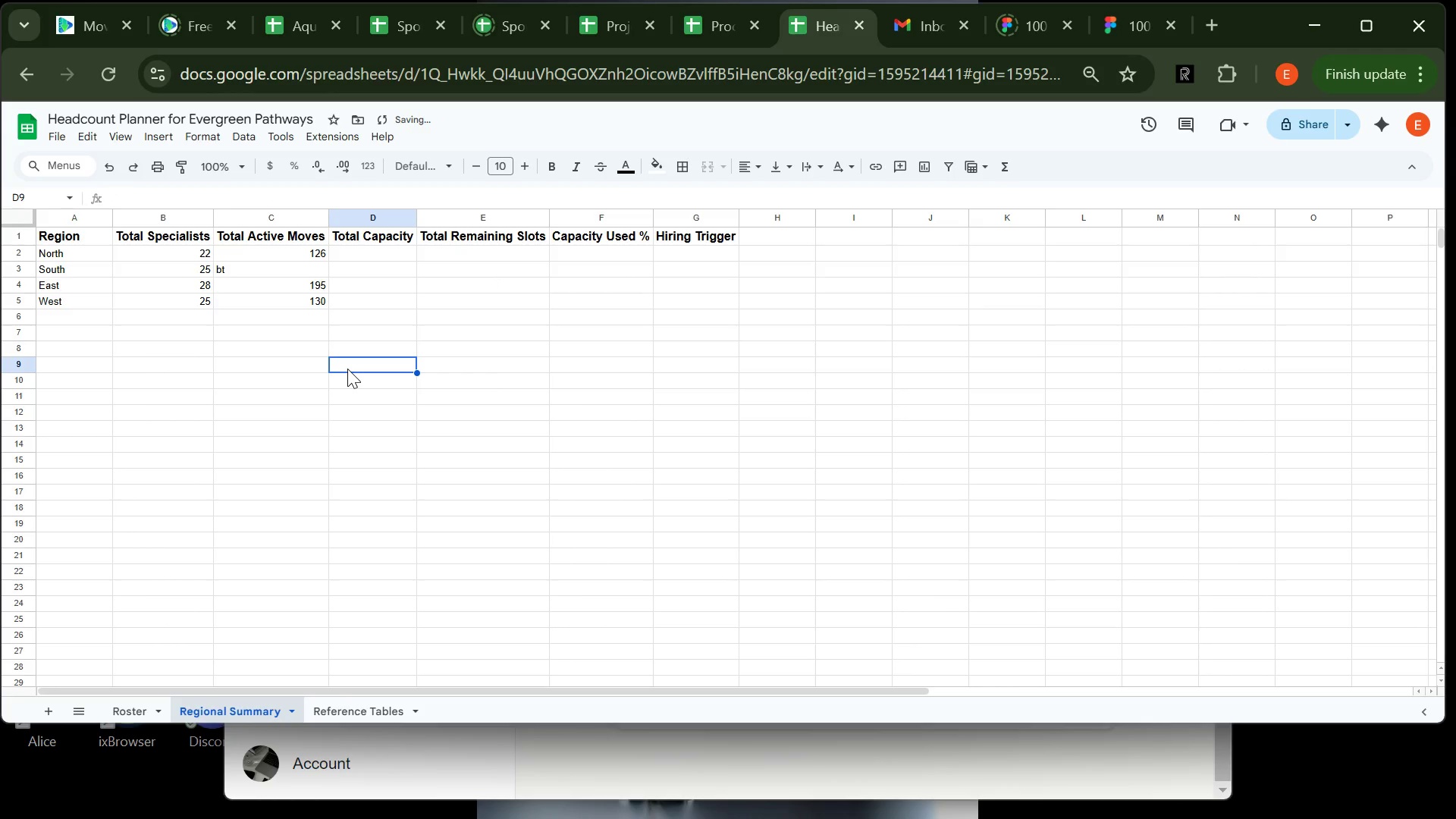 
key(Control+ControlLeft)
 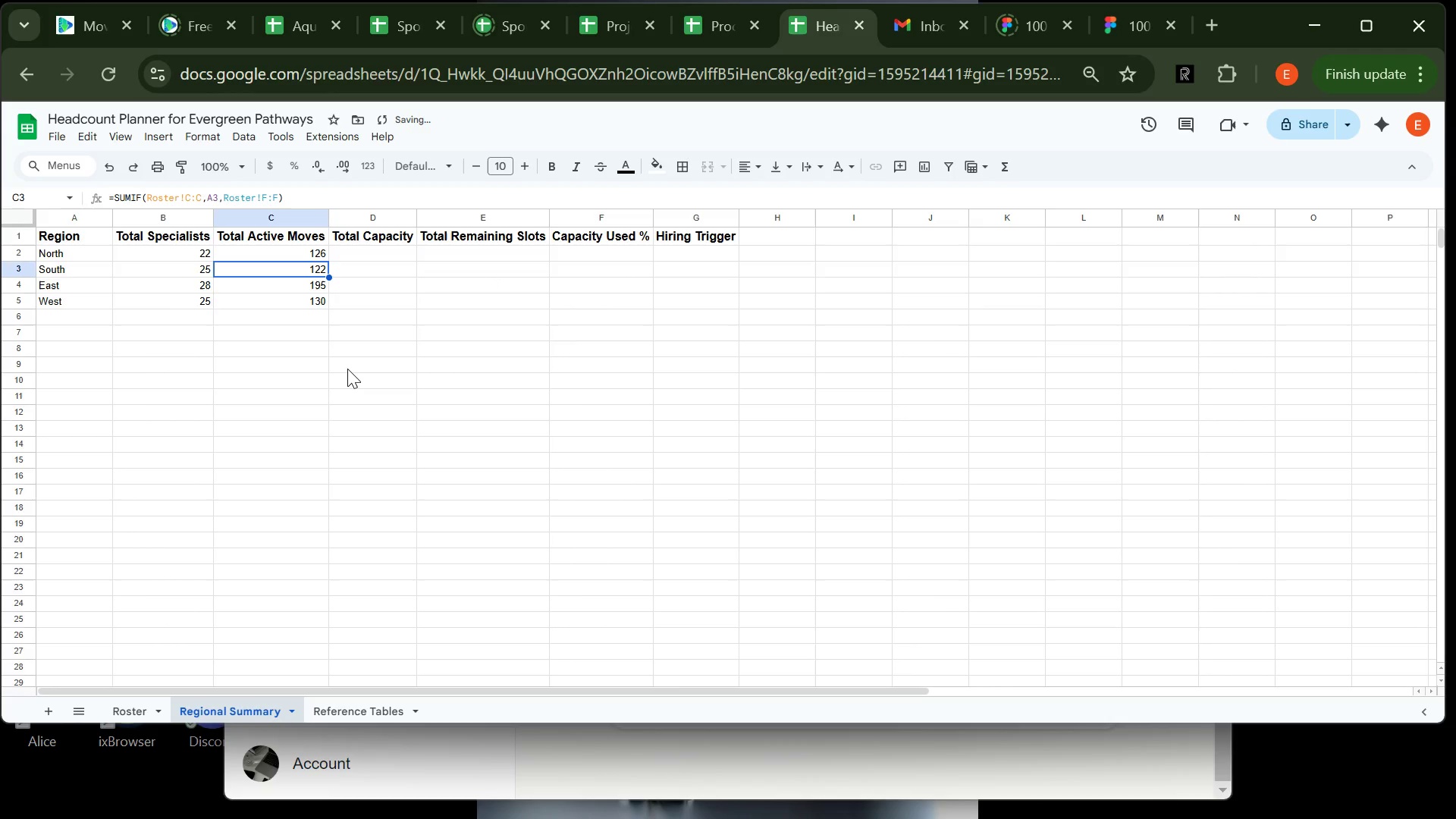 
key(Control+Z)
 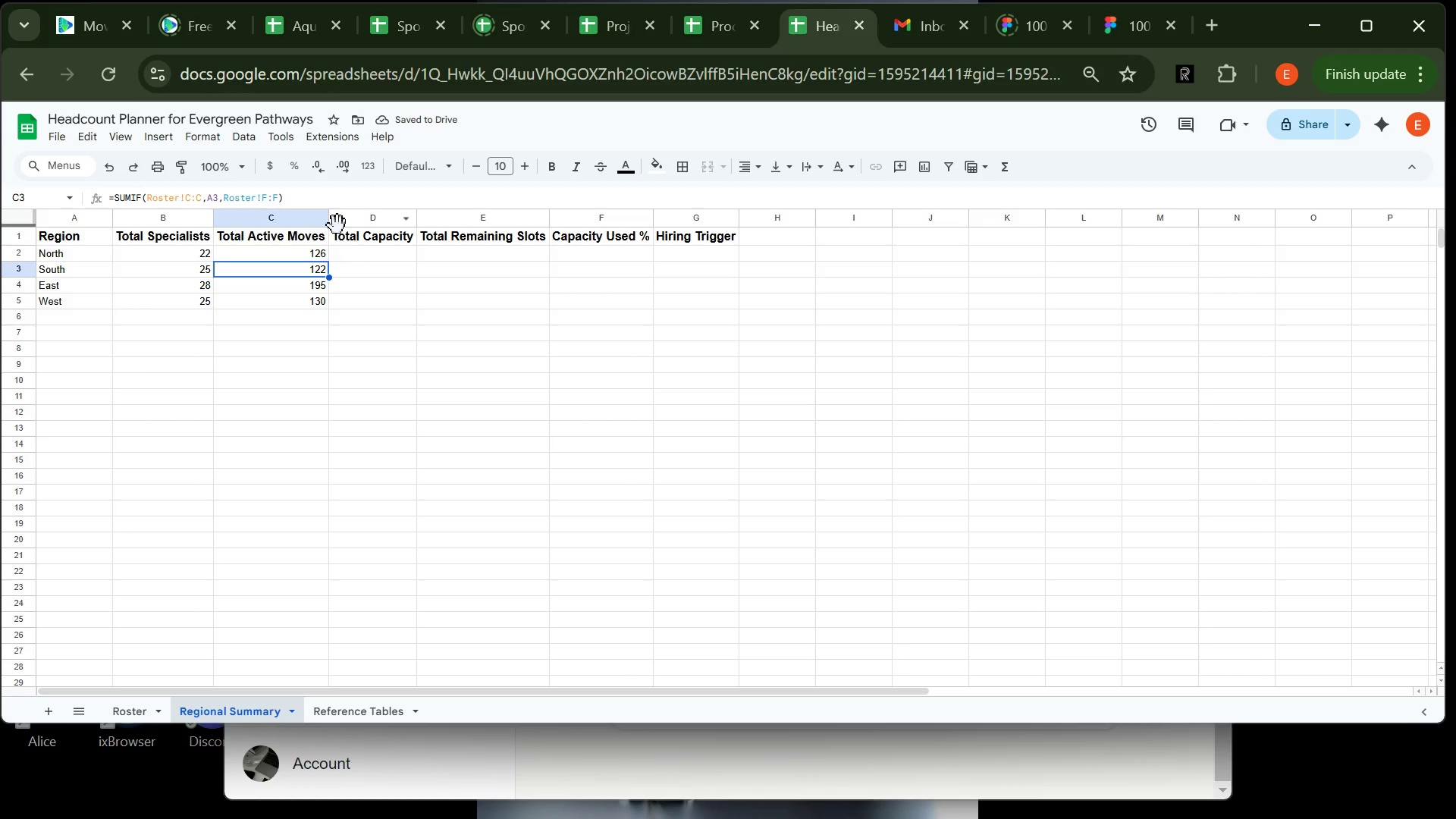 
left_click([353, 248])
 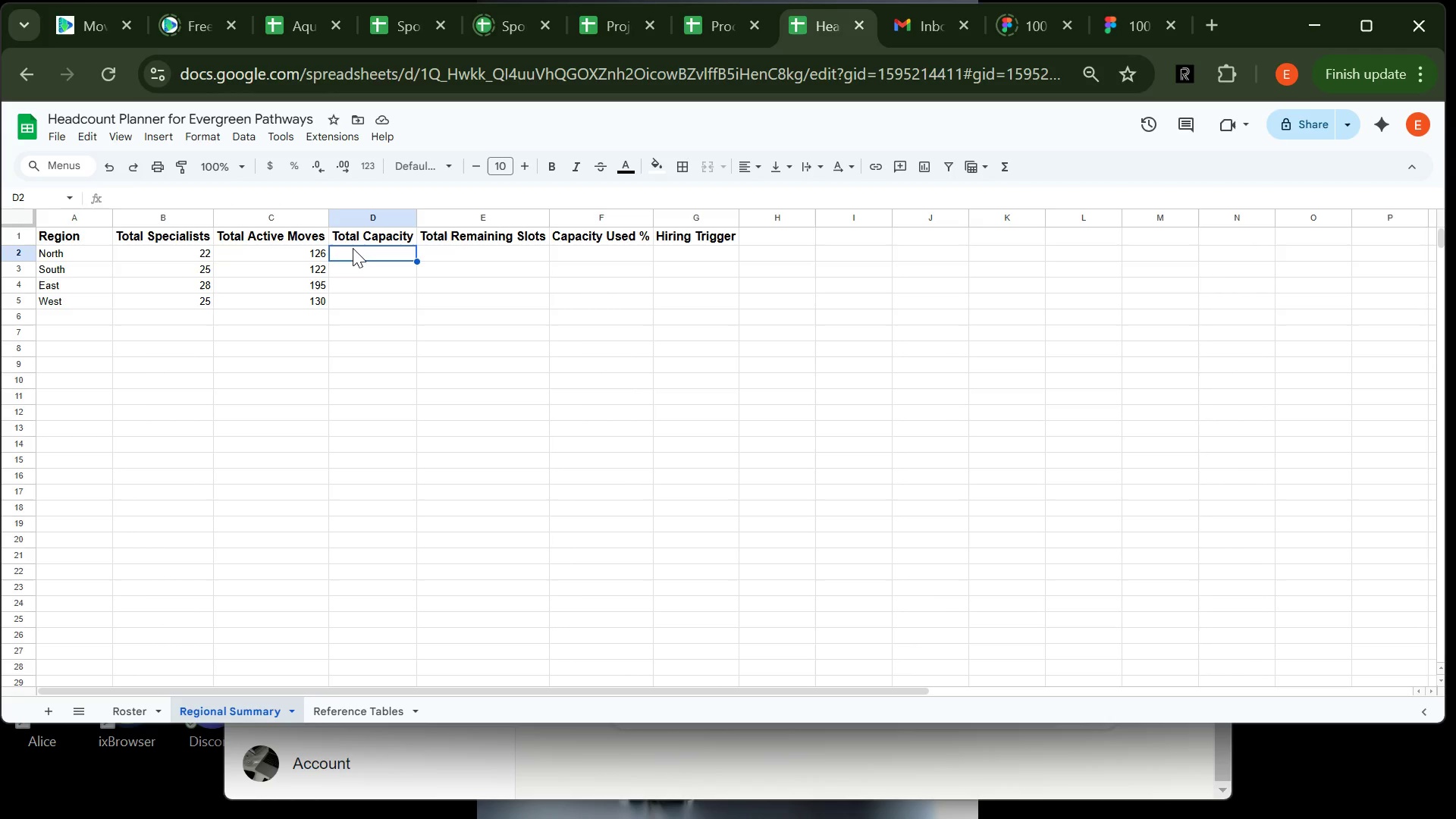 
wait(10.44)
 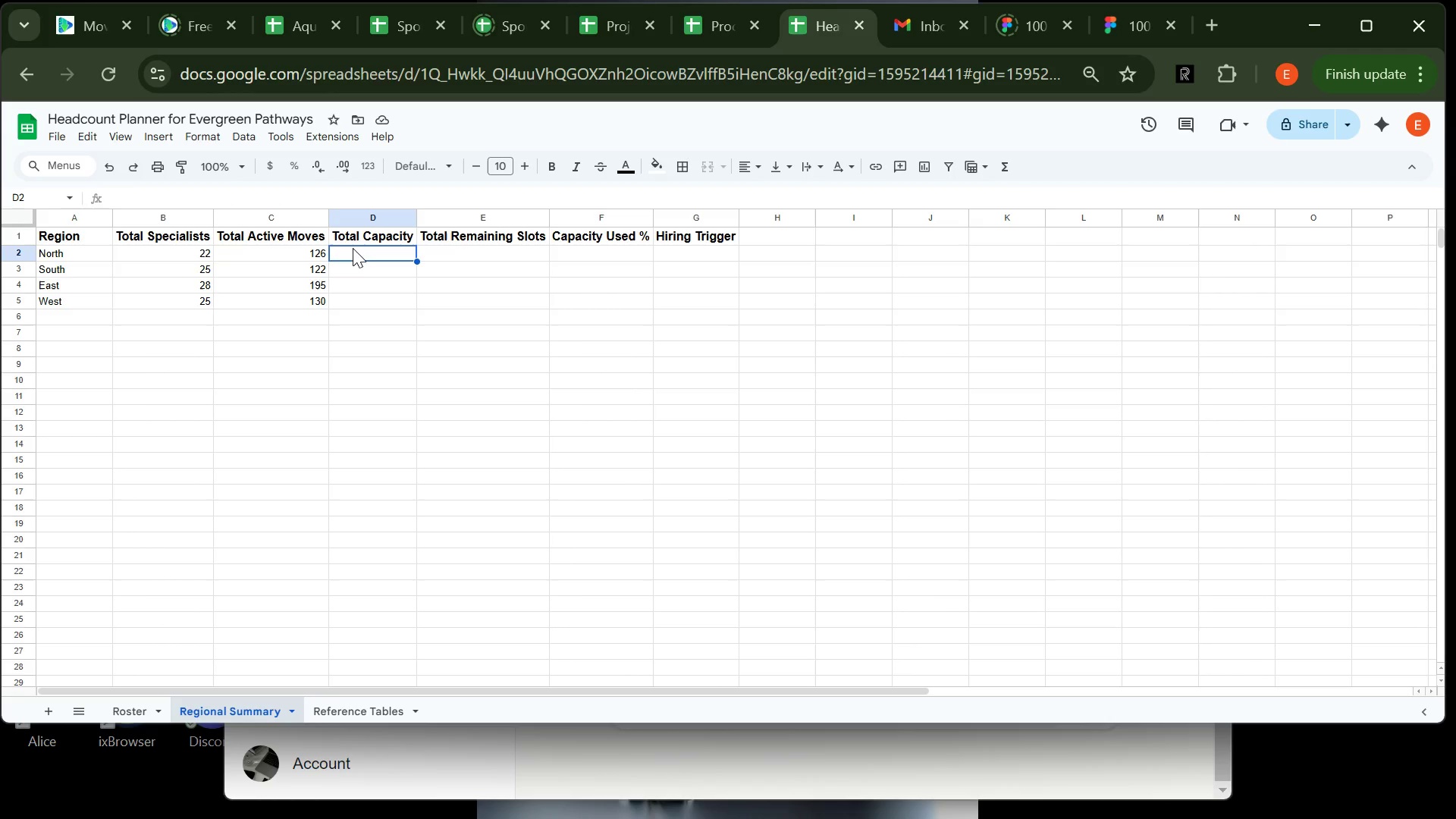 
type(=SUMIF(Roster)
 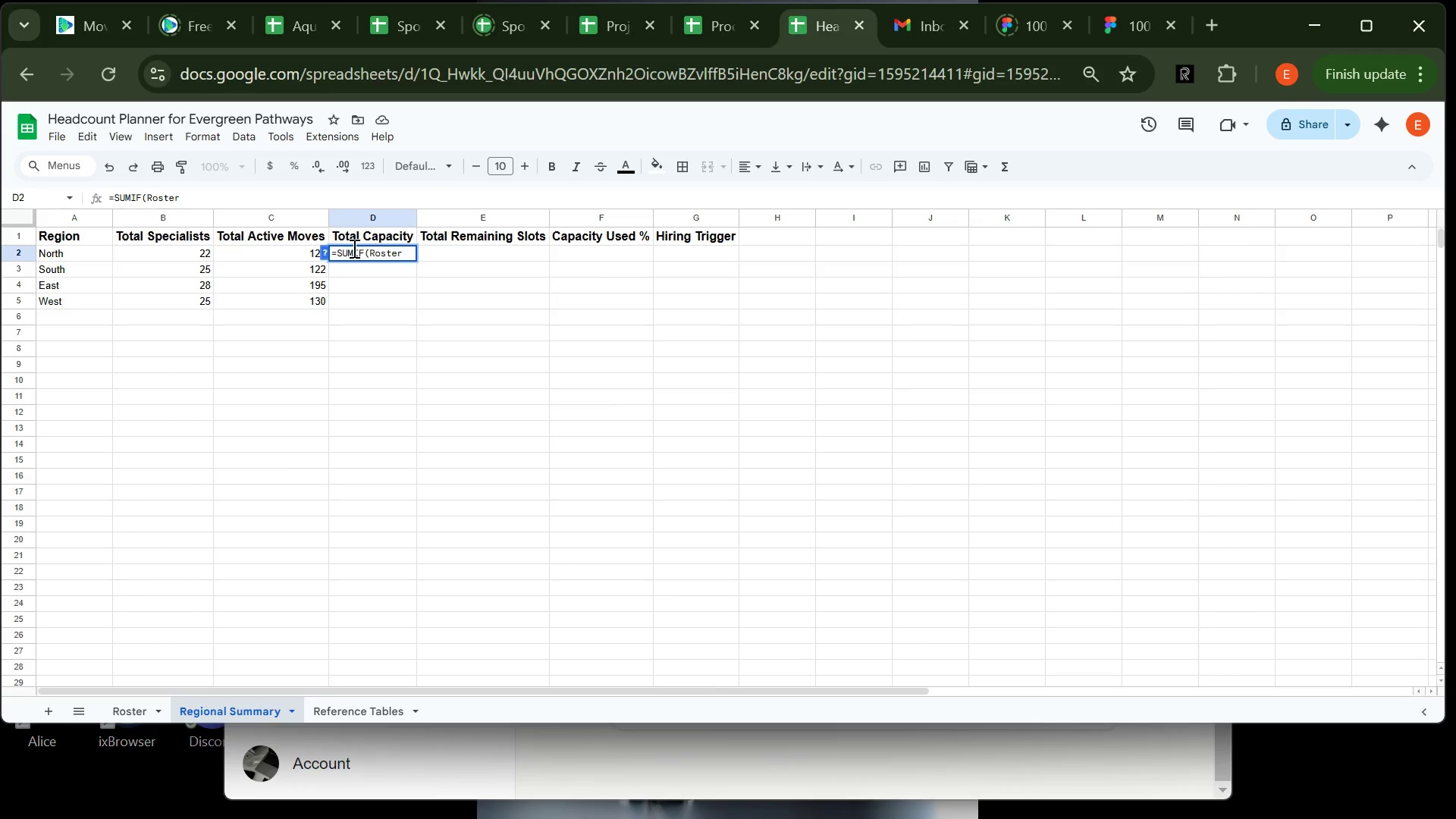 
type(!C:C,A2,Roster!G:G))
 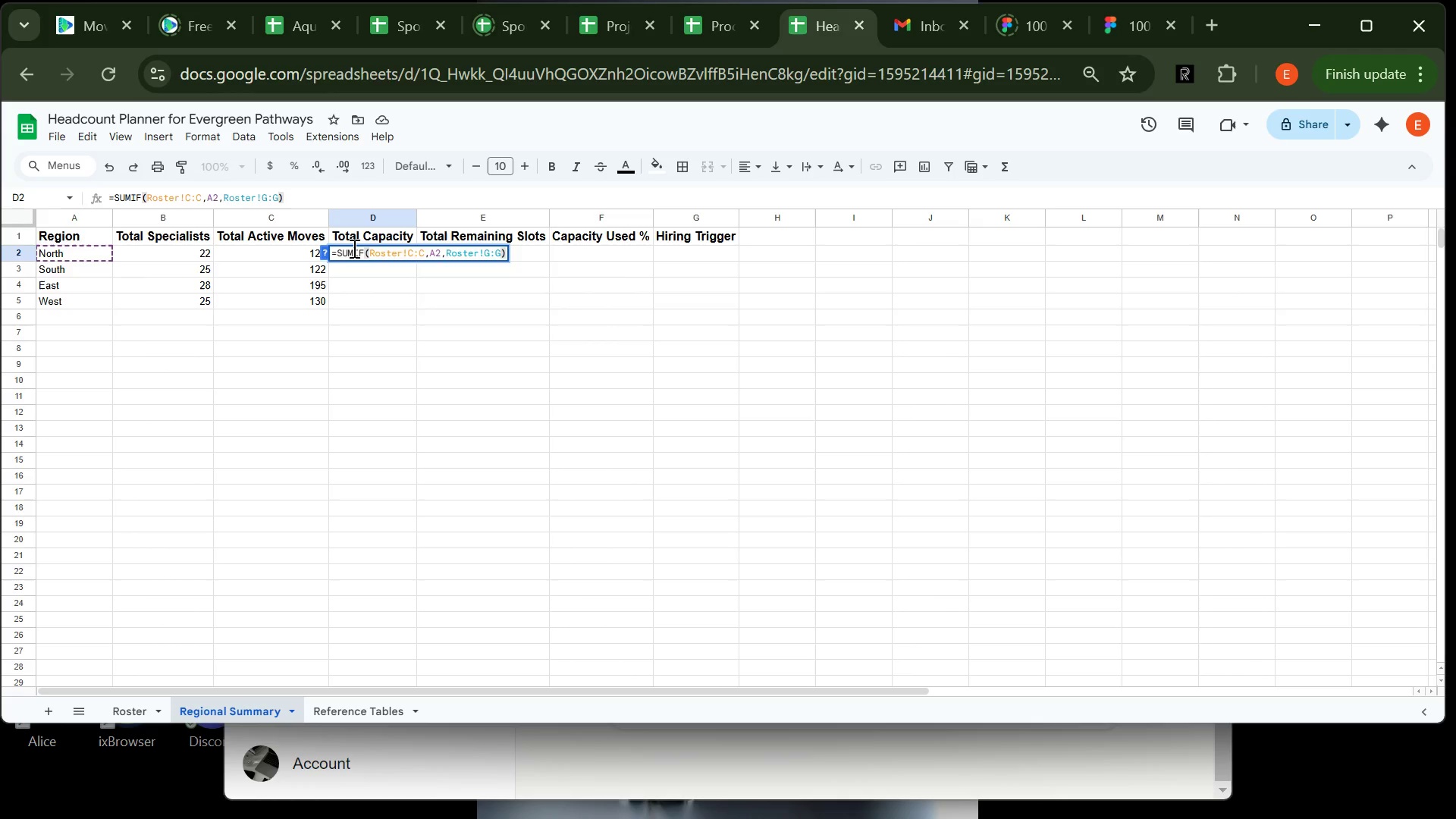 
key(Enter)
 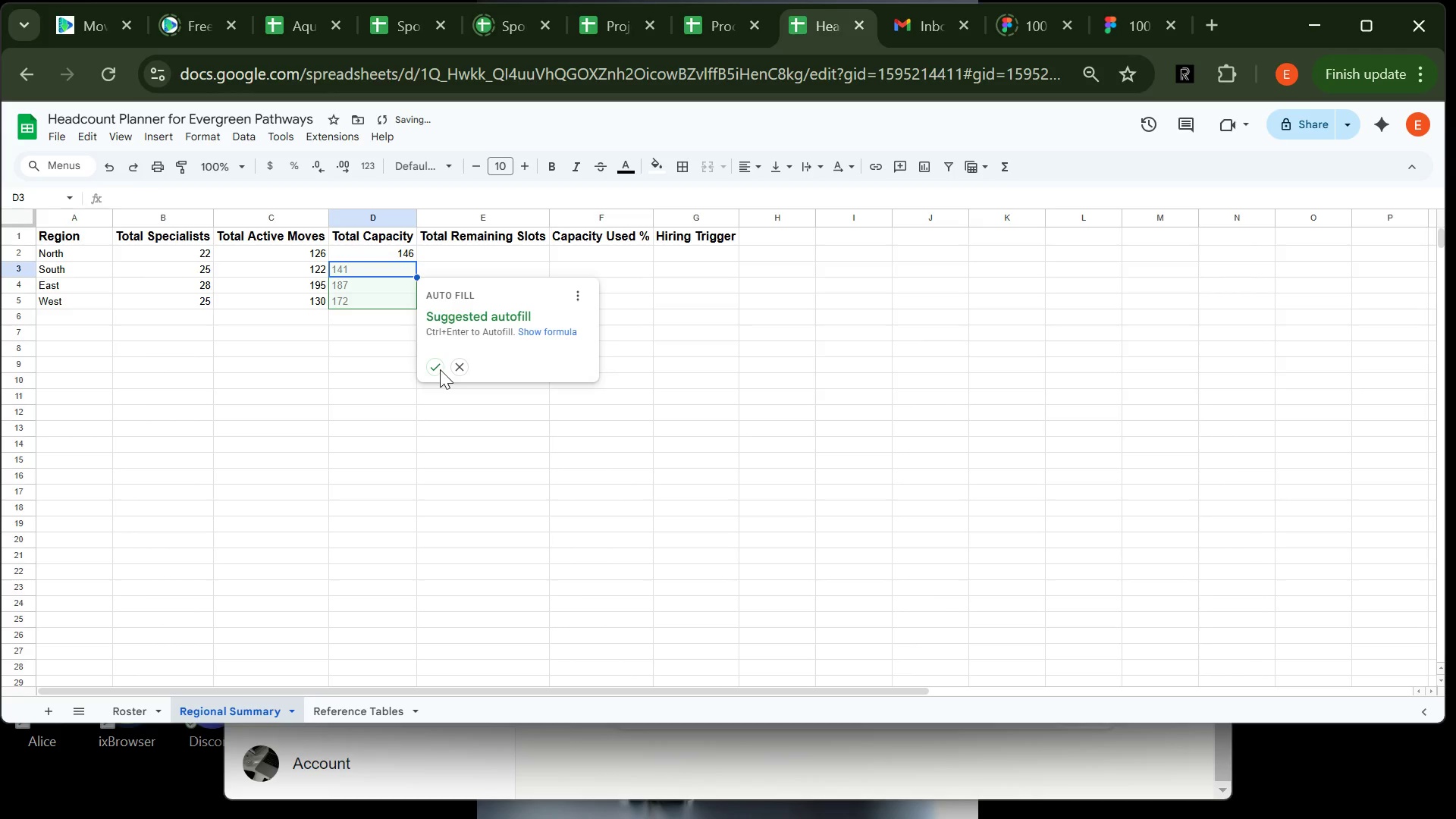 
left_click([437, 365])
 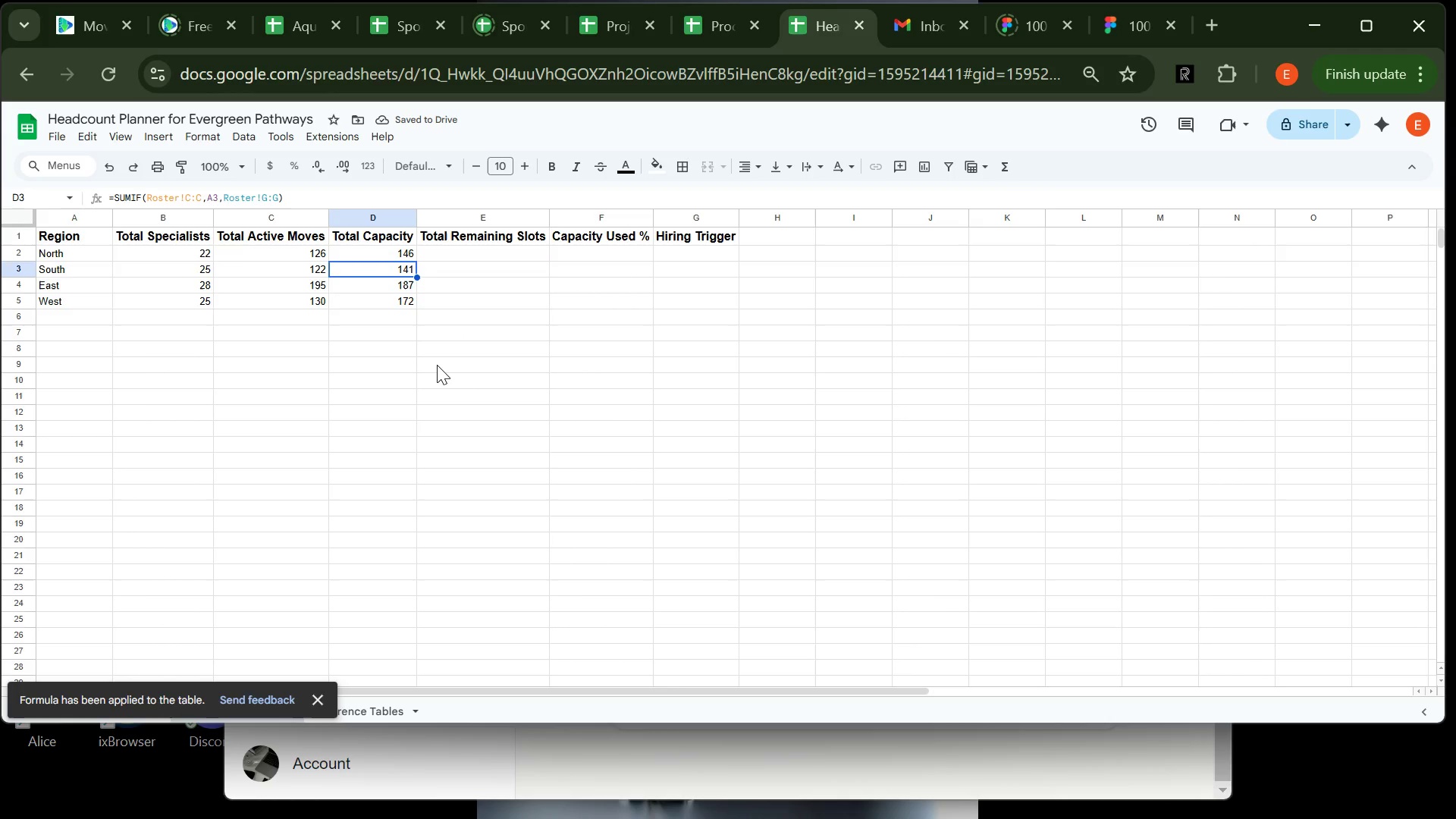 
wait(8.28)
 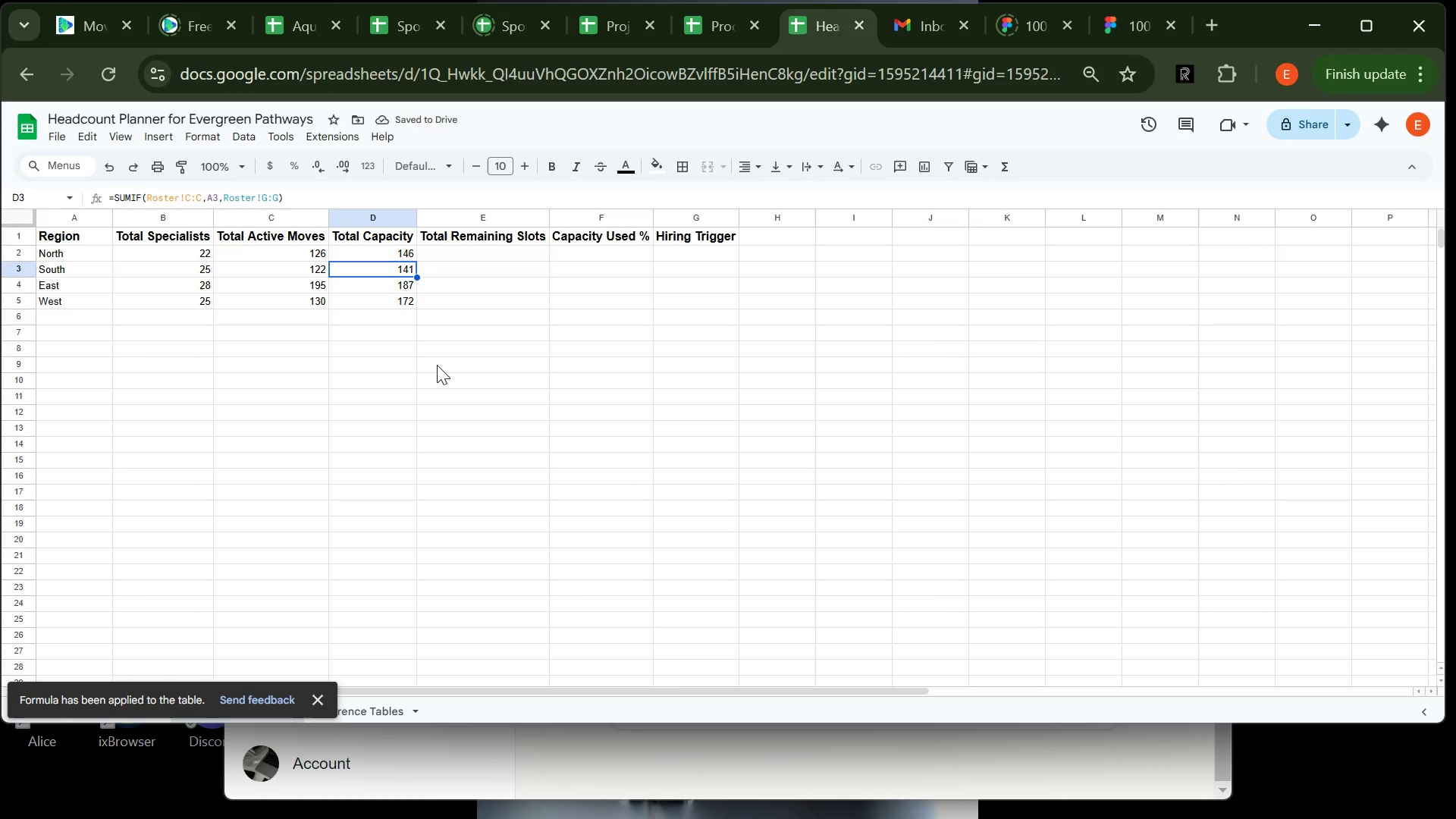 
left_click([440, 249])
 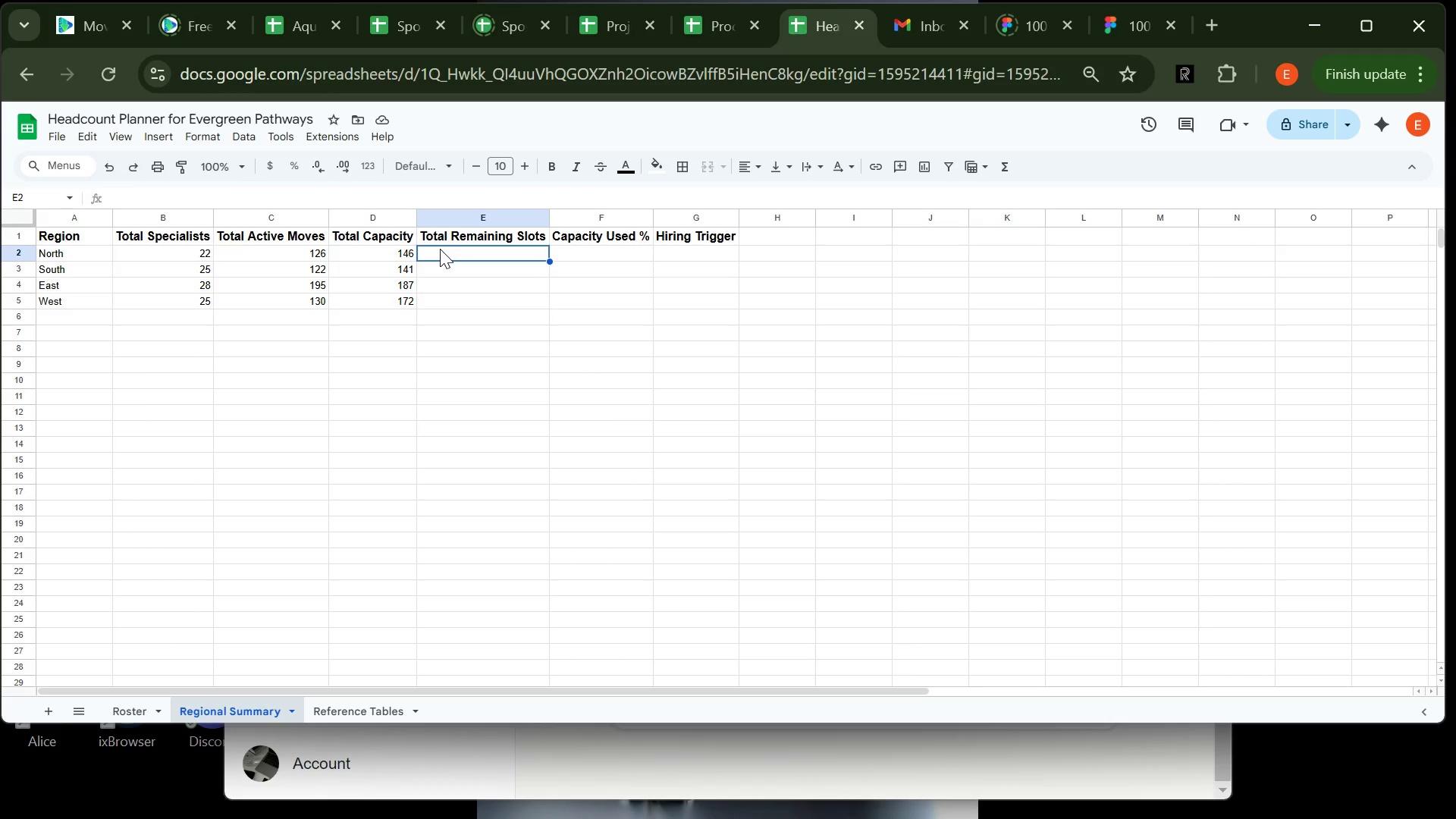 
type(=SUMIF(Roster!C:C,A2,Roster!H:H))
 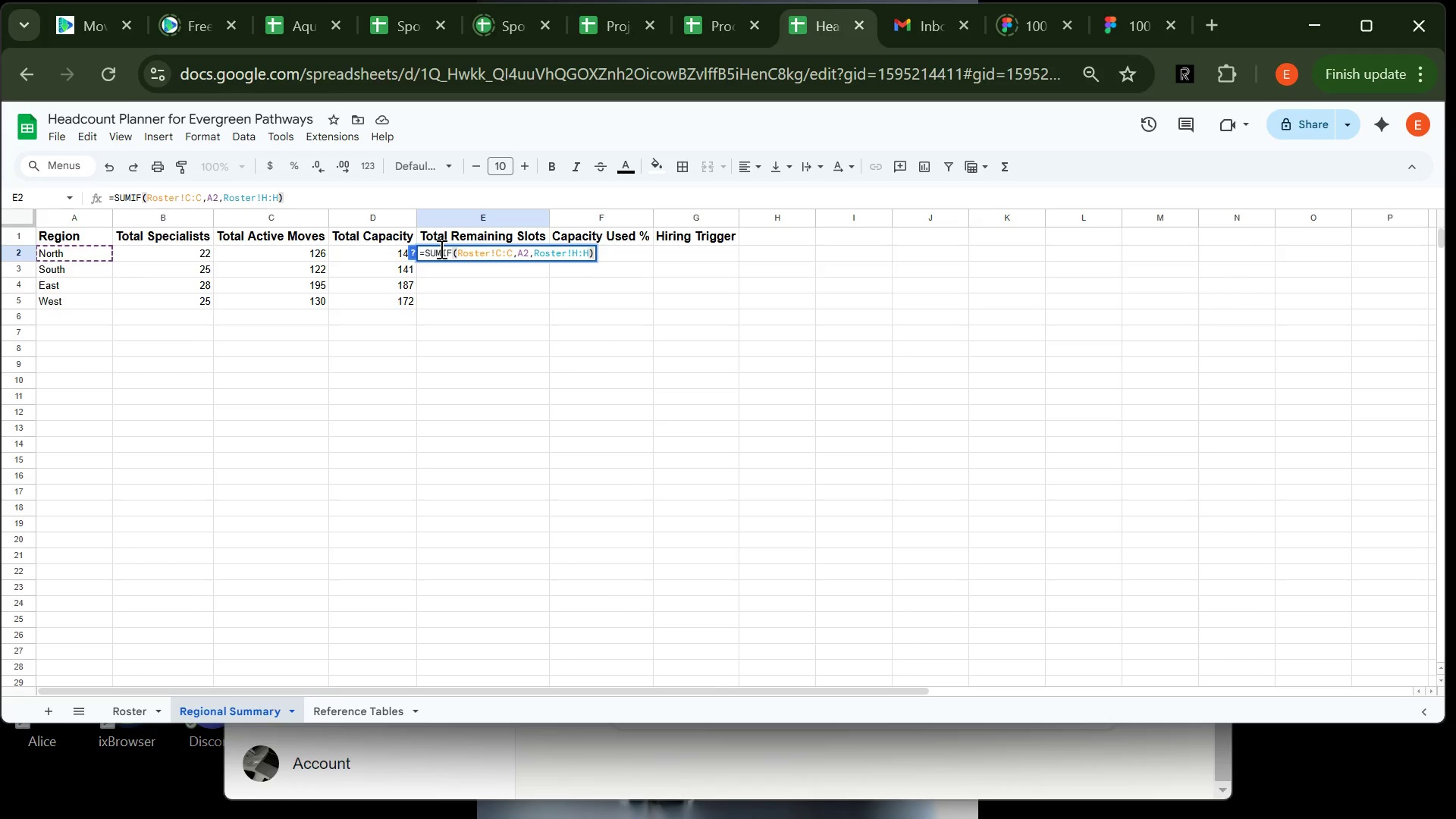 
key(Enter)
 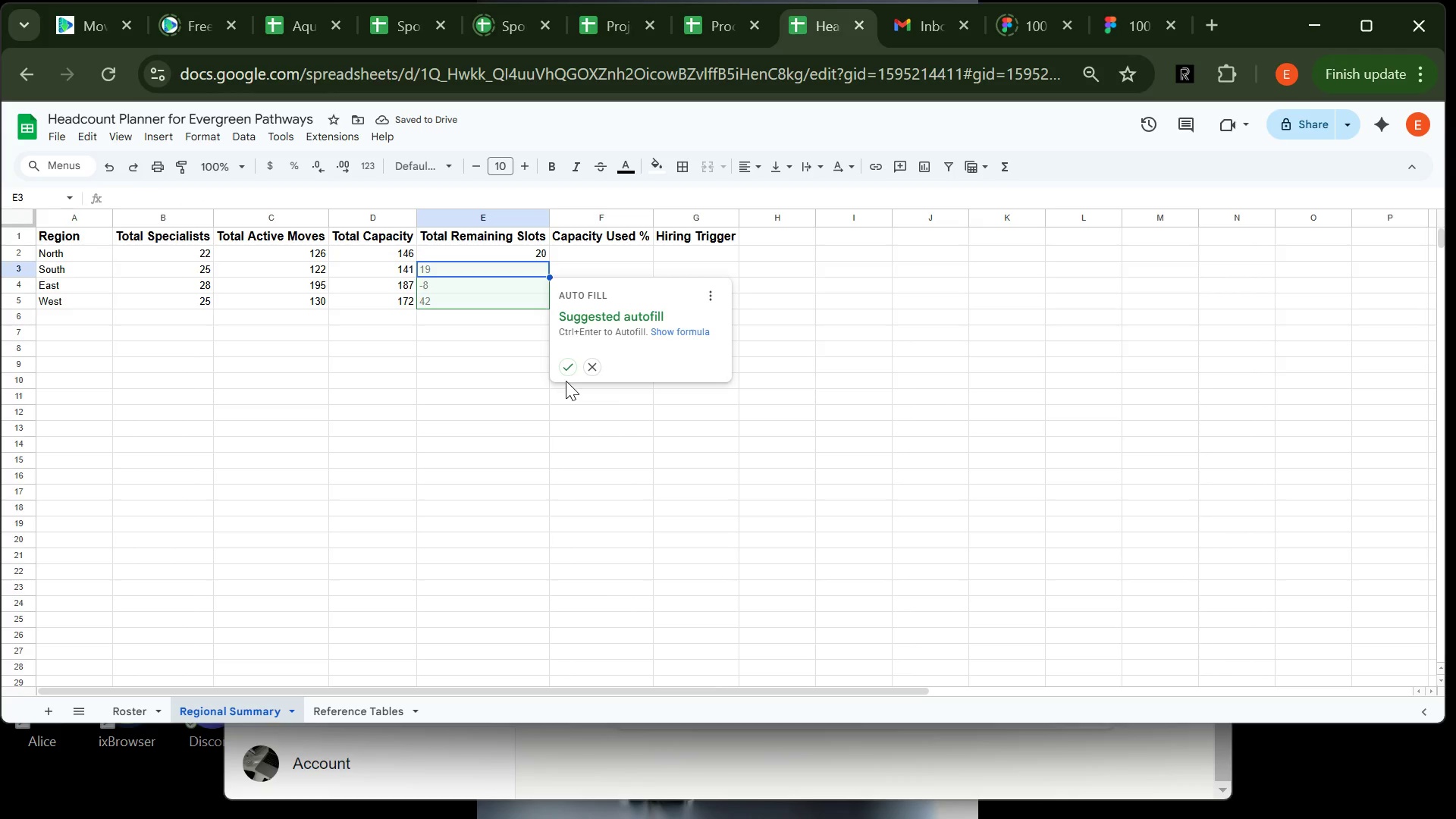 
wait(6.06)
 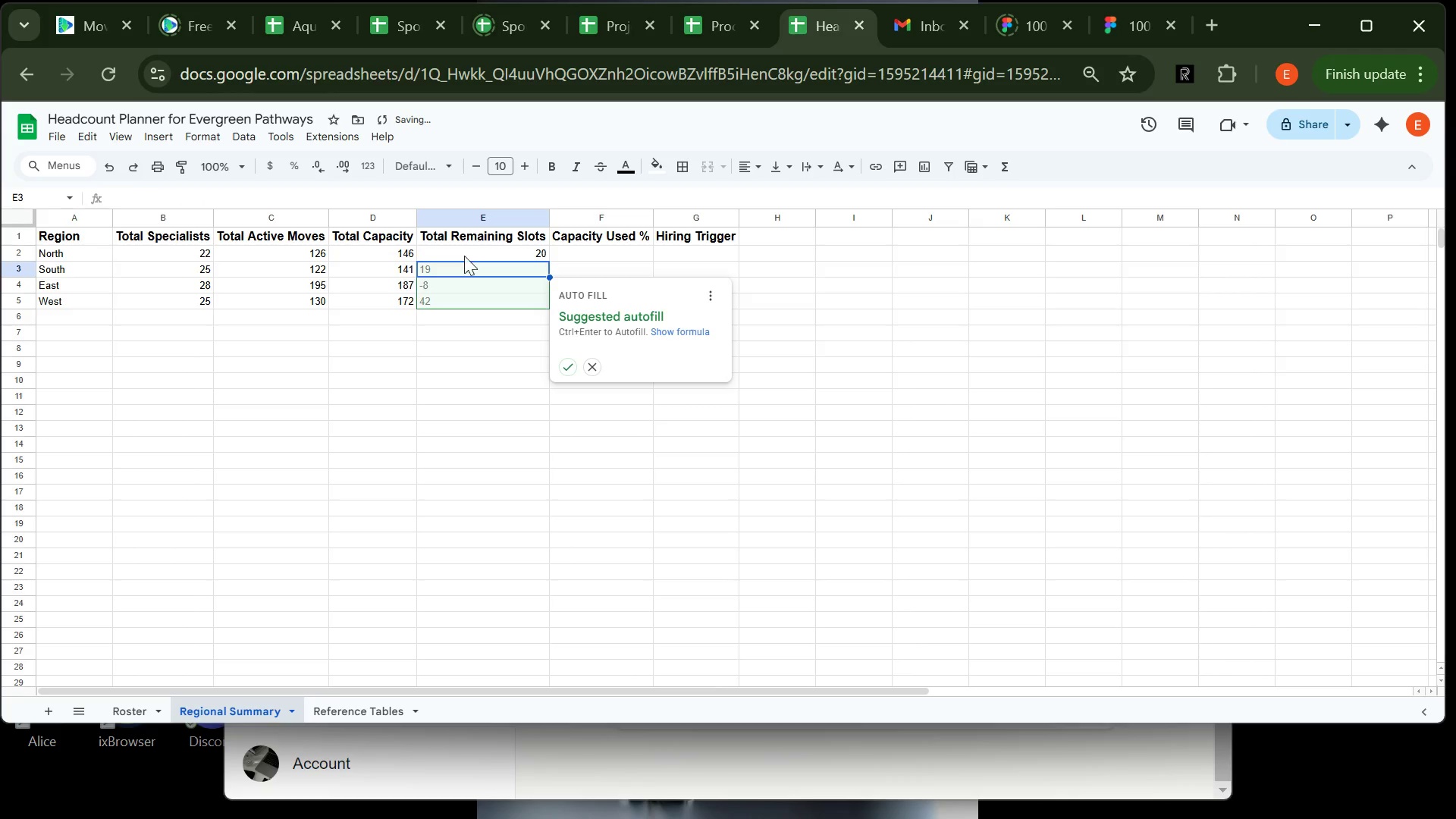 
left_click([561, 369])
 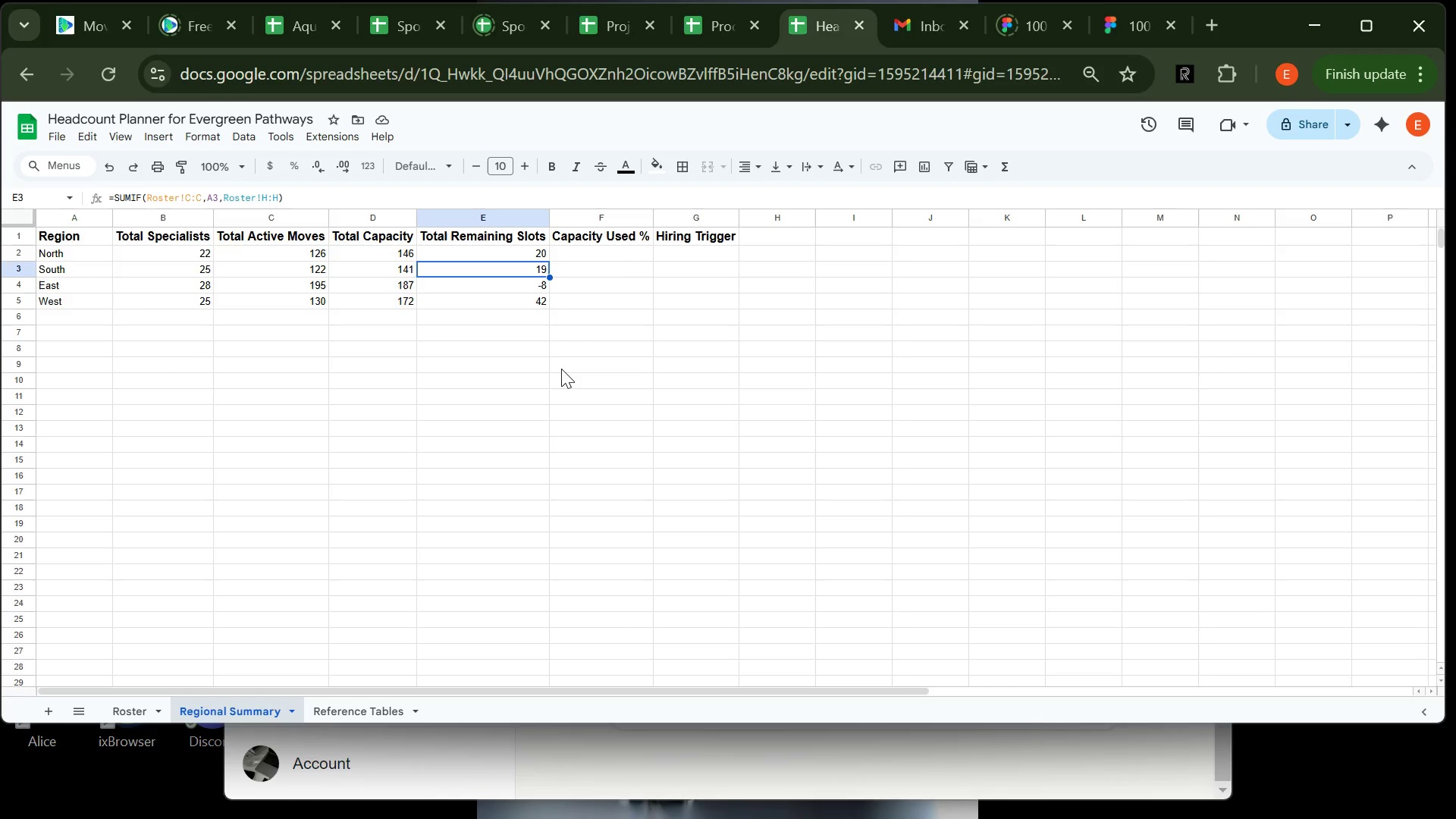 
wait(47.14)
 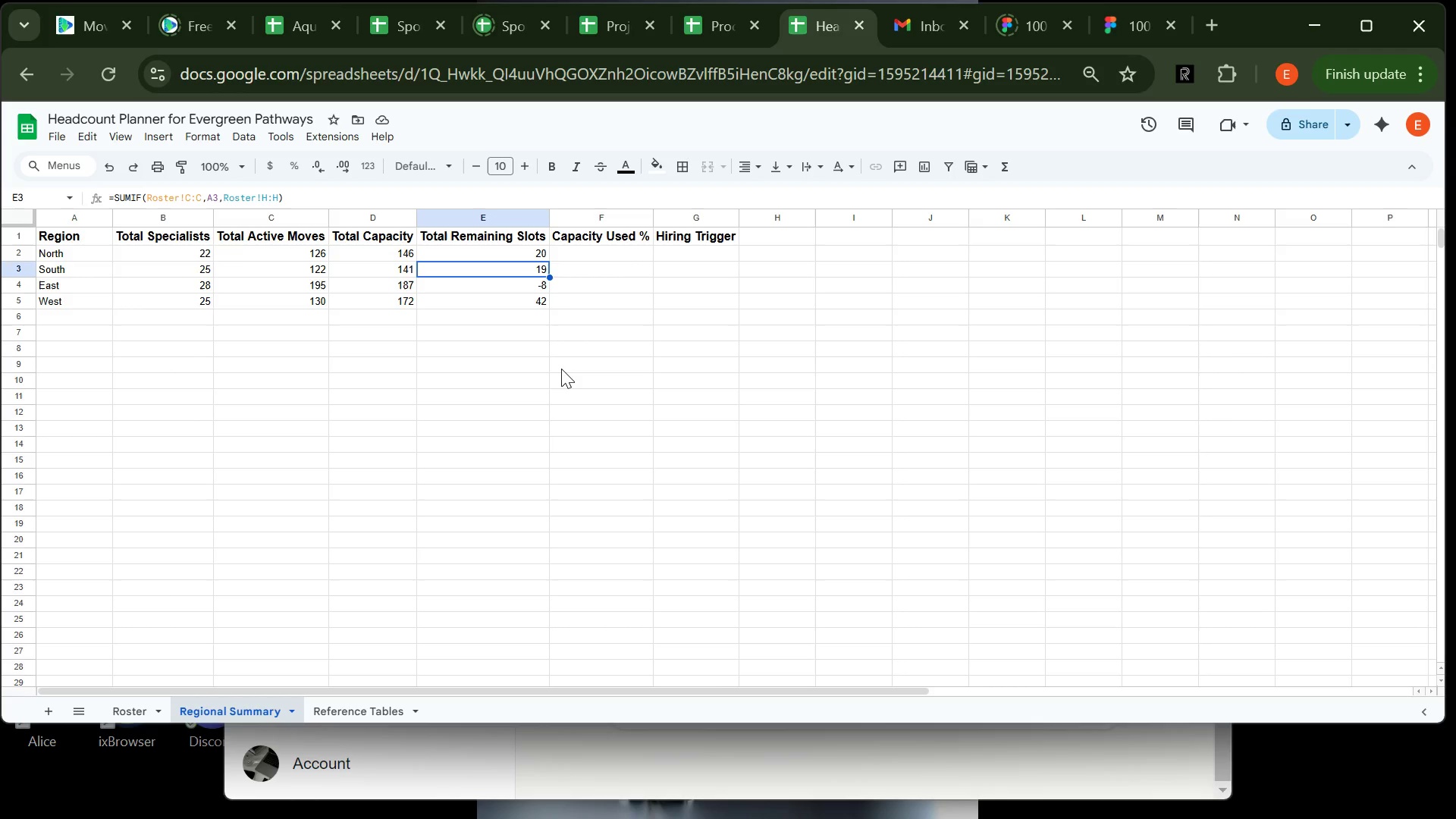 
left_click([583, 251])
 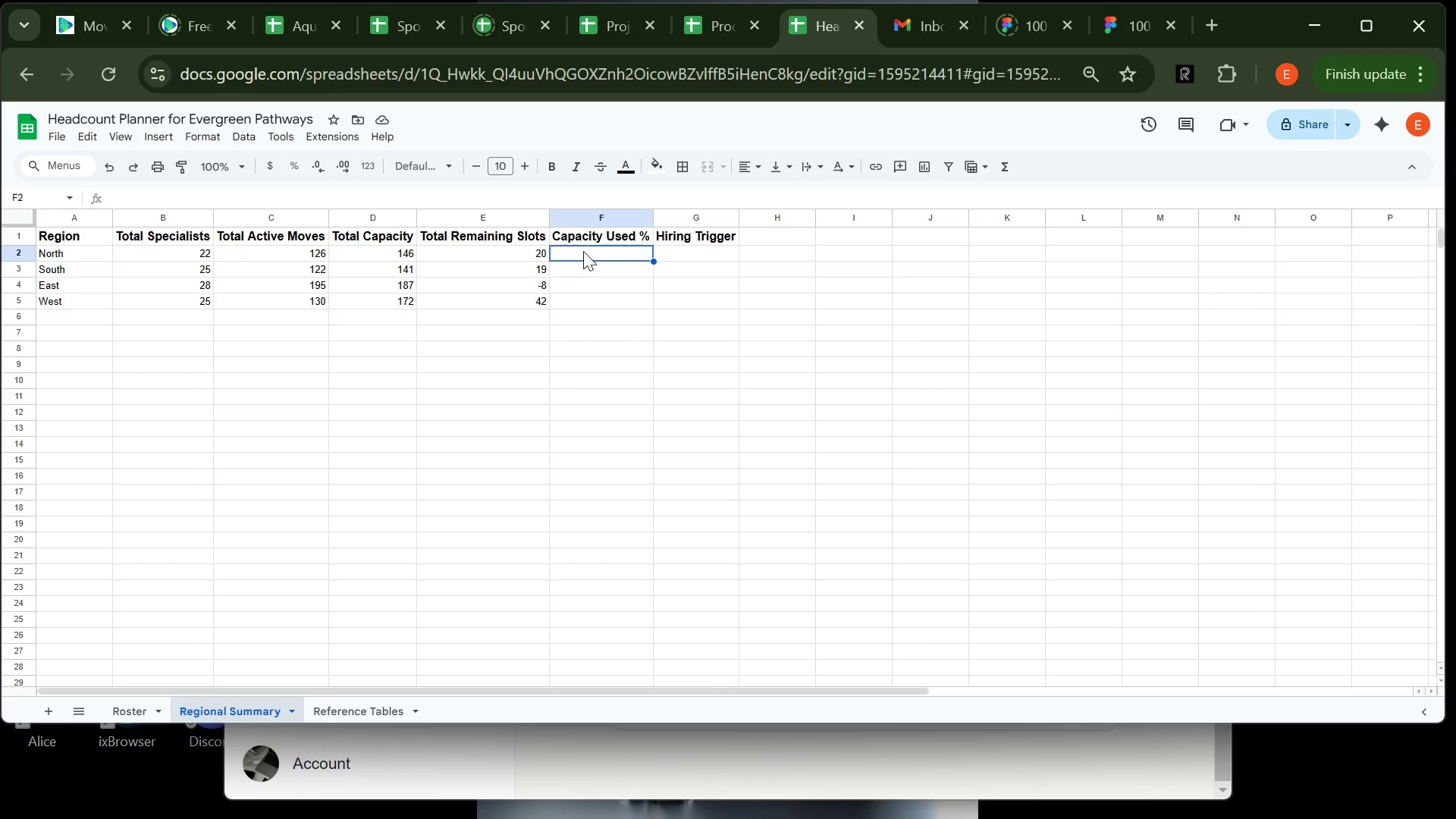 
type(=C2/D2)
 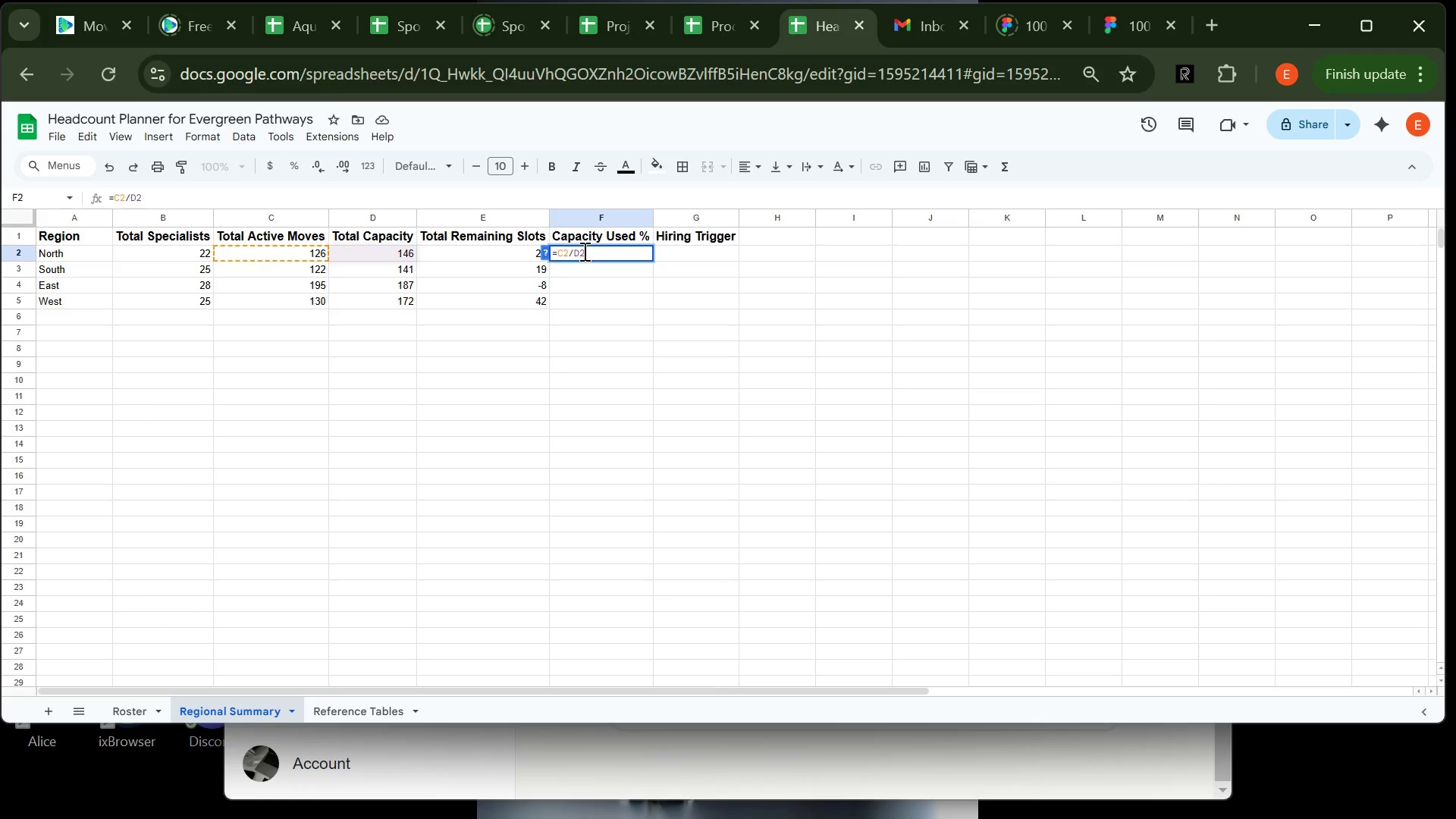 
key(Enter)
 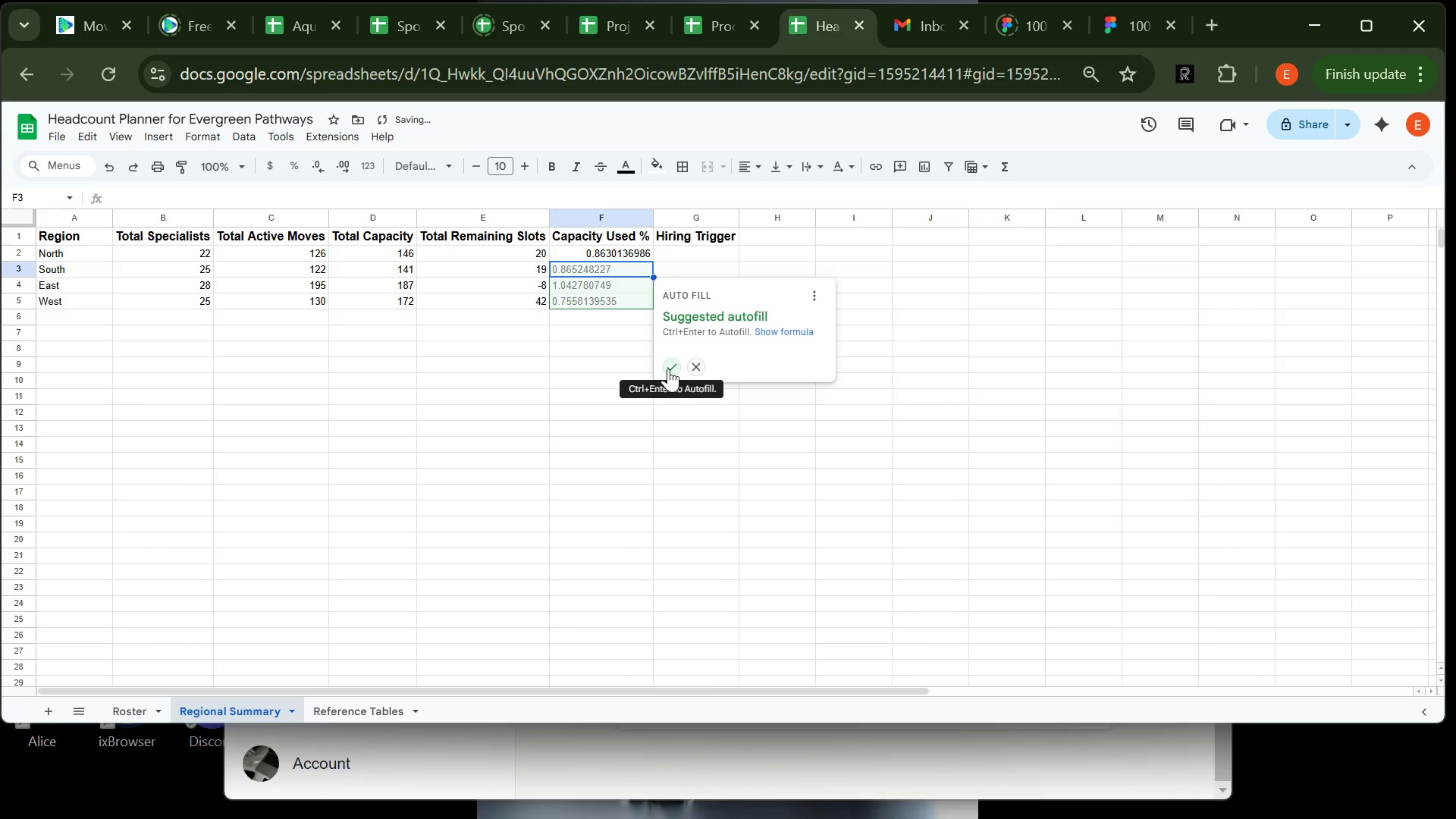 
left_click([668, 369])
 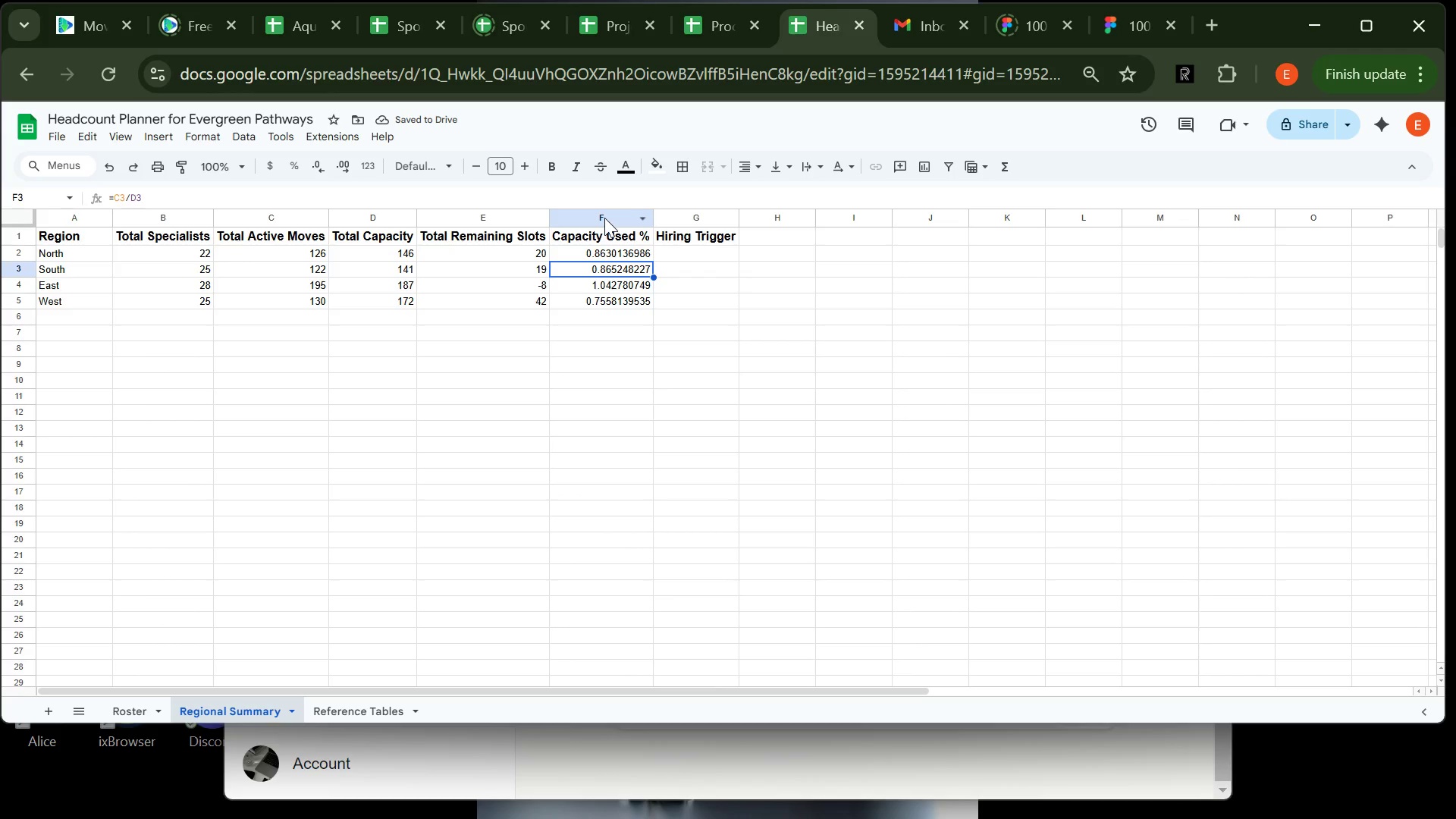 
wait(6.17)
 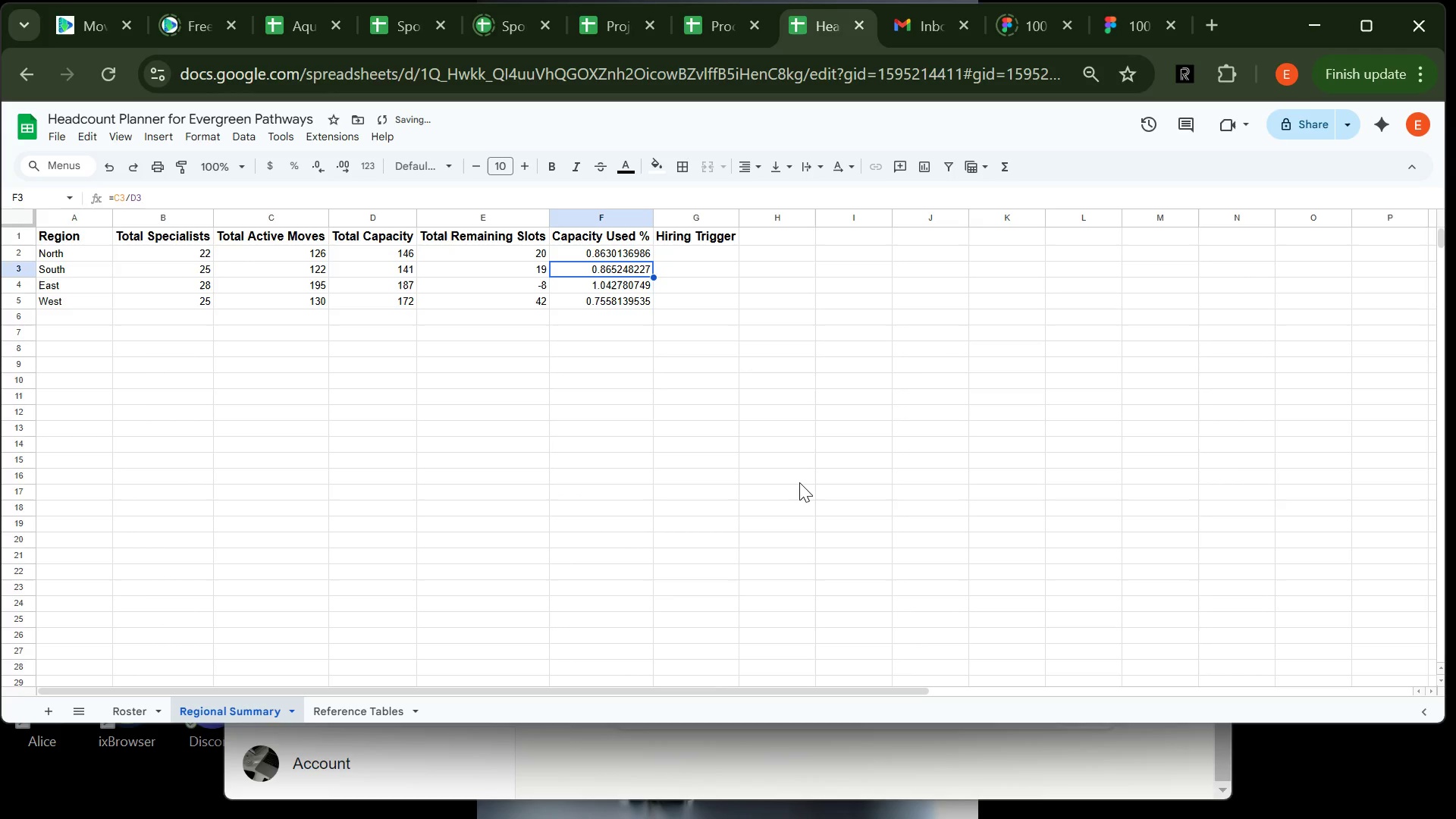 
left_click([604, 218])
 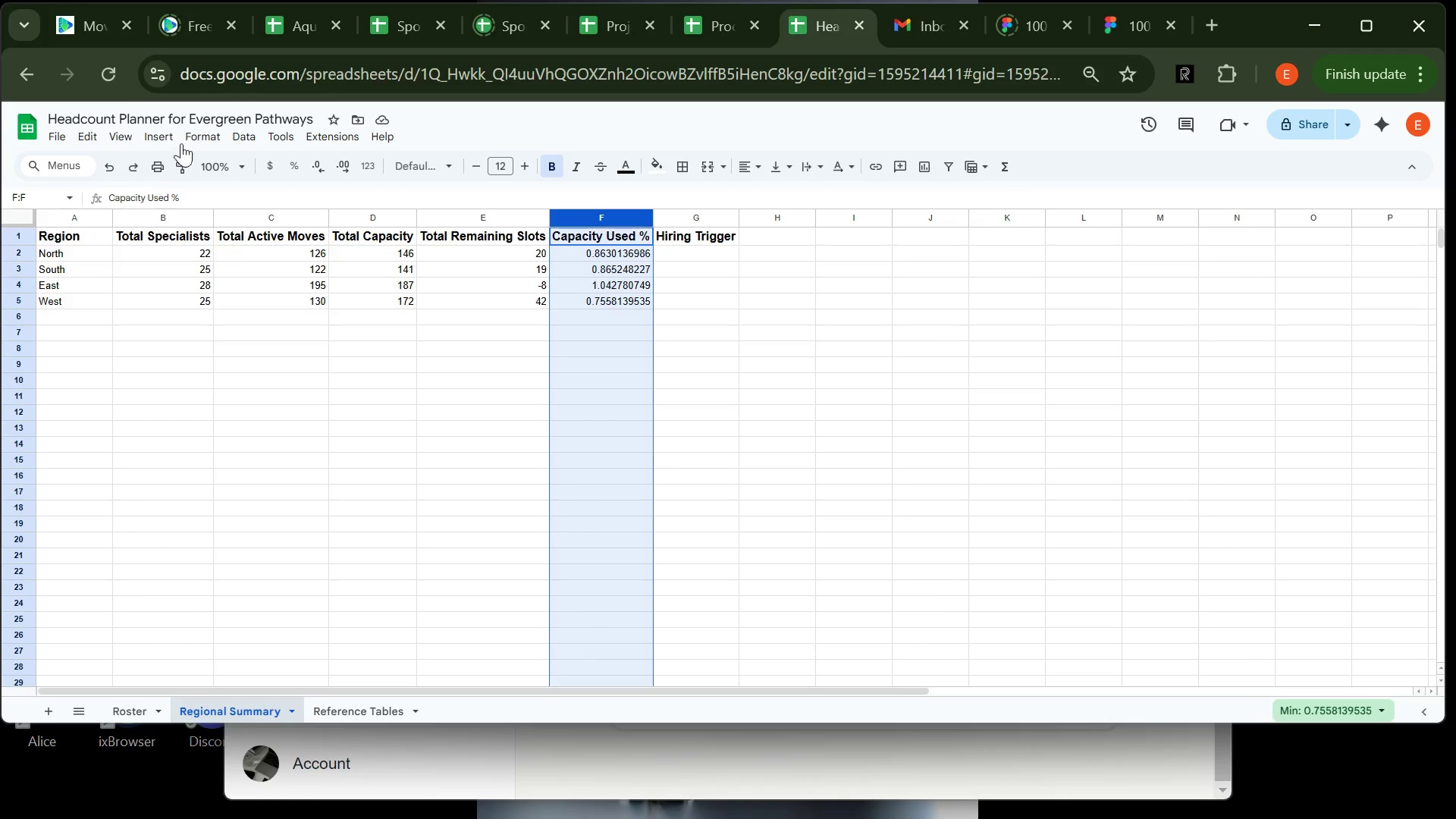 
left_click([202, 139])
 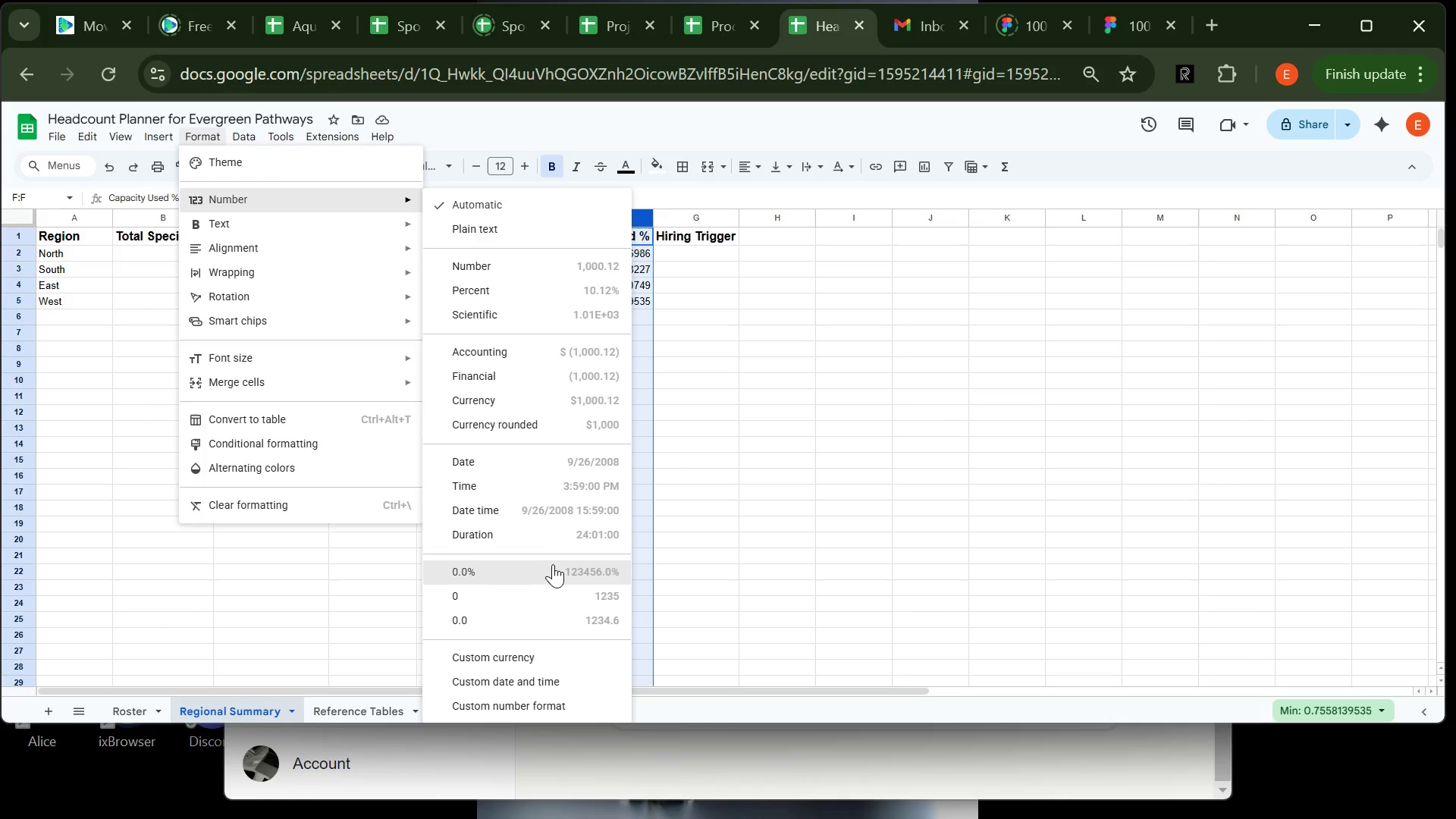 
left_click([549, 571])
 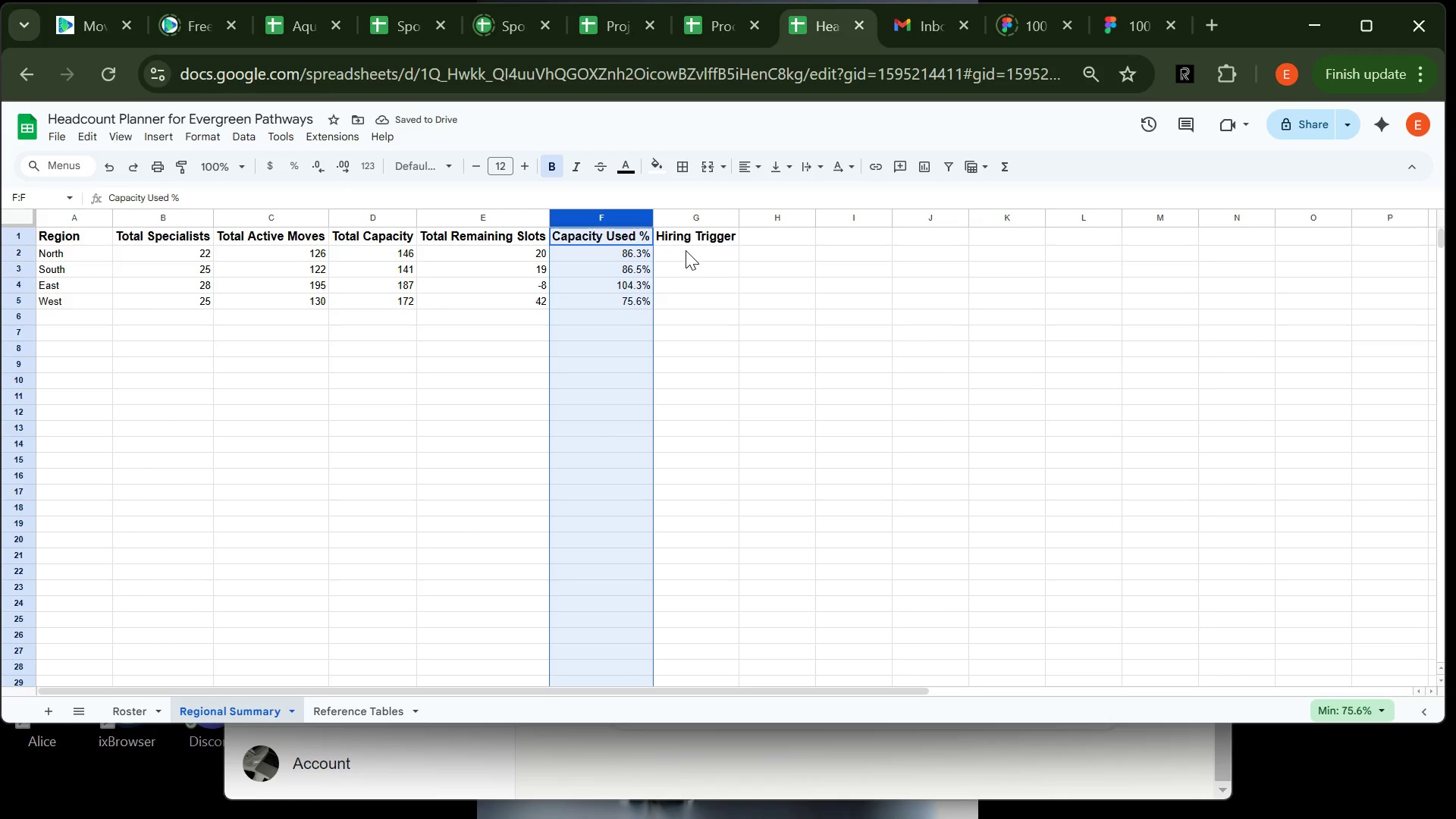 
left_click([686, 250])
 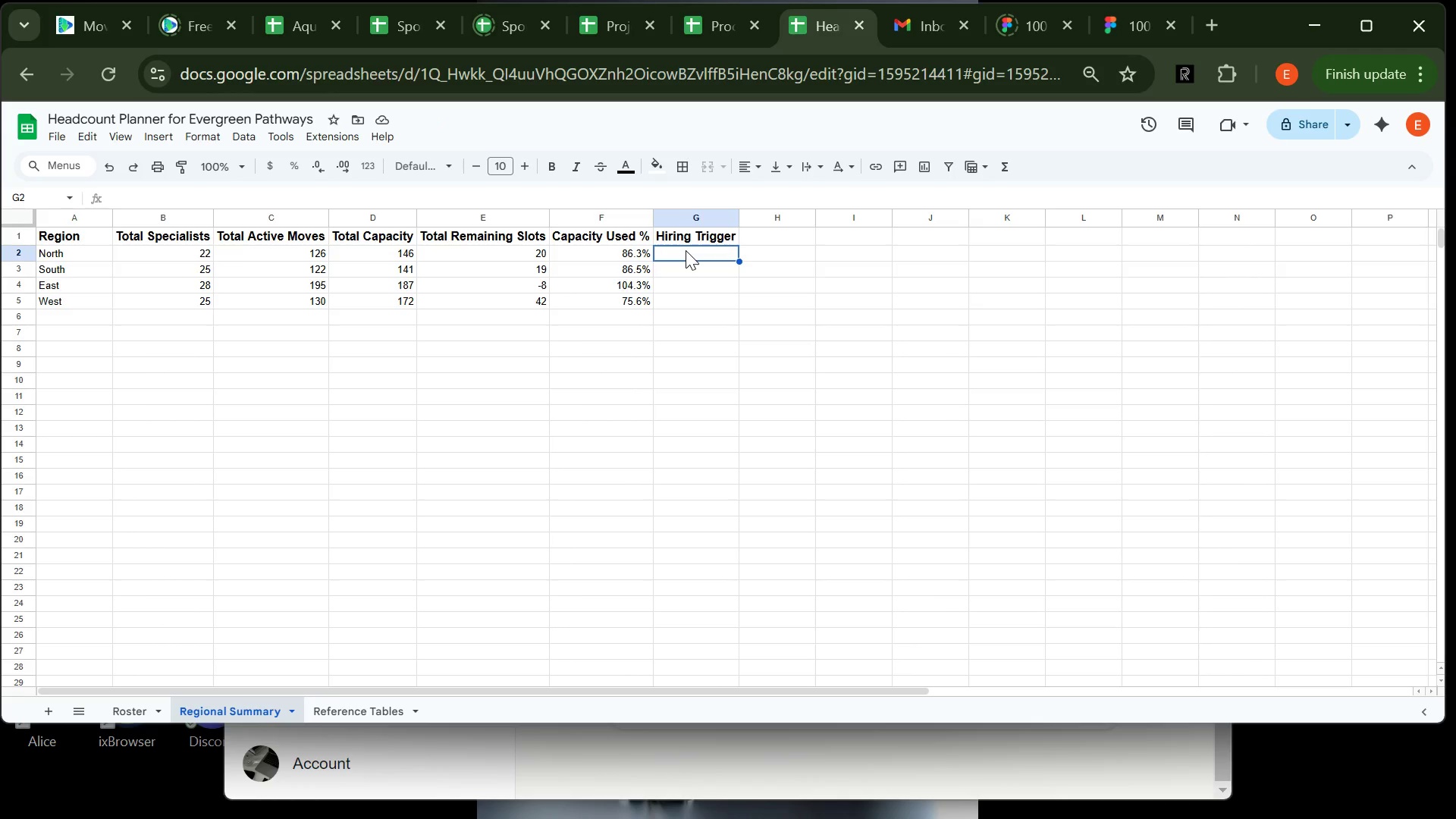 
wait(11.45)
 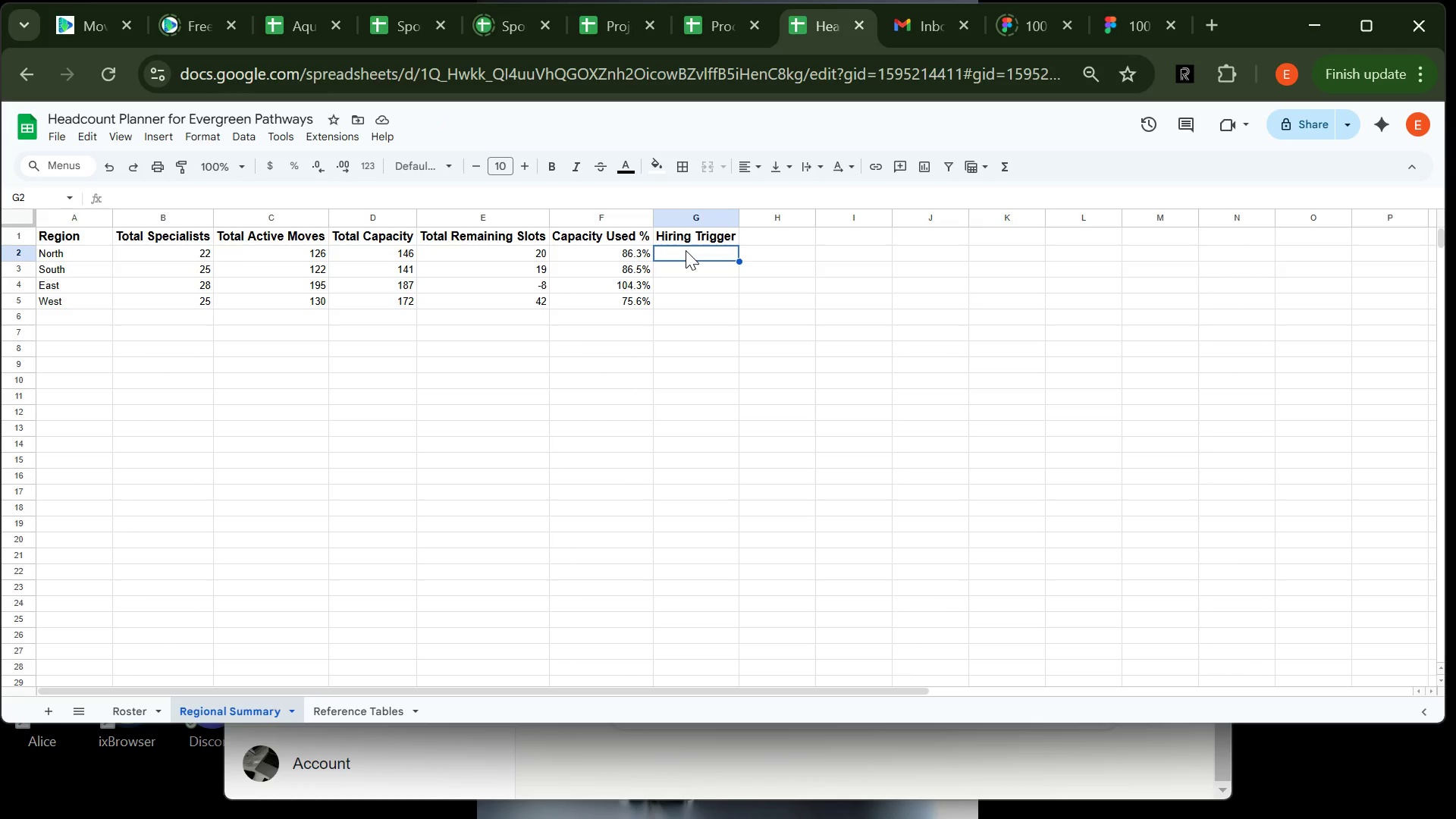 
type(=IF(F2>=0.85,"HIRE","OK")
 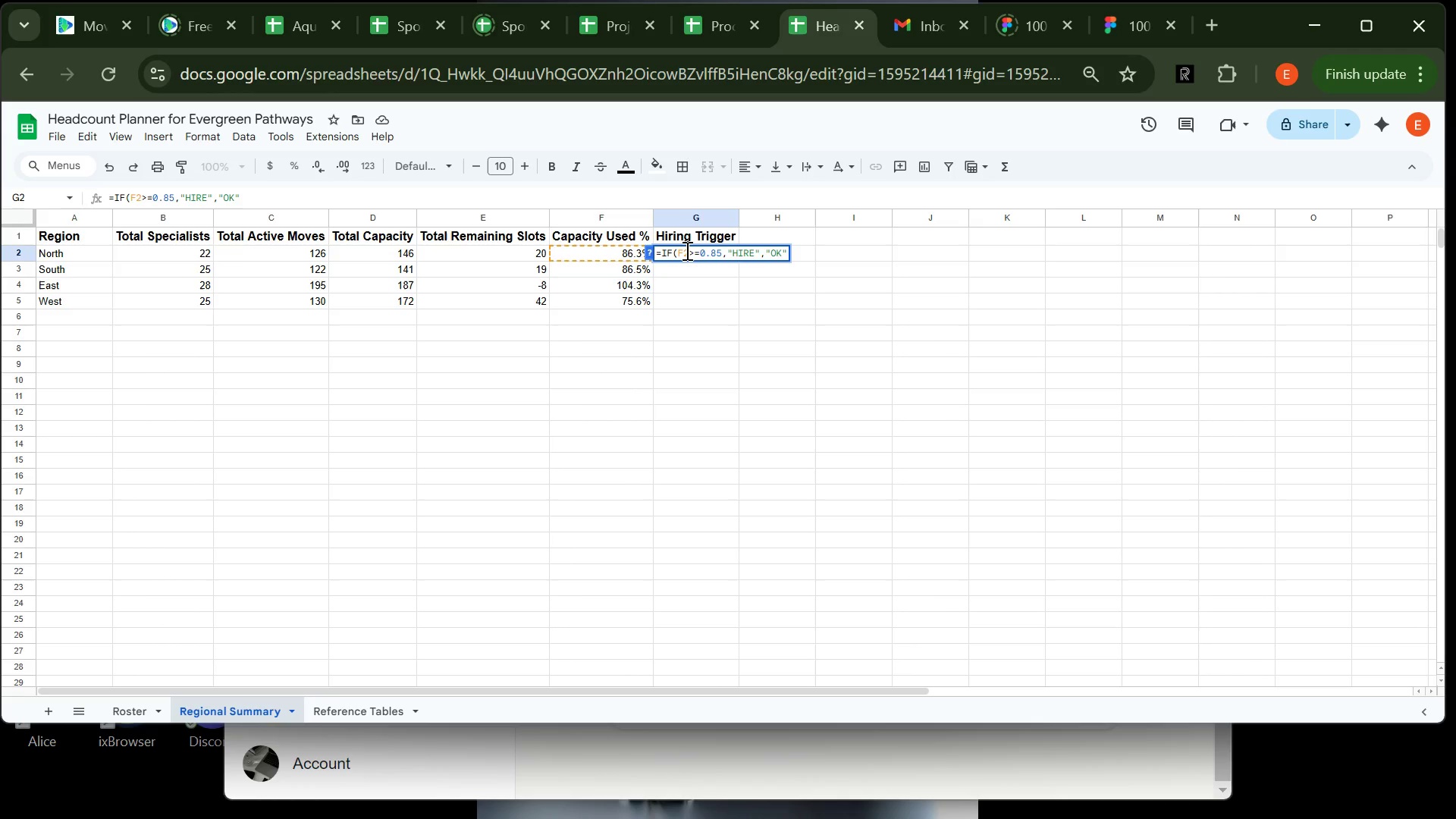 
key(Shift+0)
 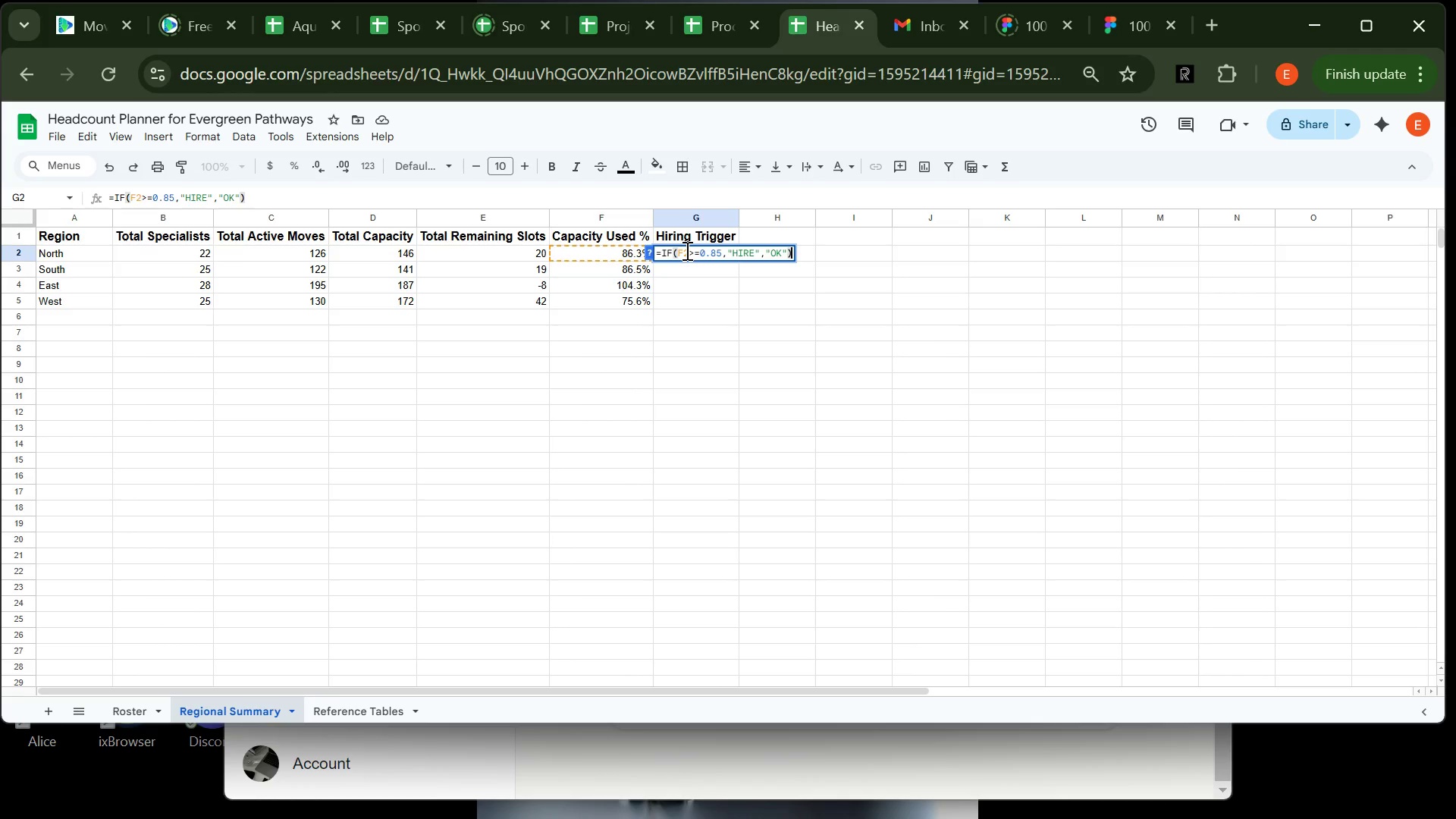 
key(Enter)
 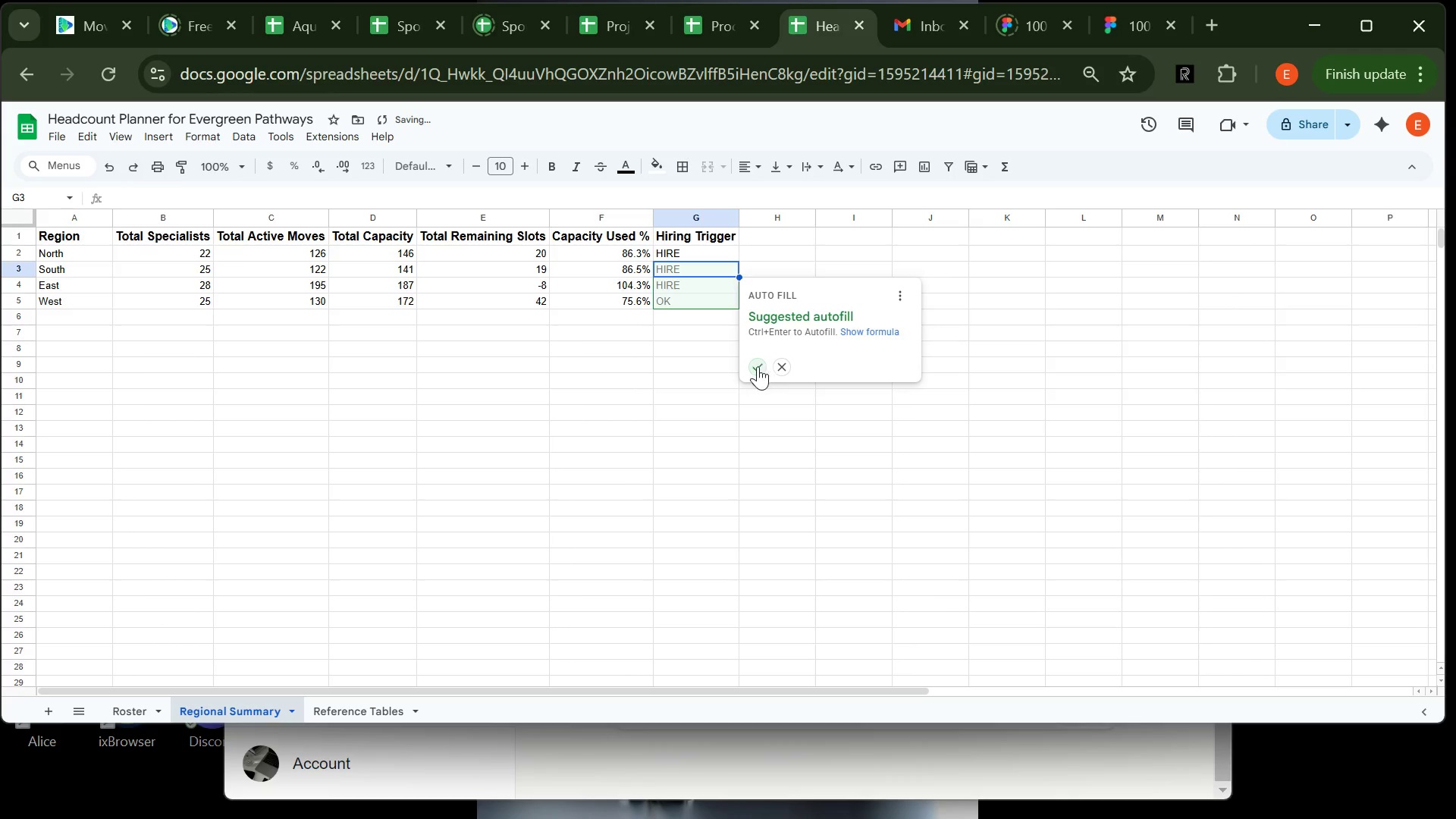 
left_click([755, 366])
 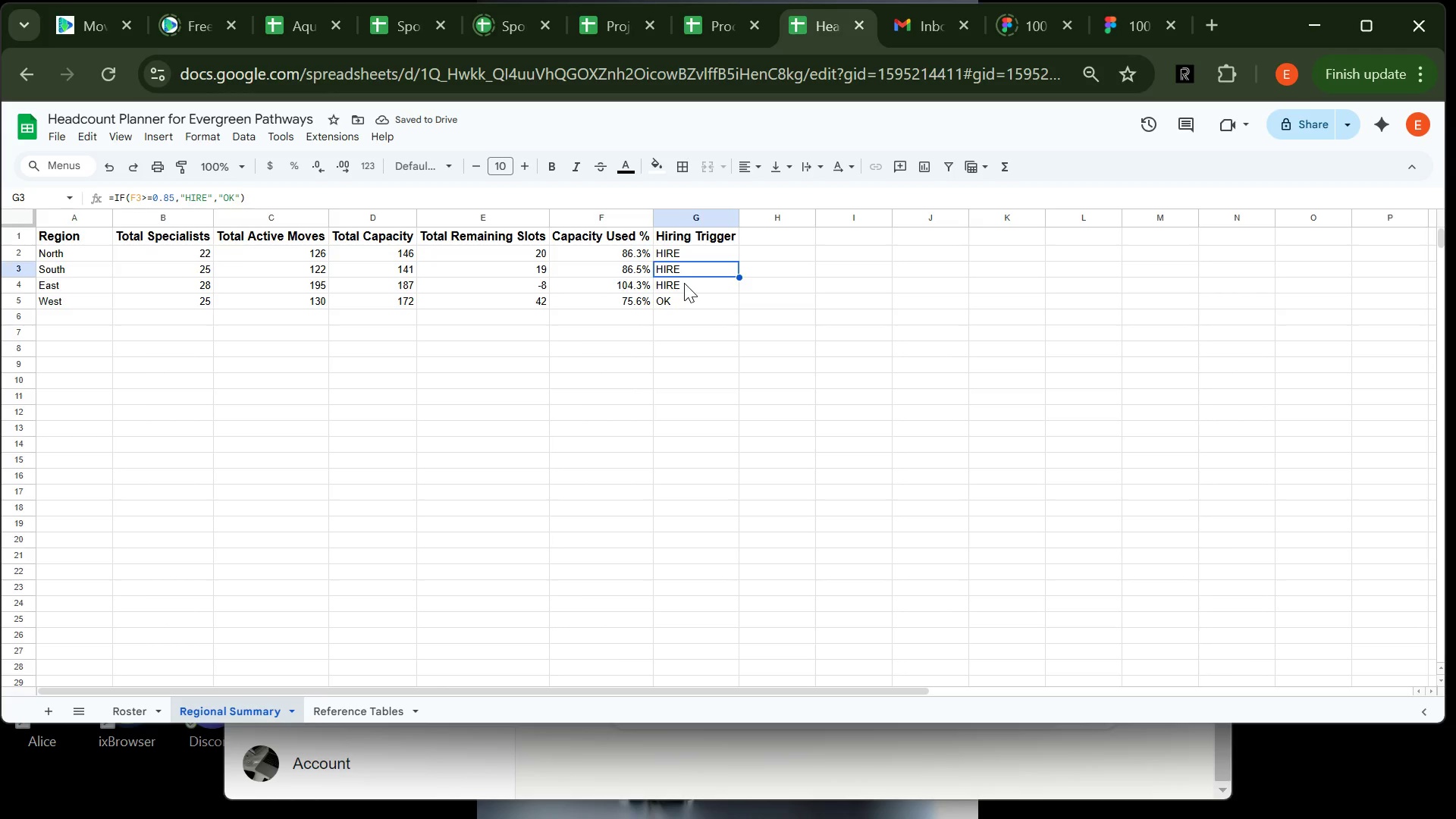 
wait(8.86)
 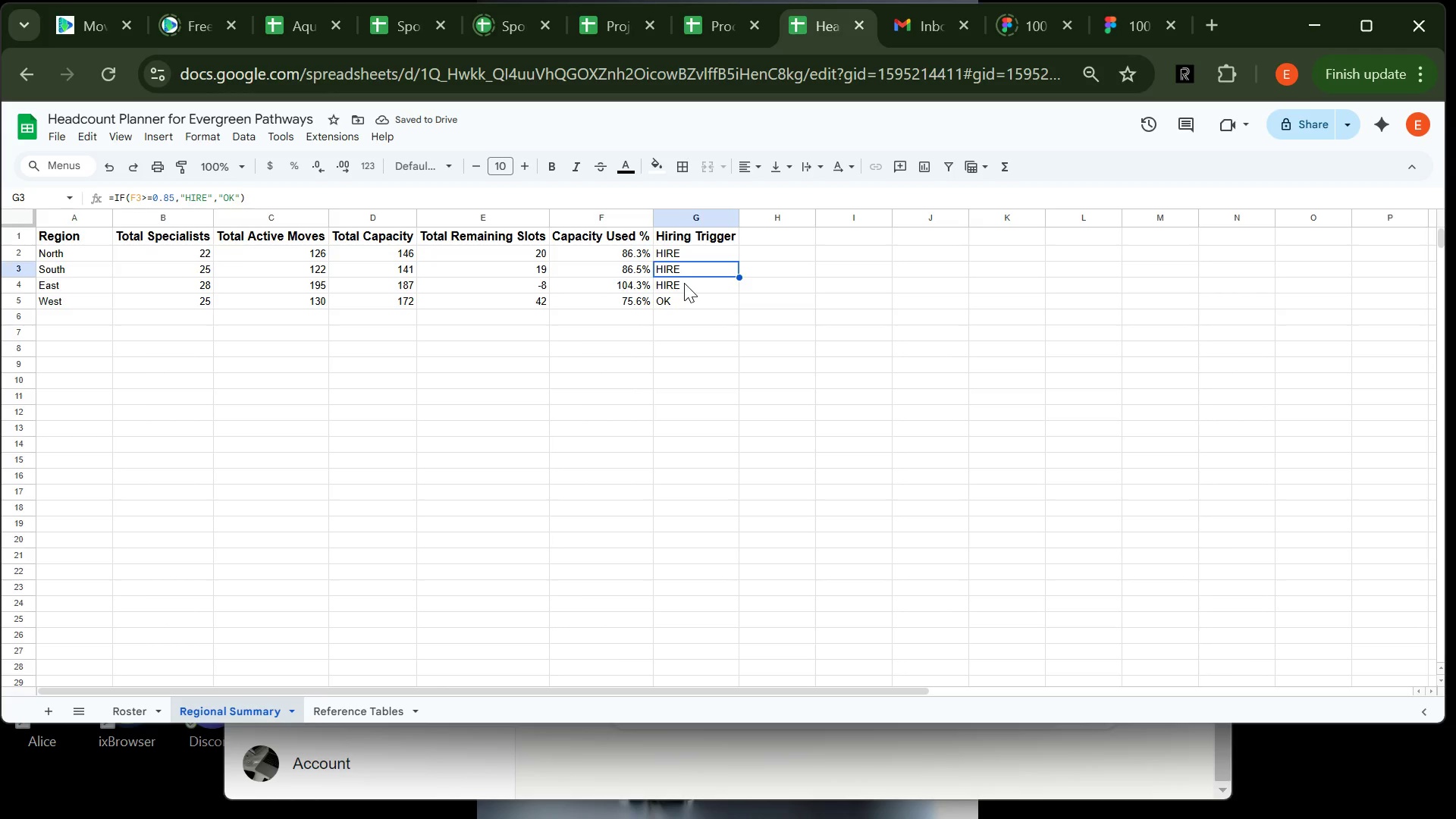 
left_click([690, 281])
 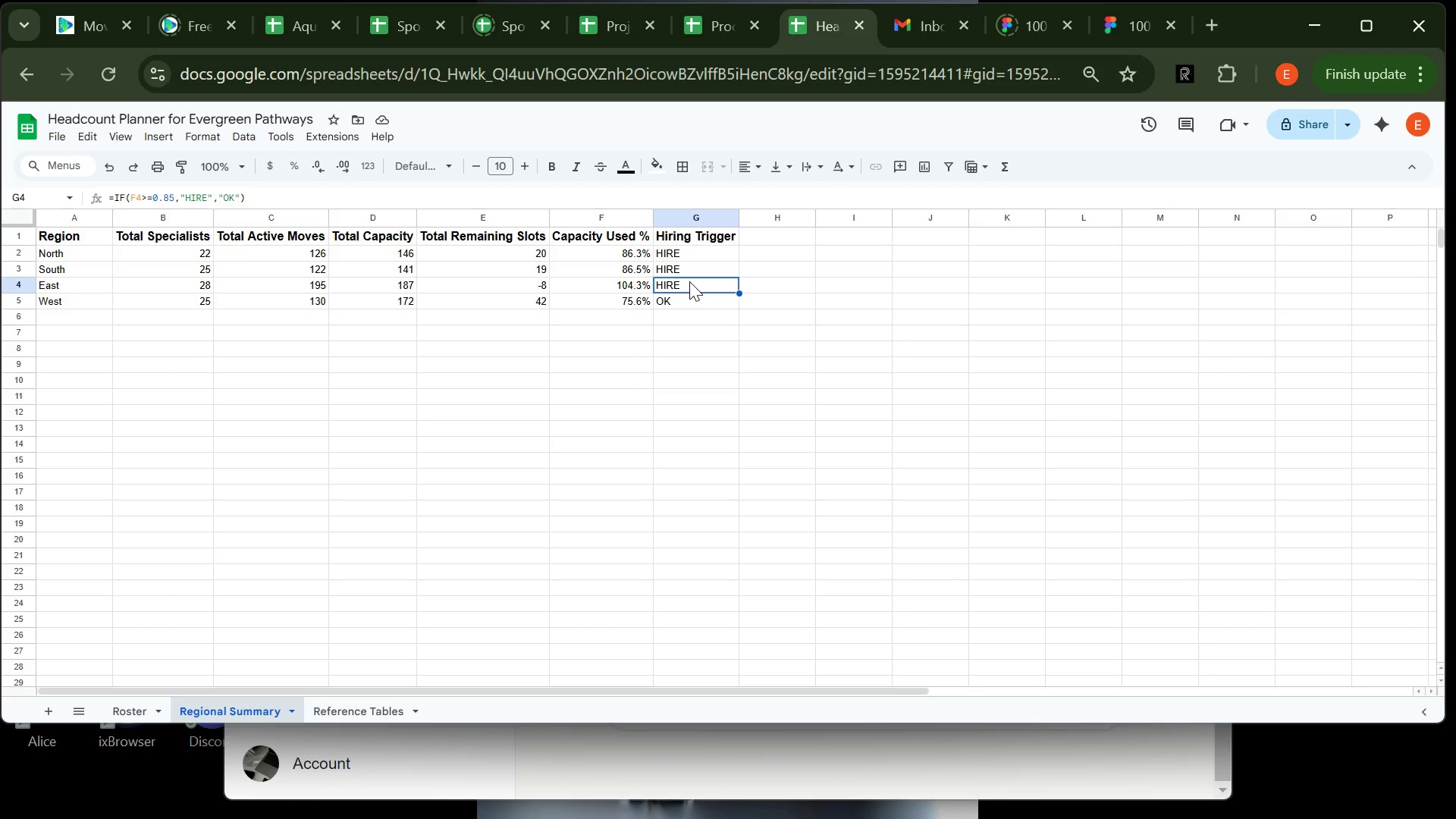 
wait(12.53)
 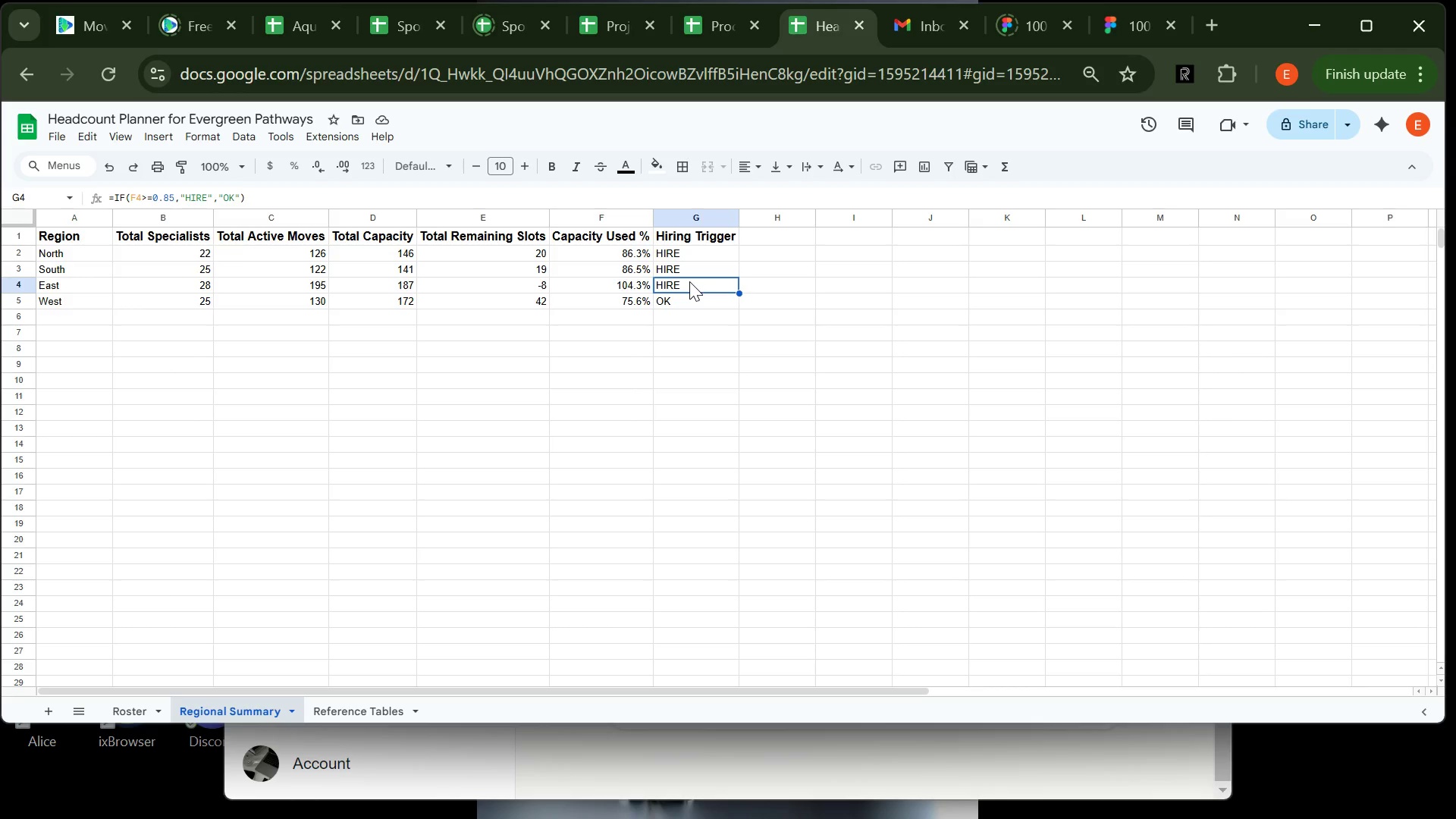 
left_click([696, 218])
 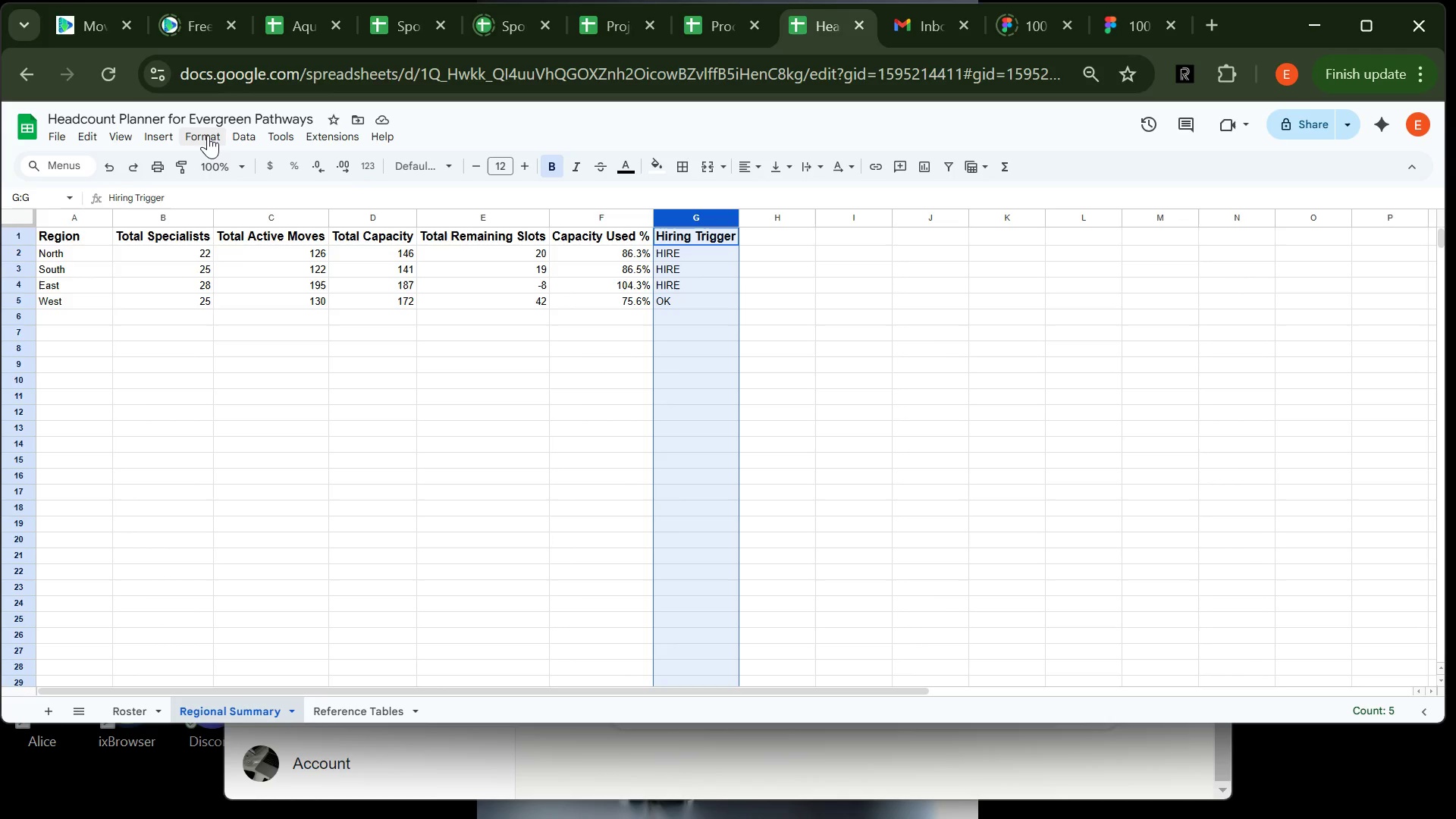 
left_click([206, 135])
 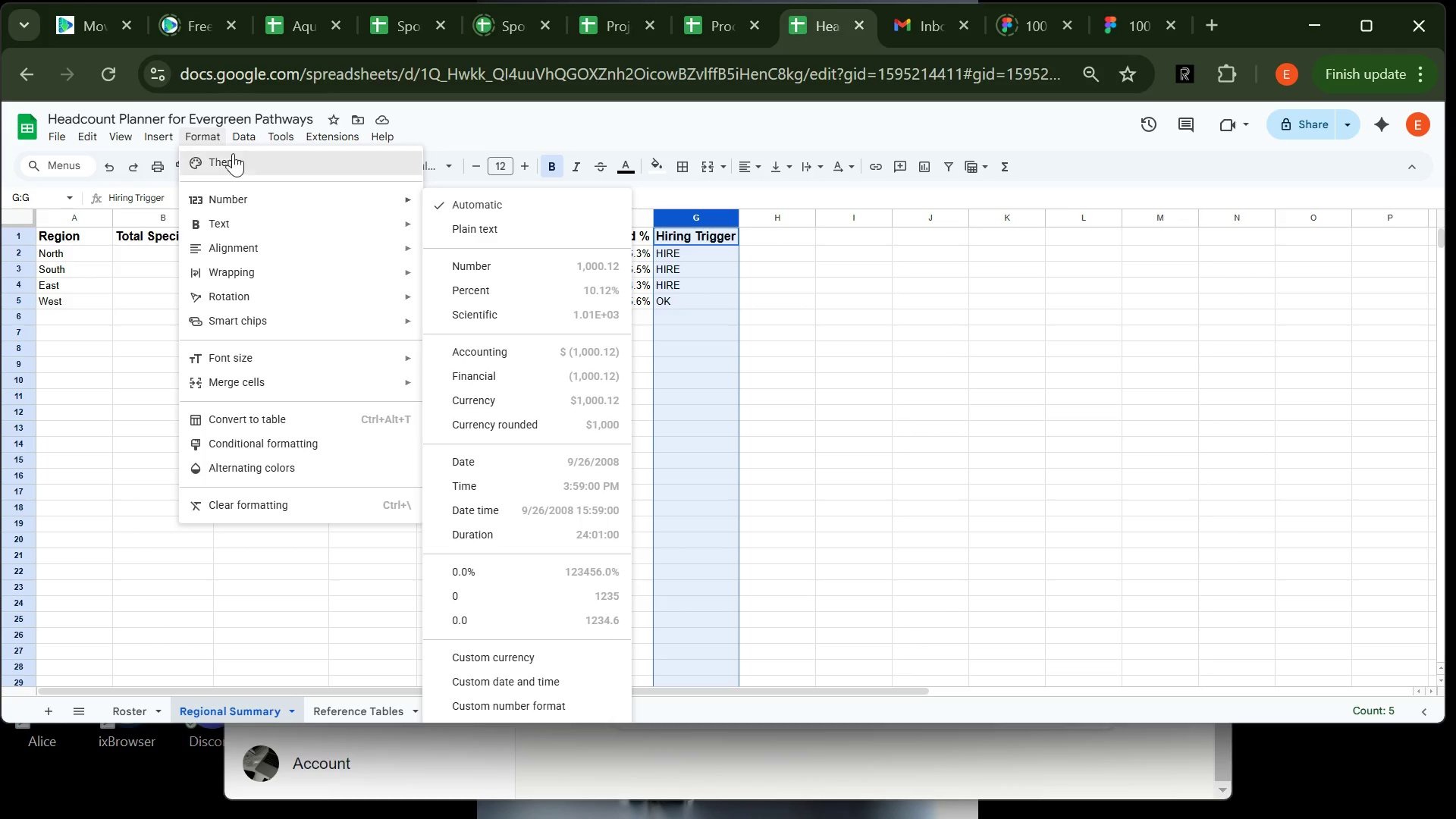 
wait(5.98)
 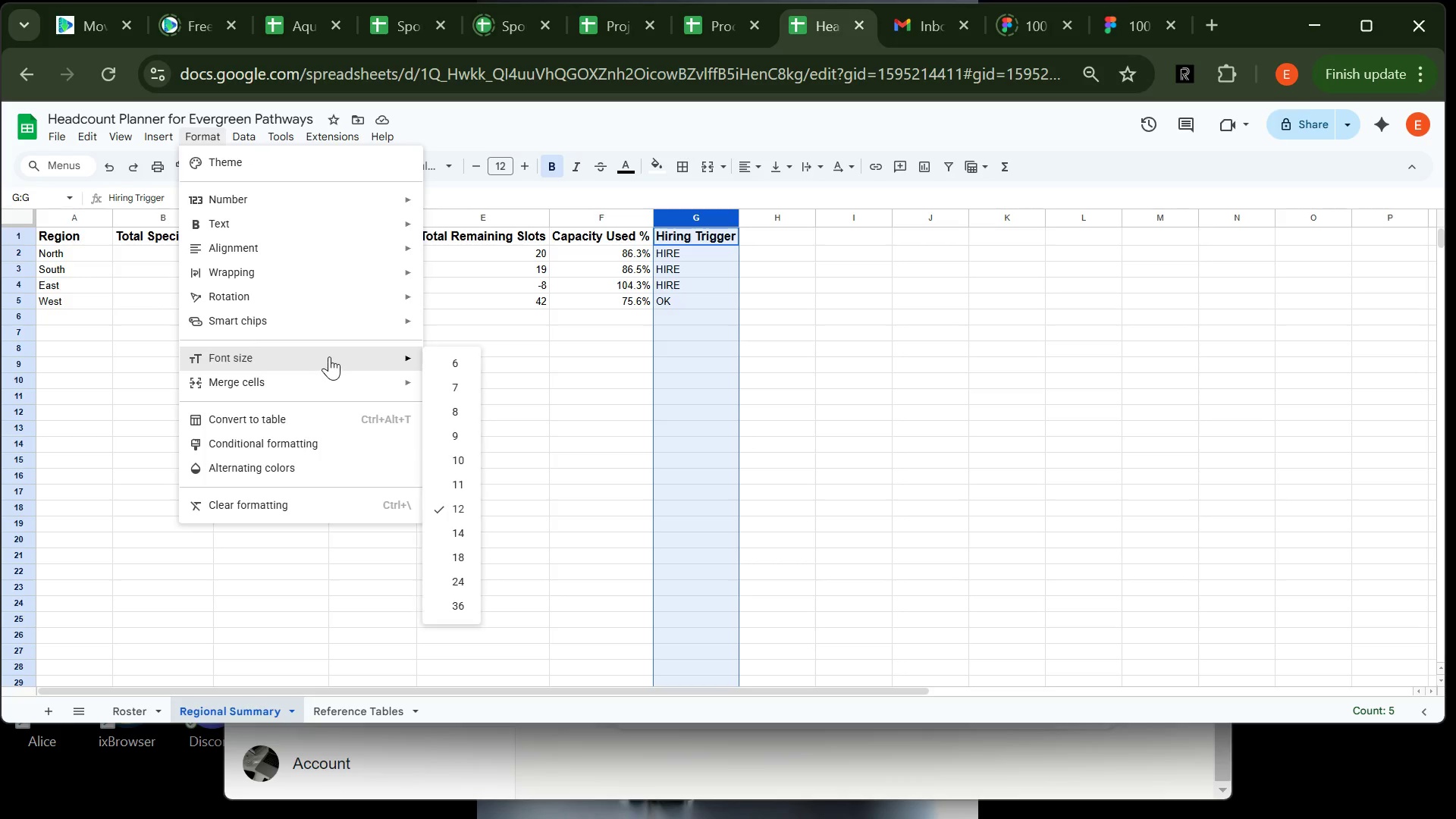 
left_click([316, 441])
 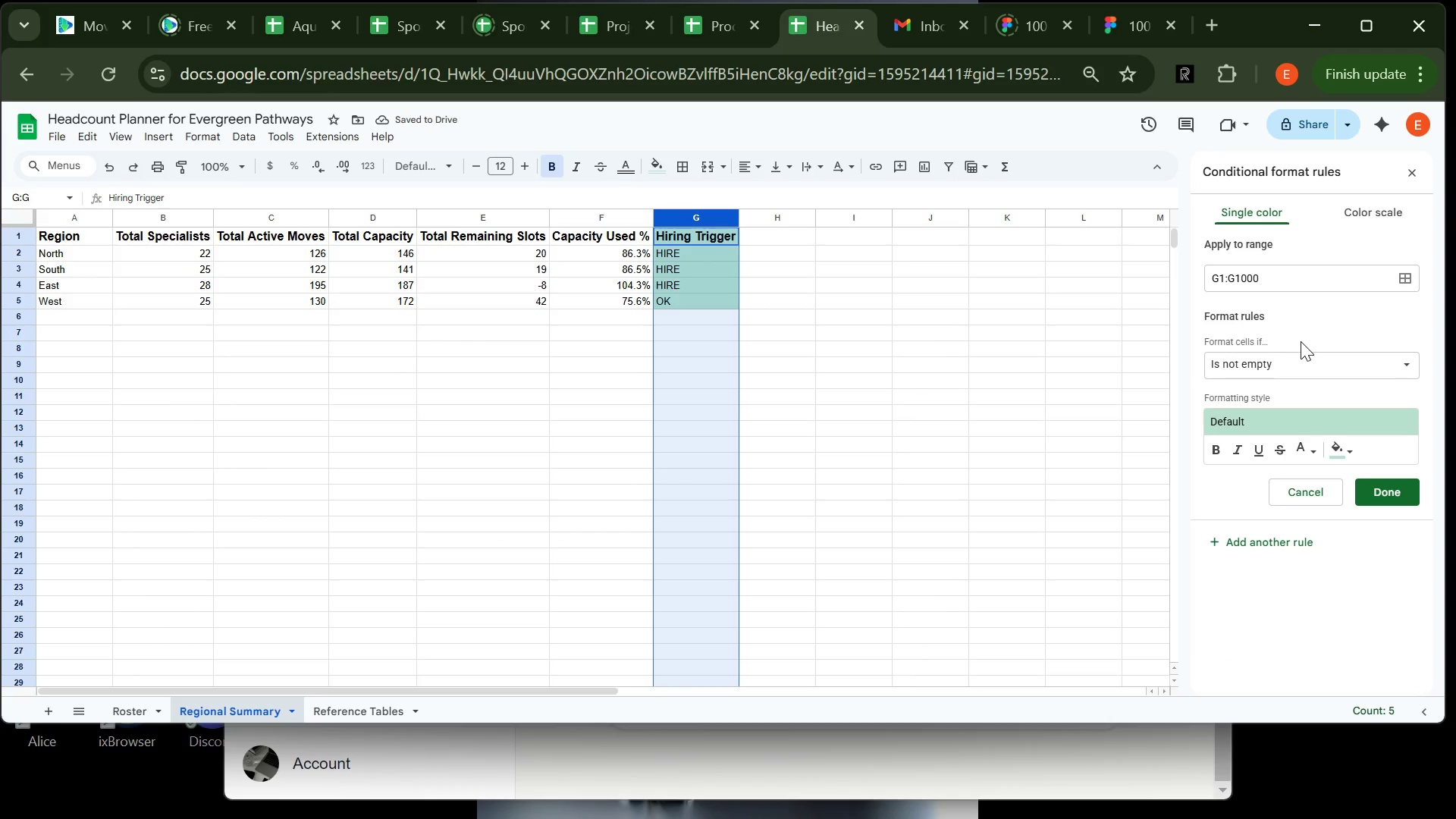 
wait(5.19)
 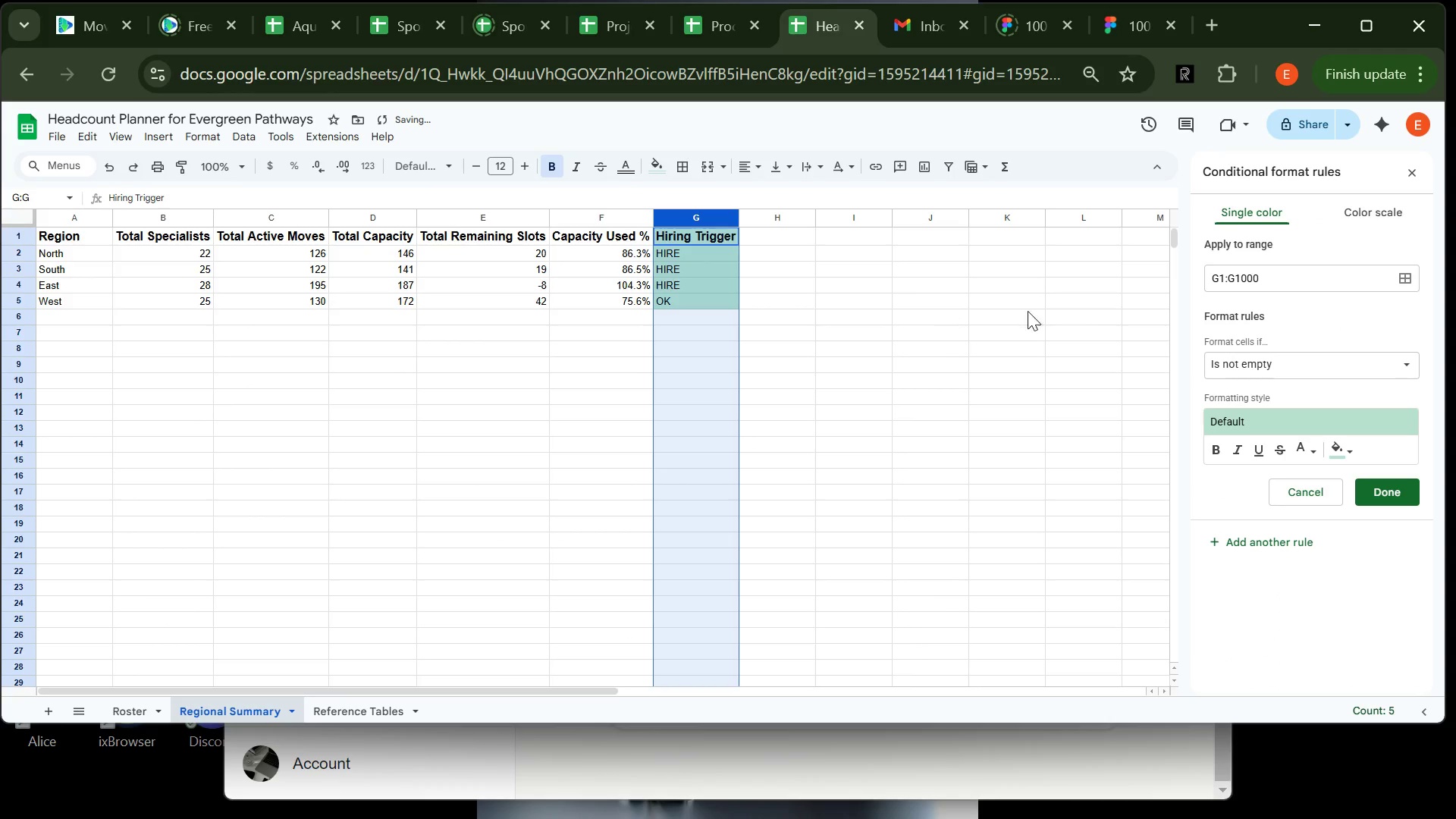 
left_click([1294, 363])
 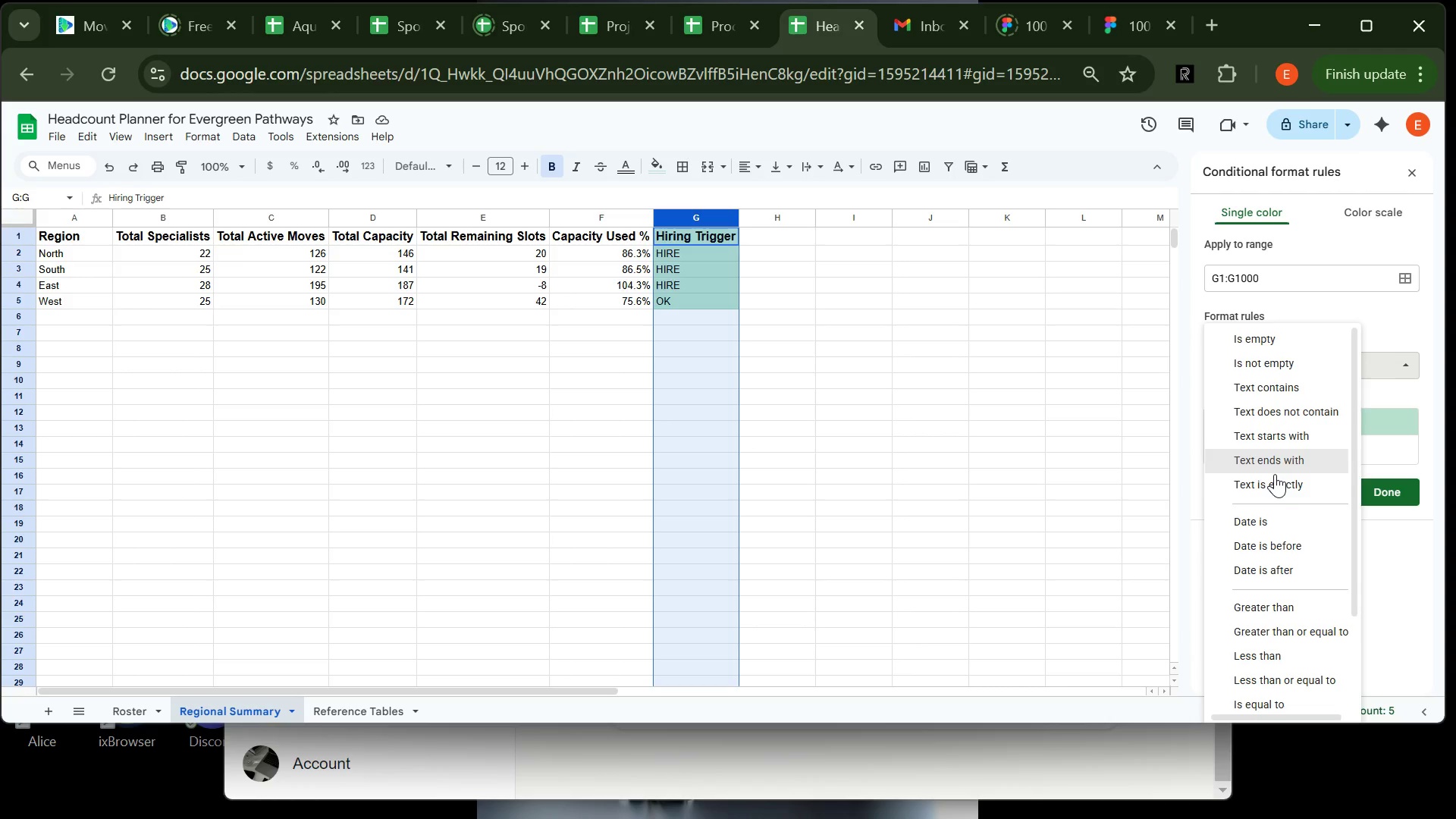 
left_click([1272, 485])
 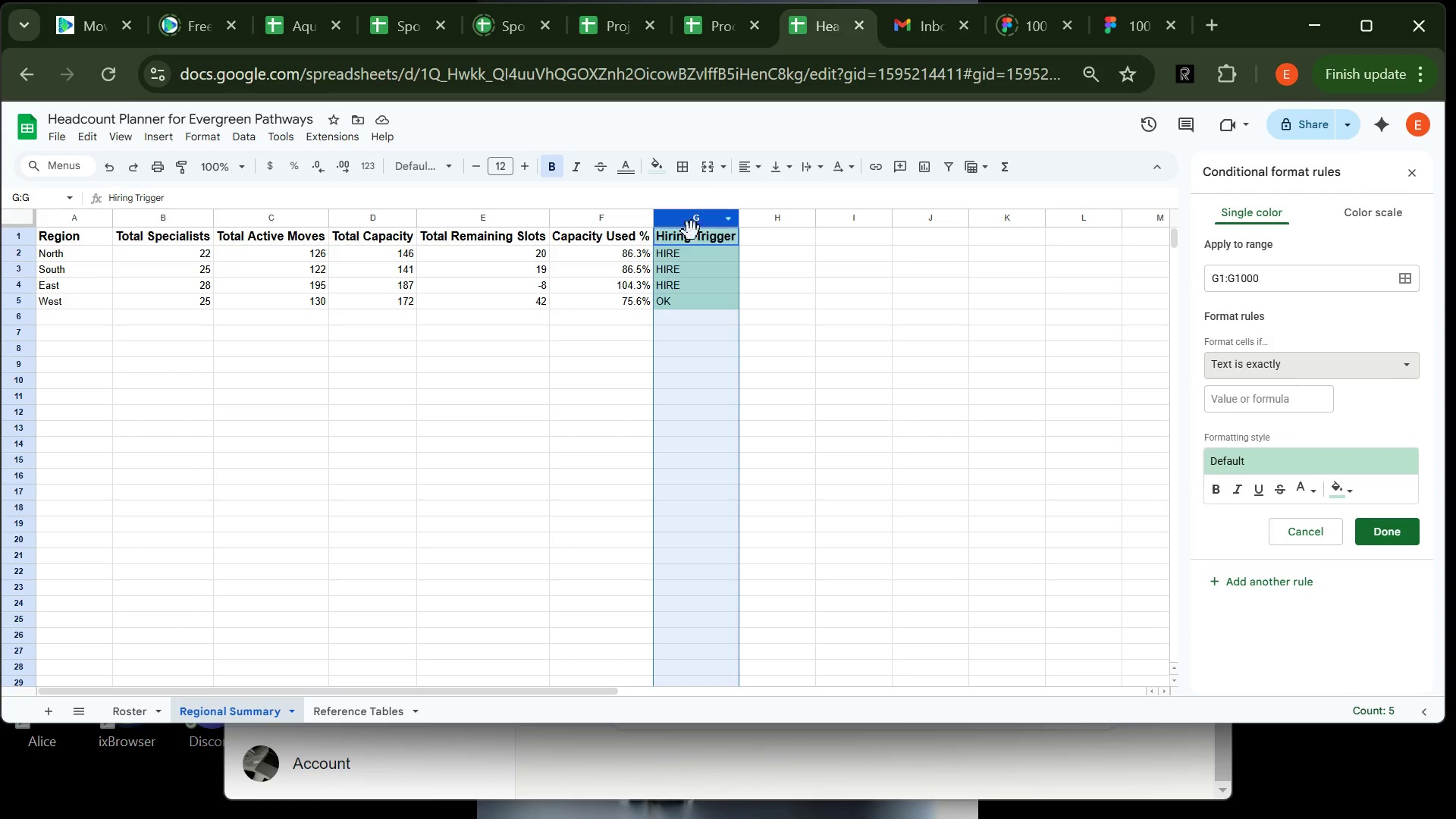 
left_click([689, 275])
 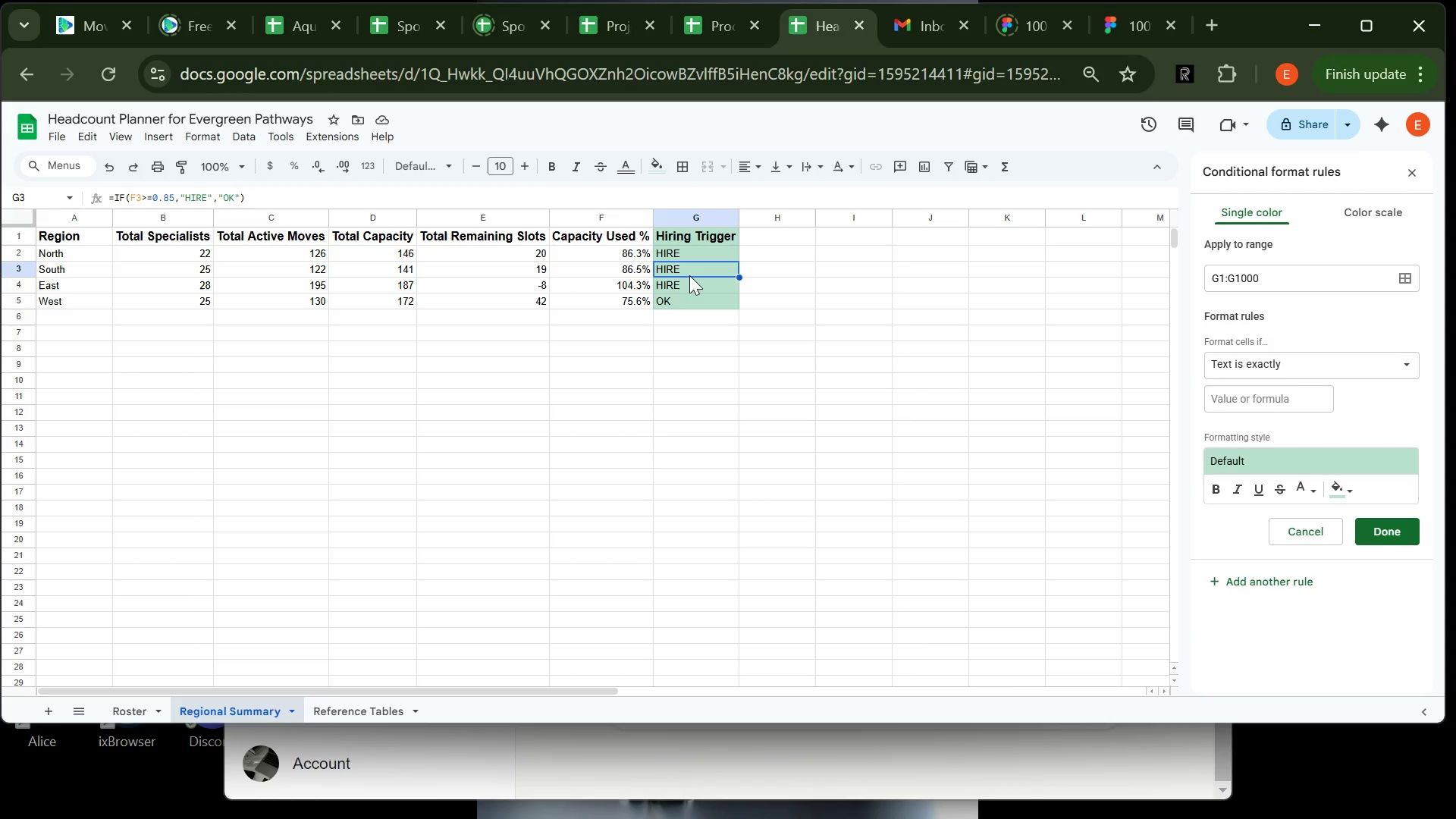 
key(Shift+C)
 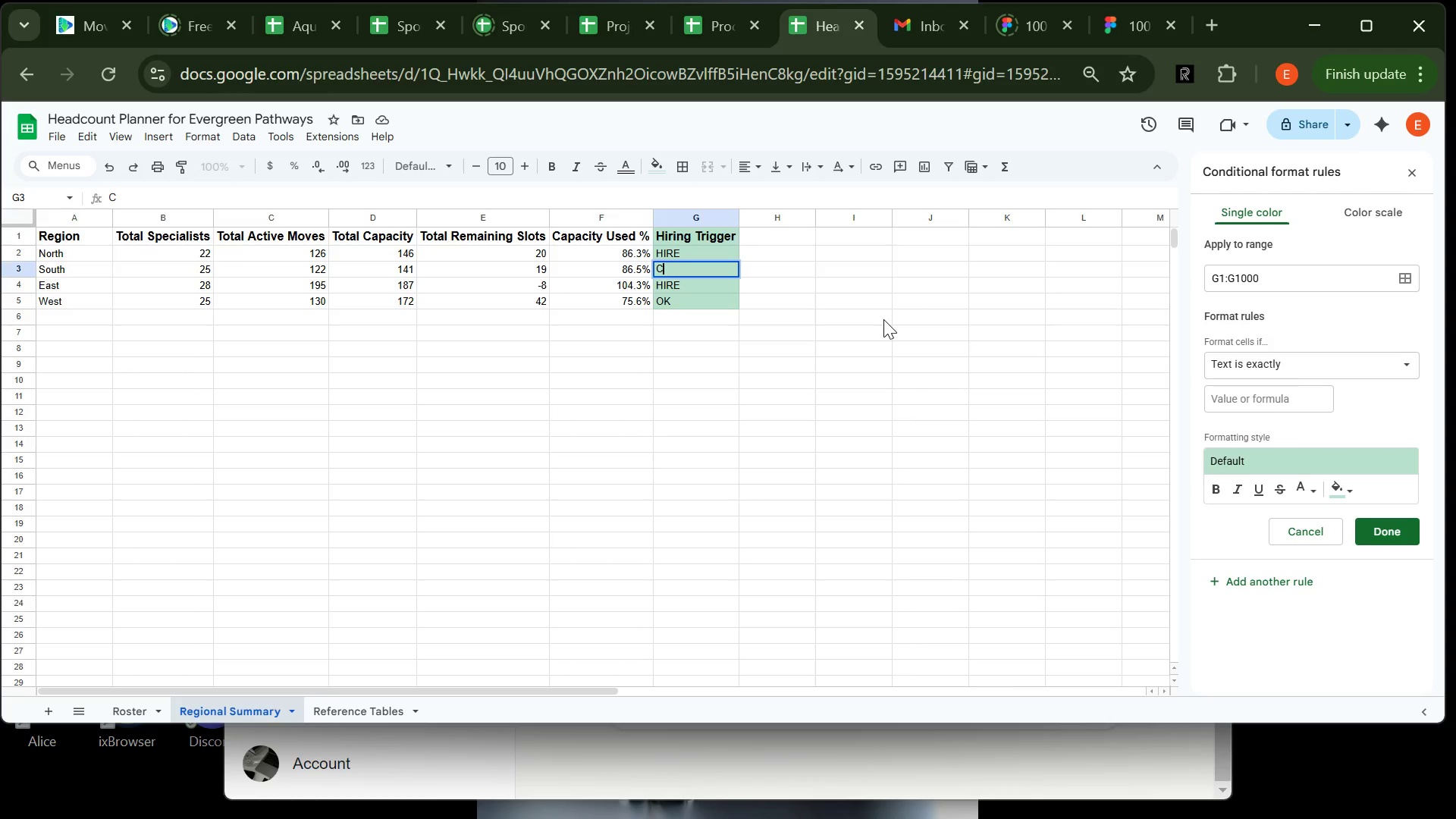 
left_click([883, 319])
 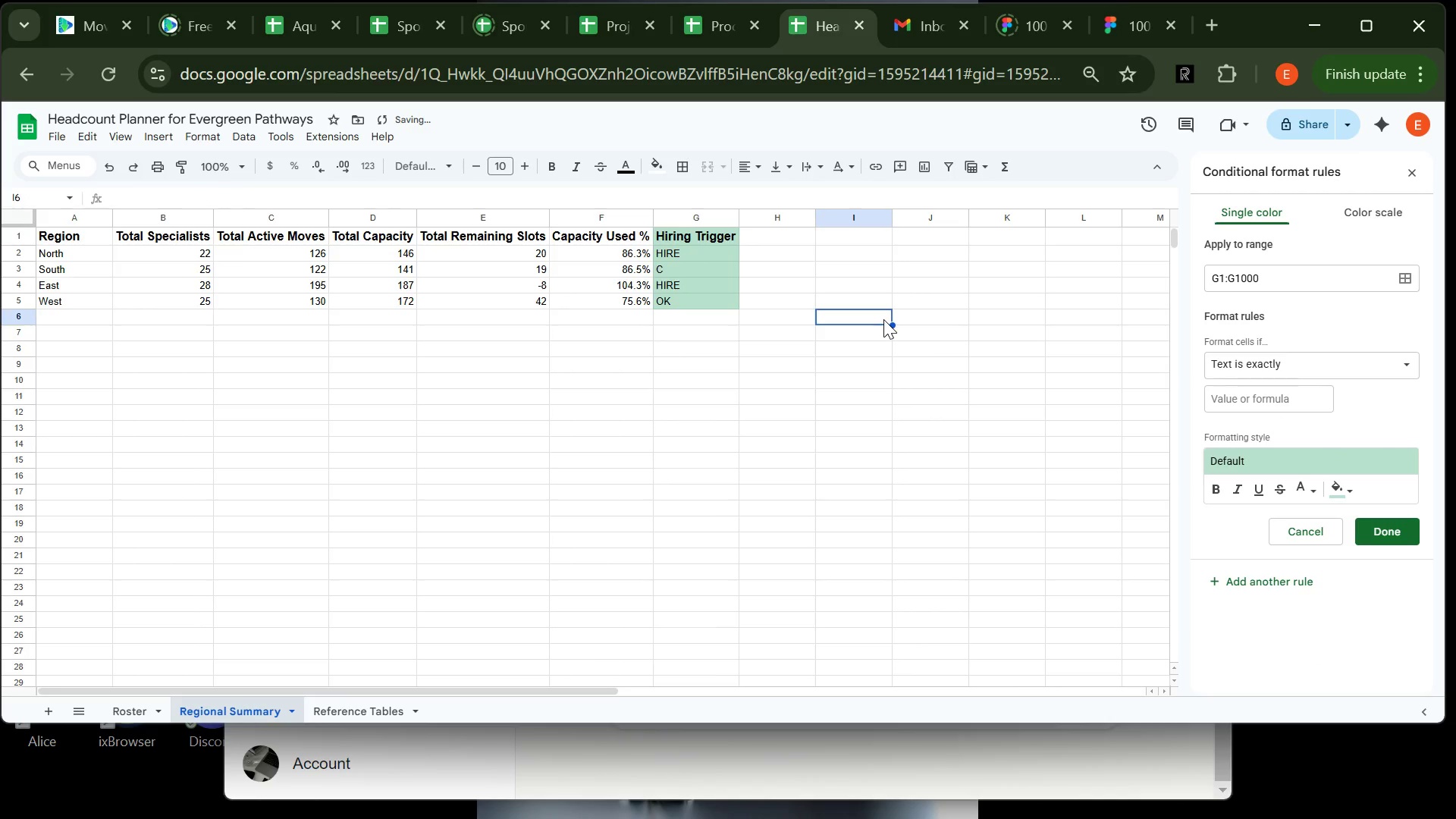 
key(Control+Shift+Z)
 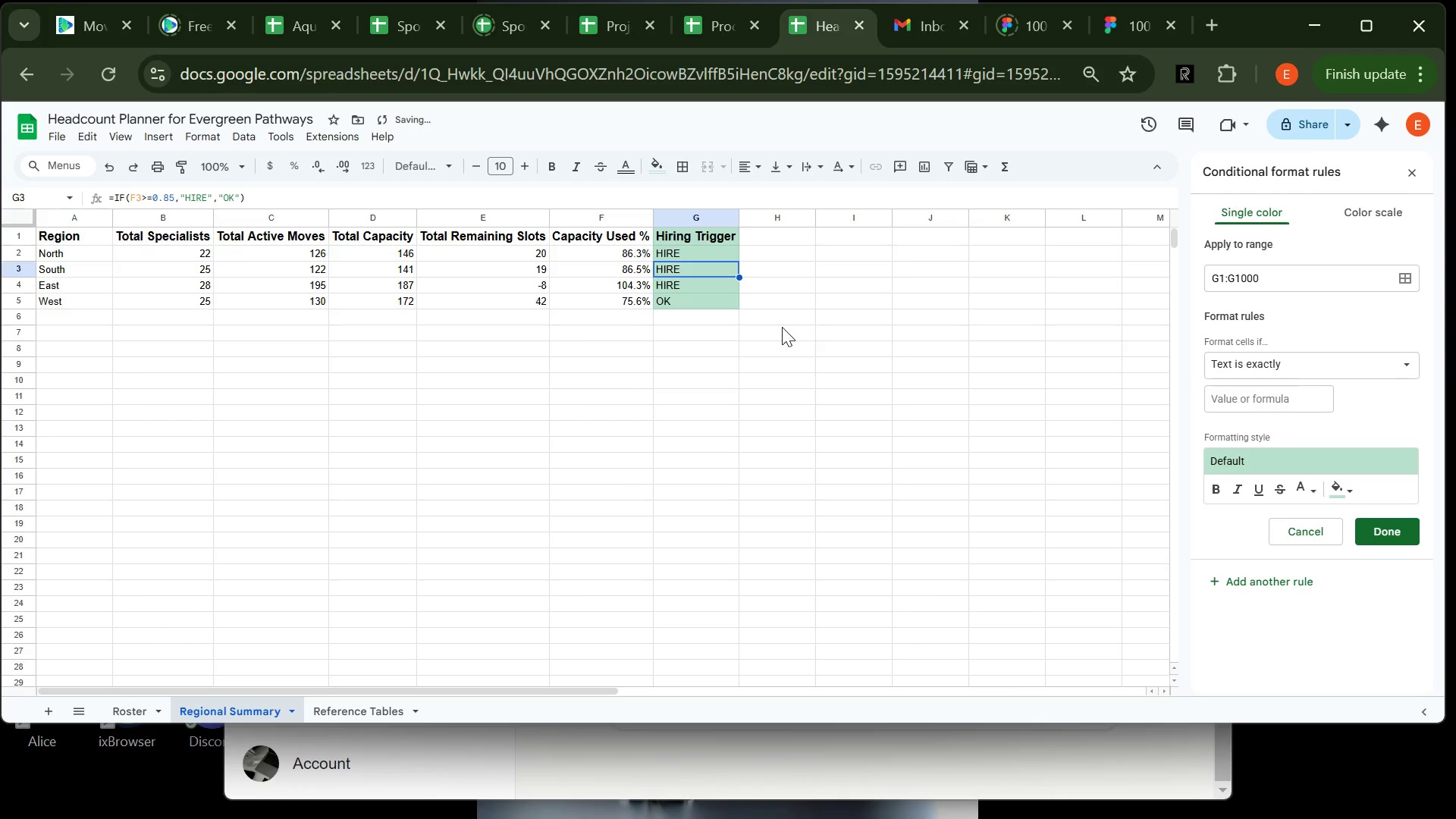 
key(Control+Shift+C)
 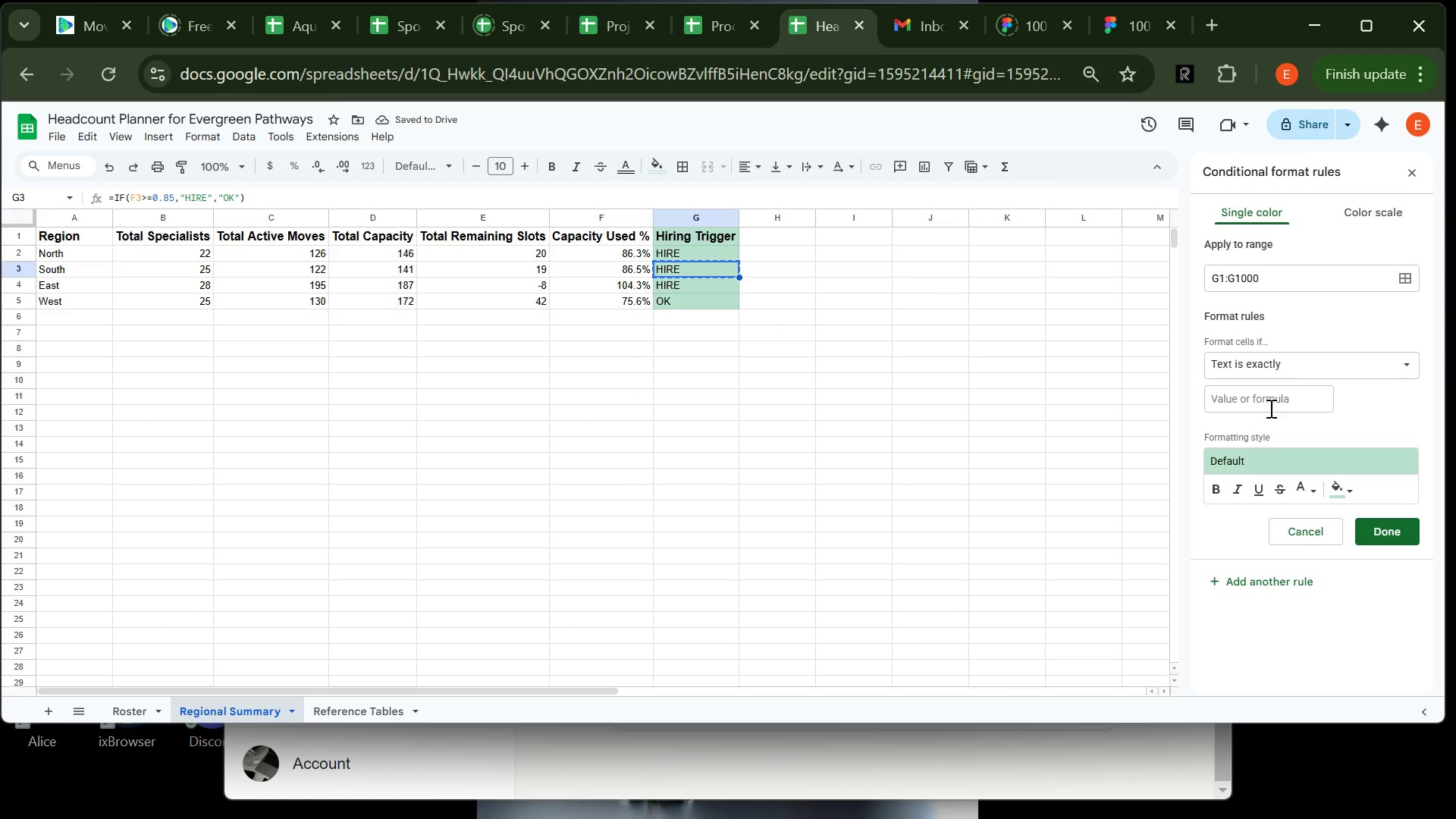 
left_click([1269, 408])
 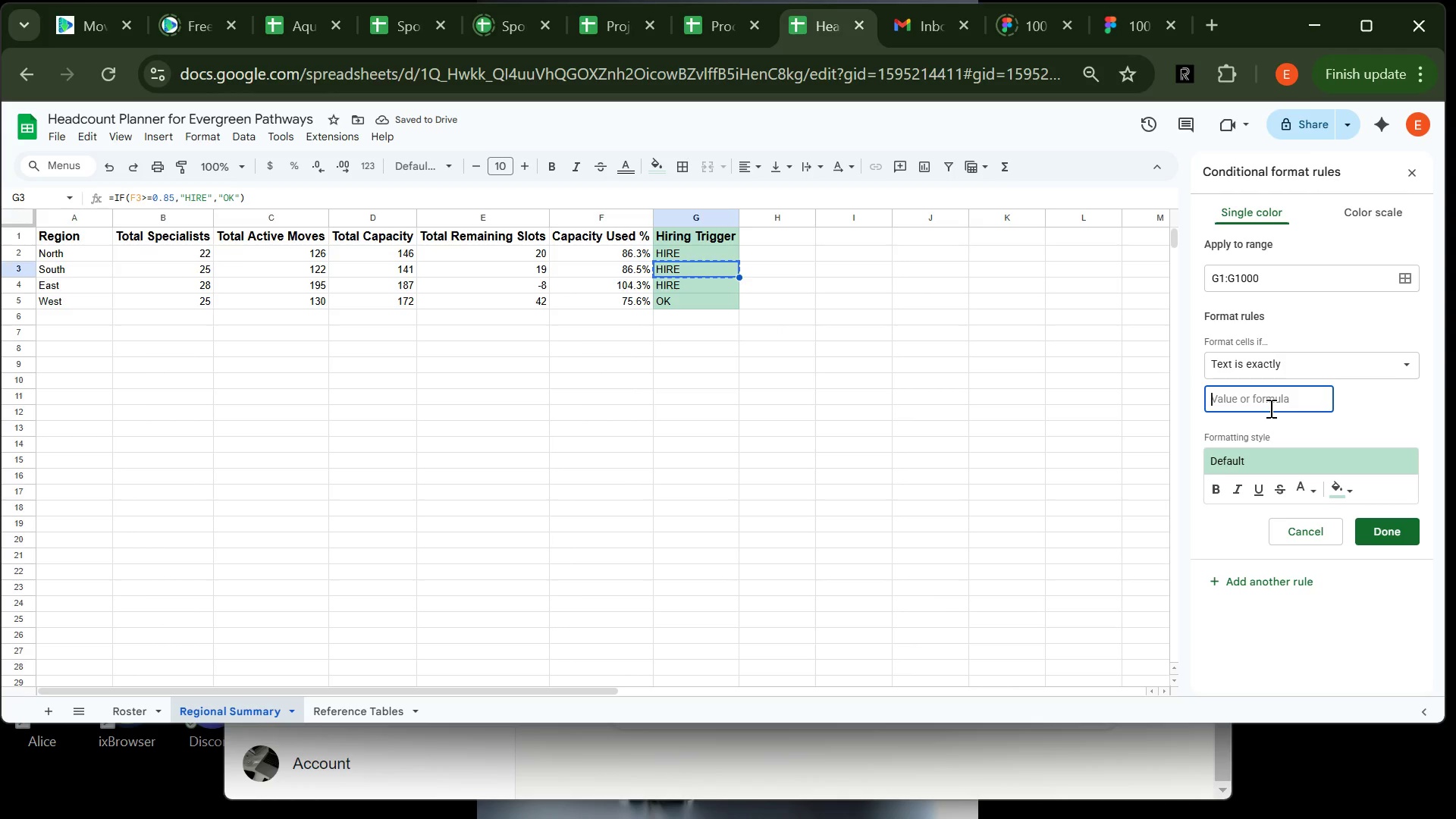 
key(Control+V)
 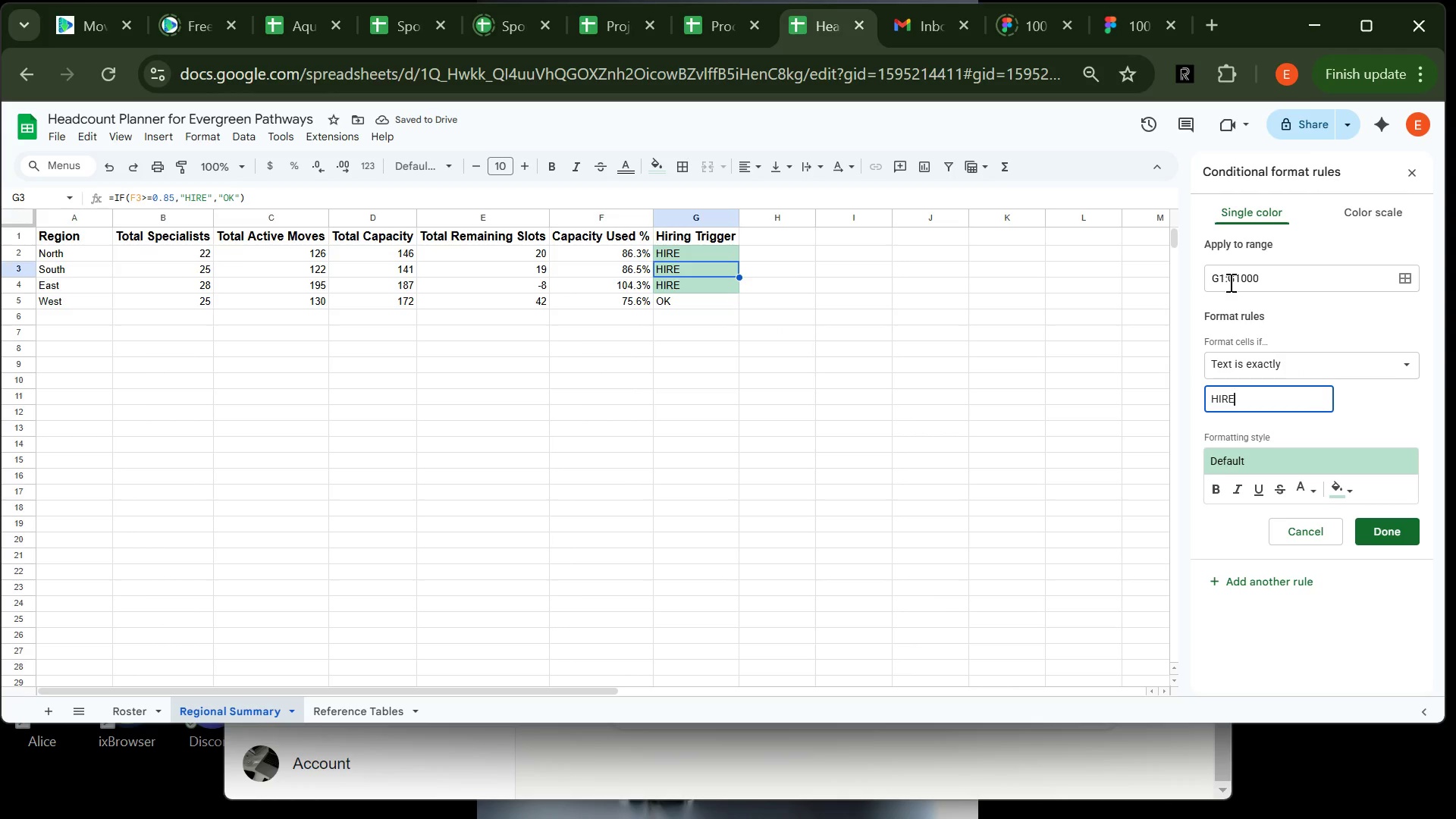 
left_click([1222, 278])
 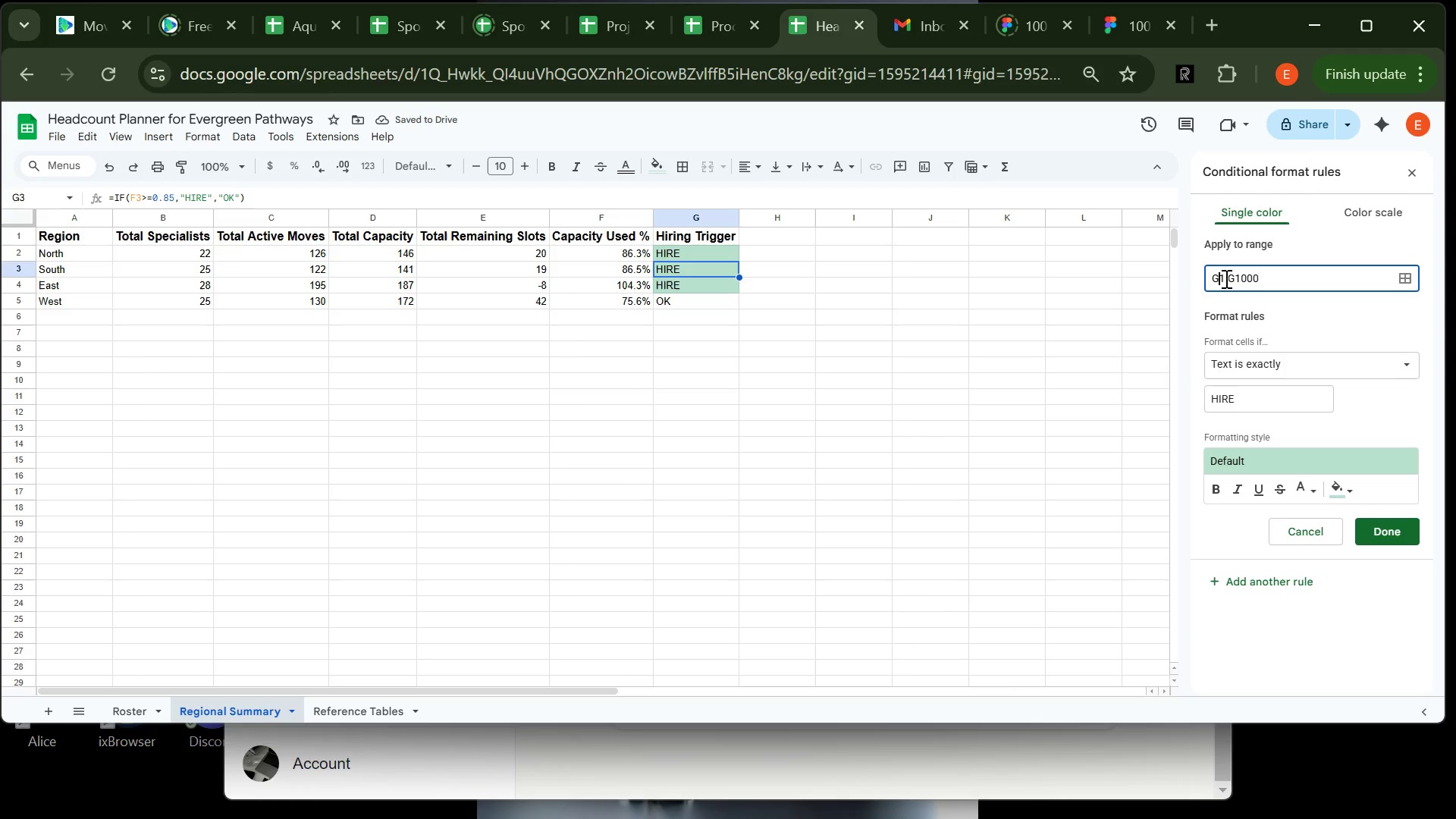 
left_click([1225, 278])
 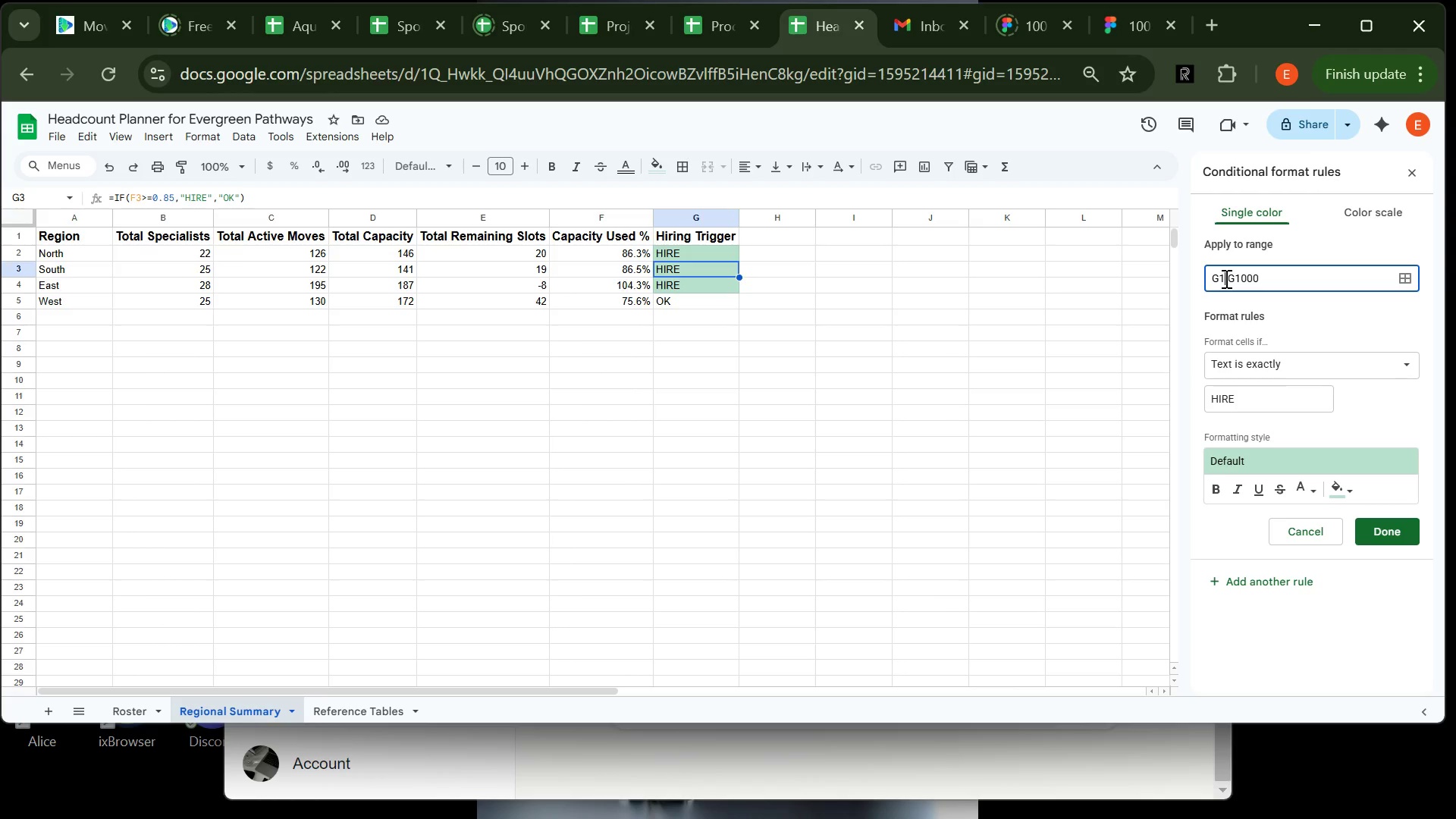 
key(Backspace)
 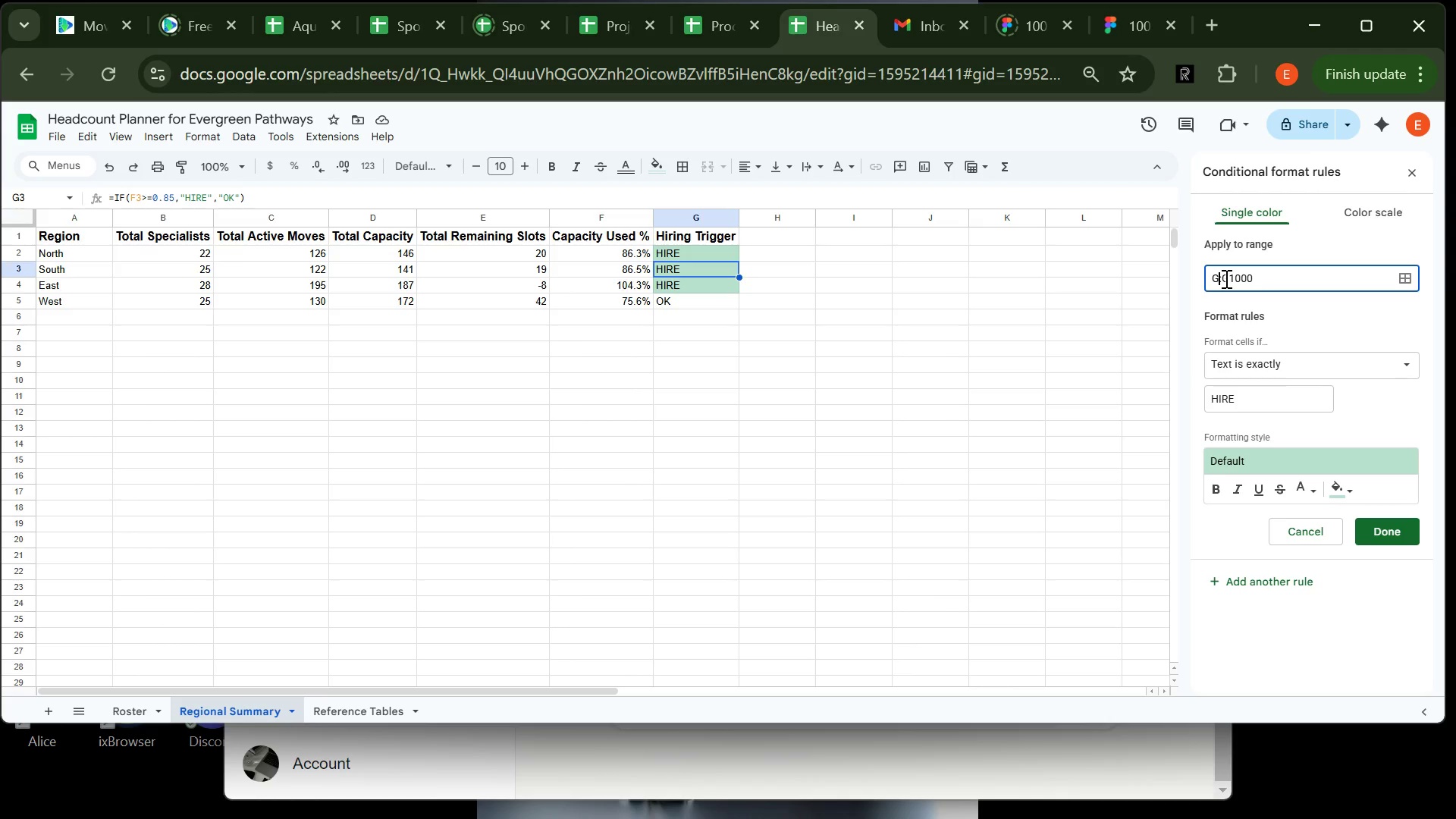 
key(2)
 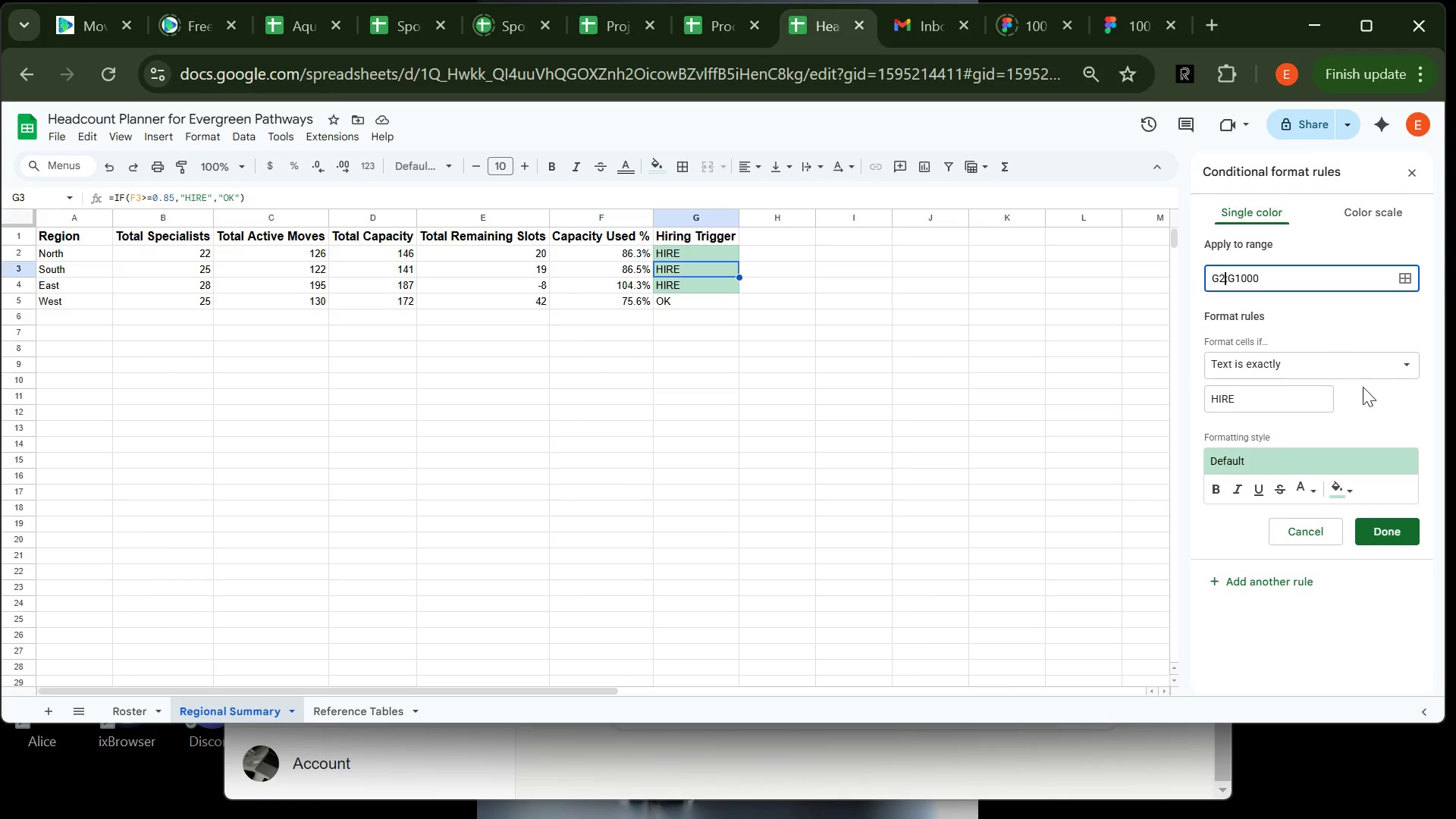 
left_click([1363, 388])
 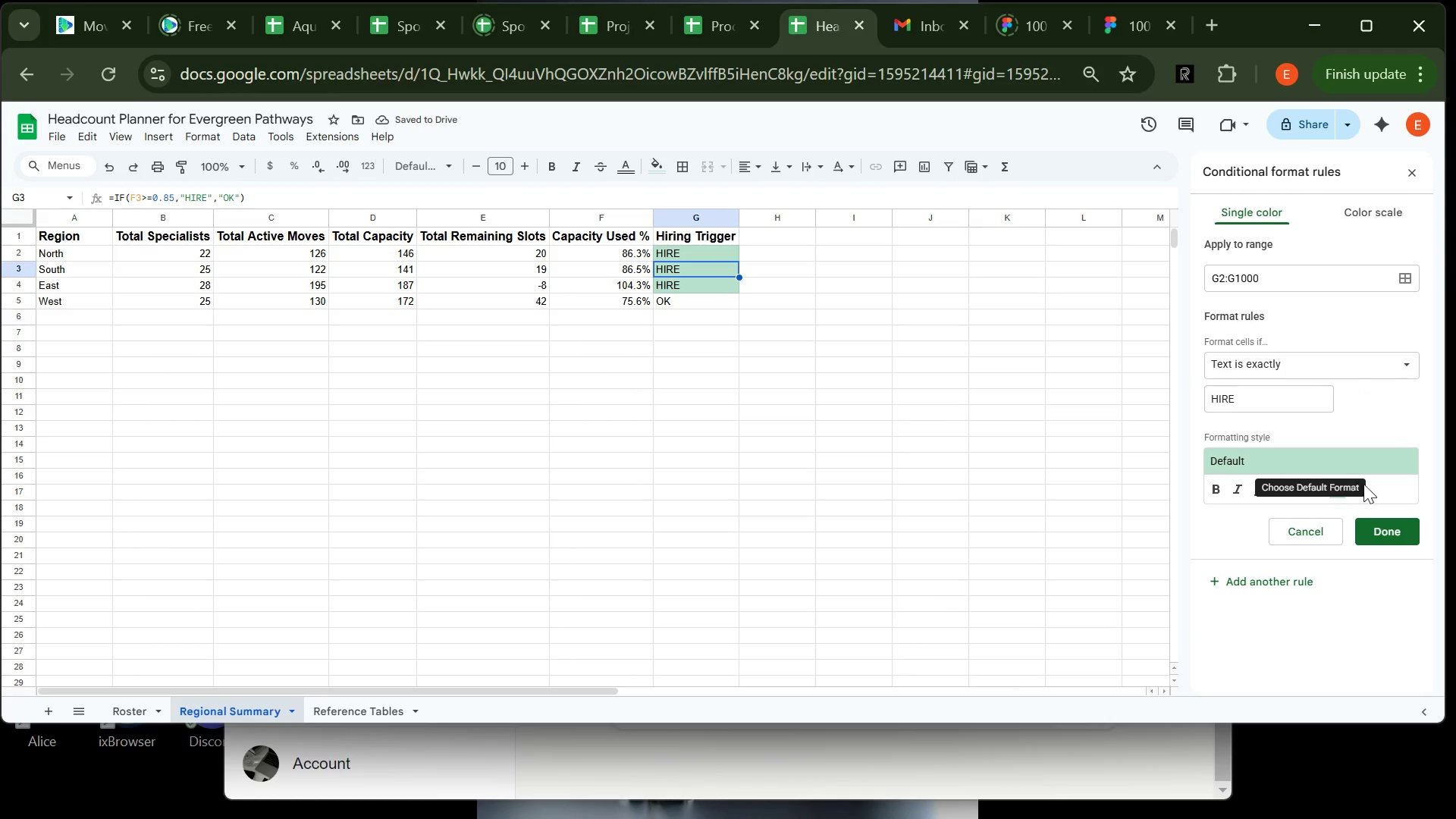 
left_click([1348, 488])
 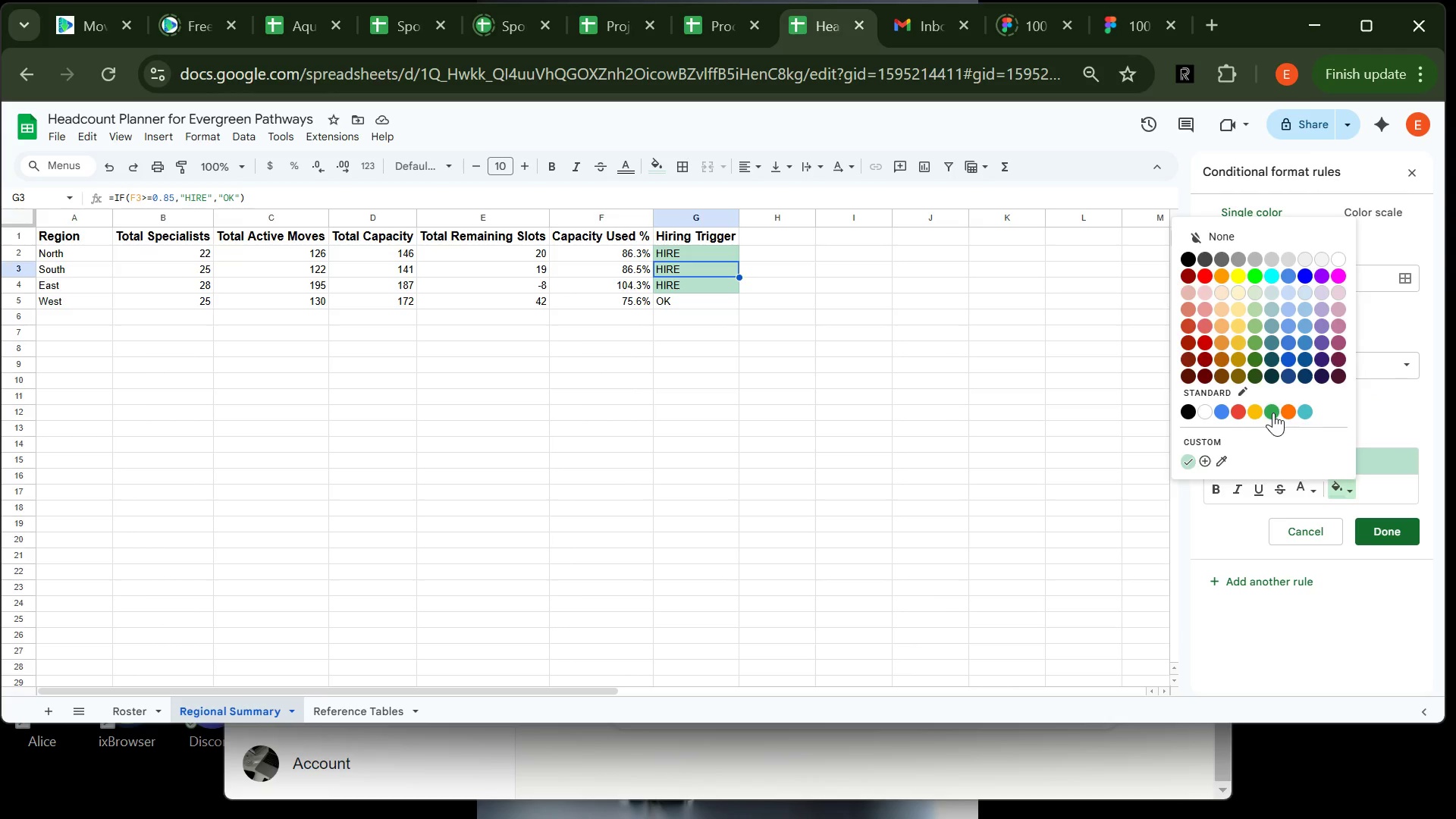 
left_click([1273, 413])
 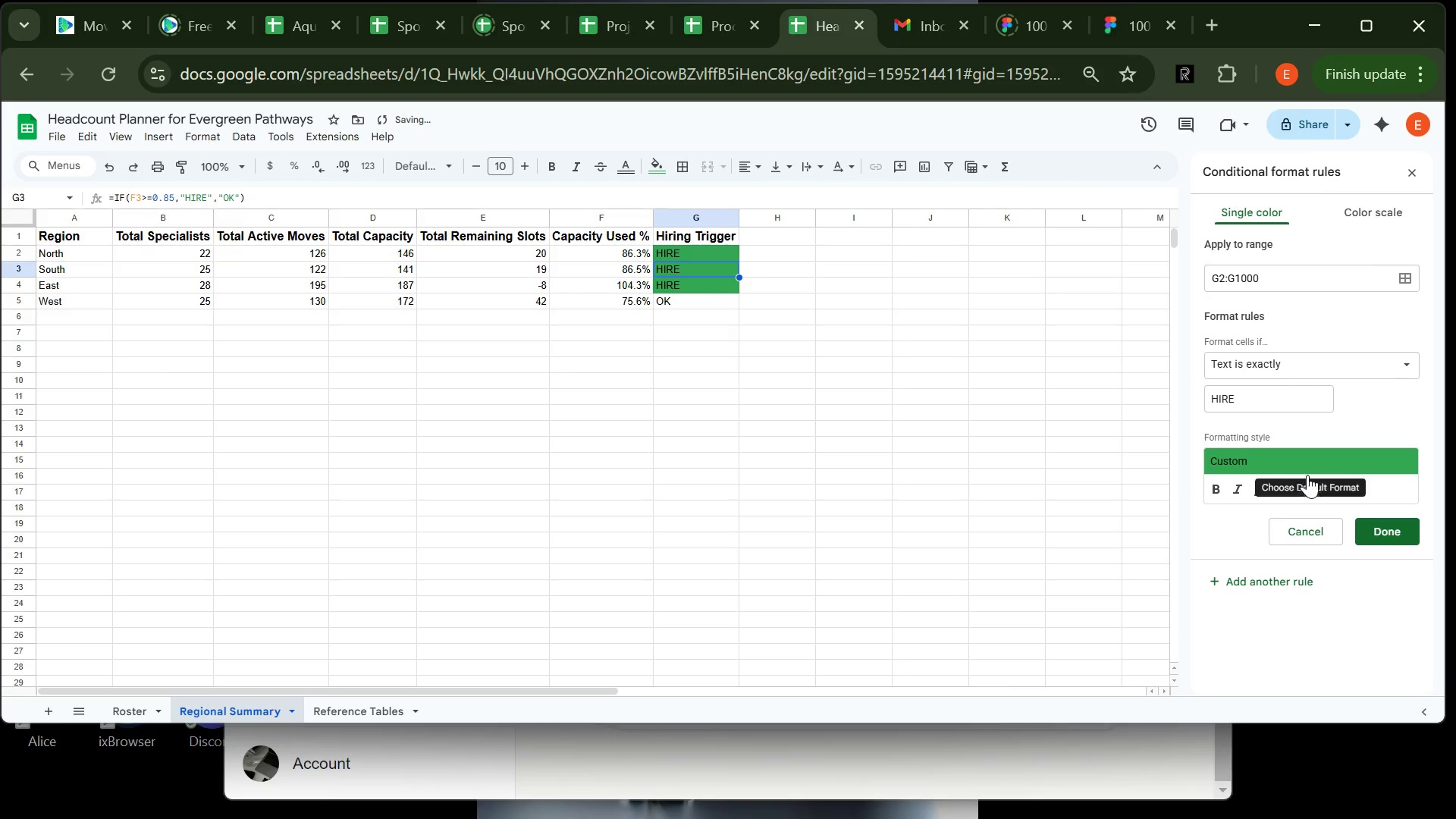 
left_click([1308, 478])
 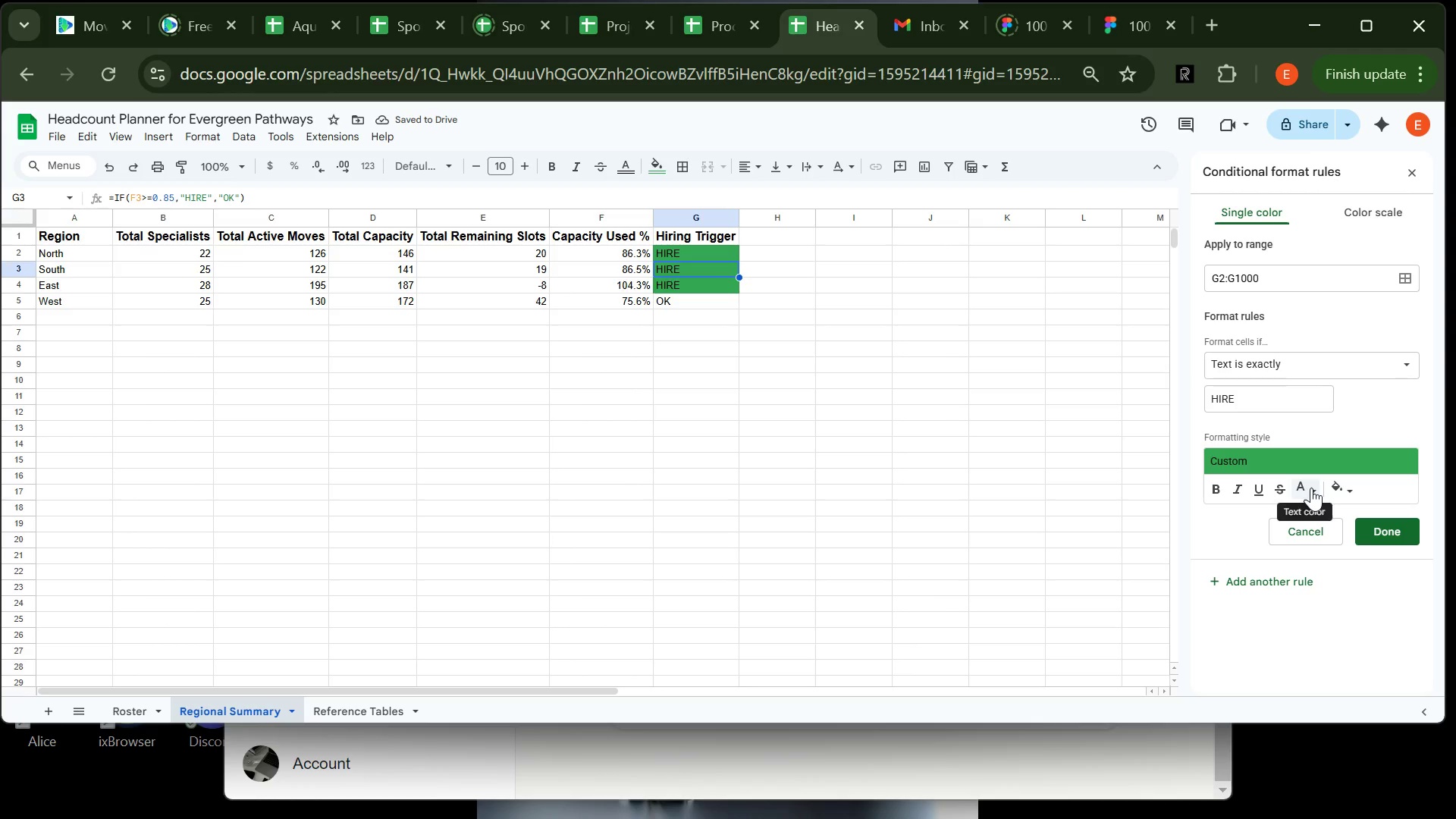 
left_click([1311, 488])
 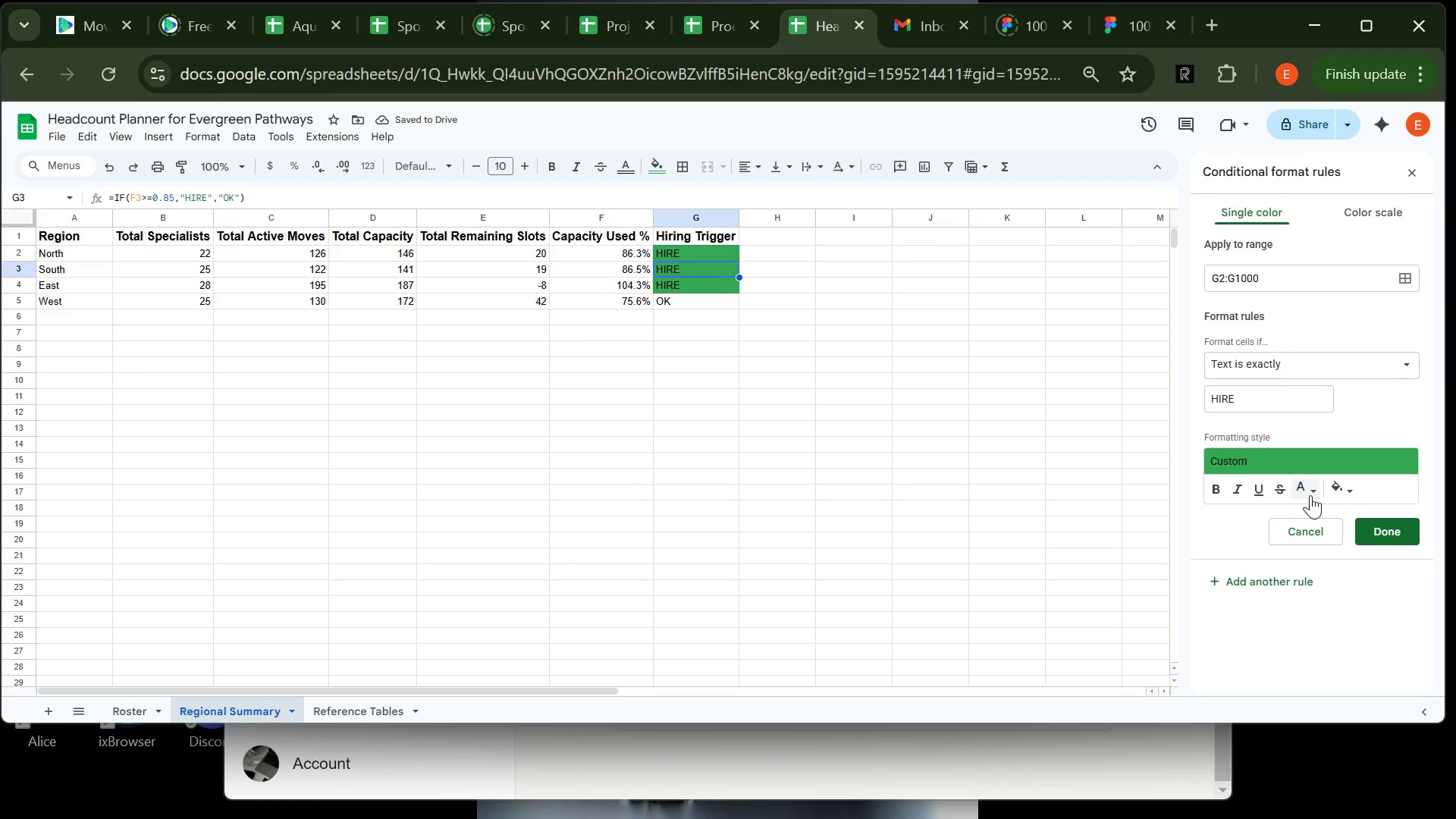 
left_click([1310, 495])
 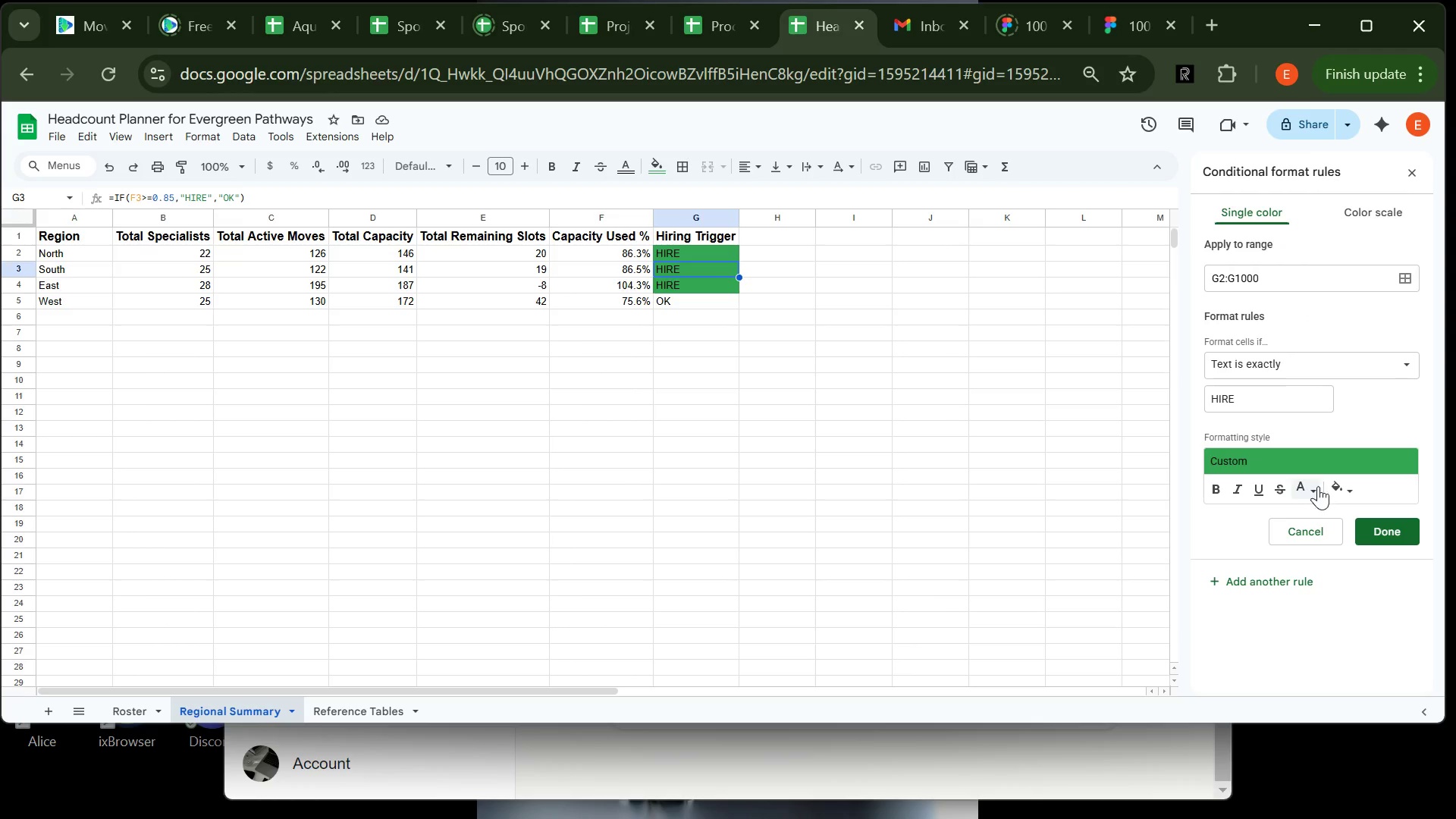 
left_click([1316, 486])
 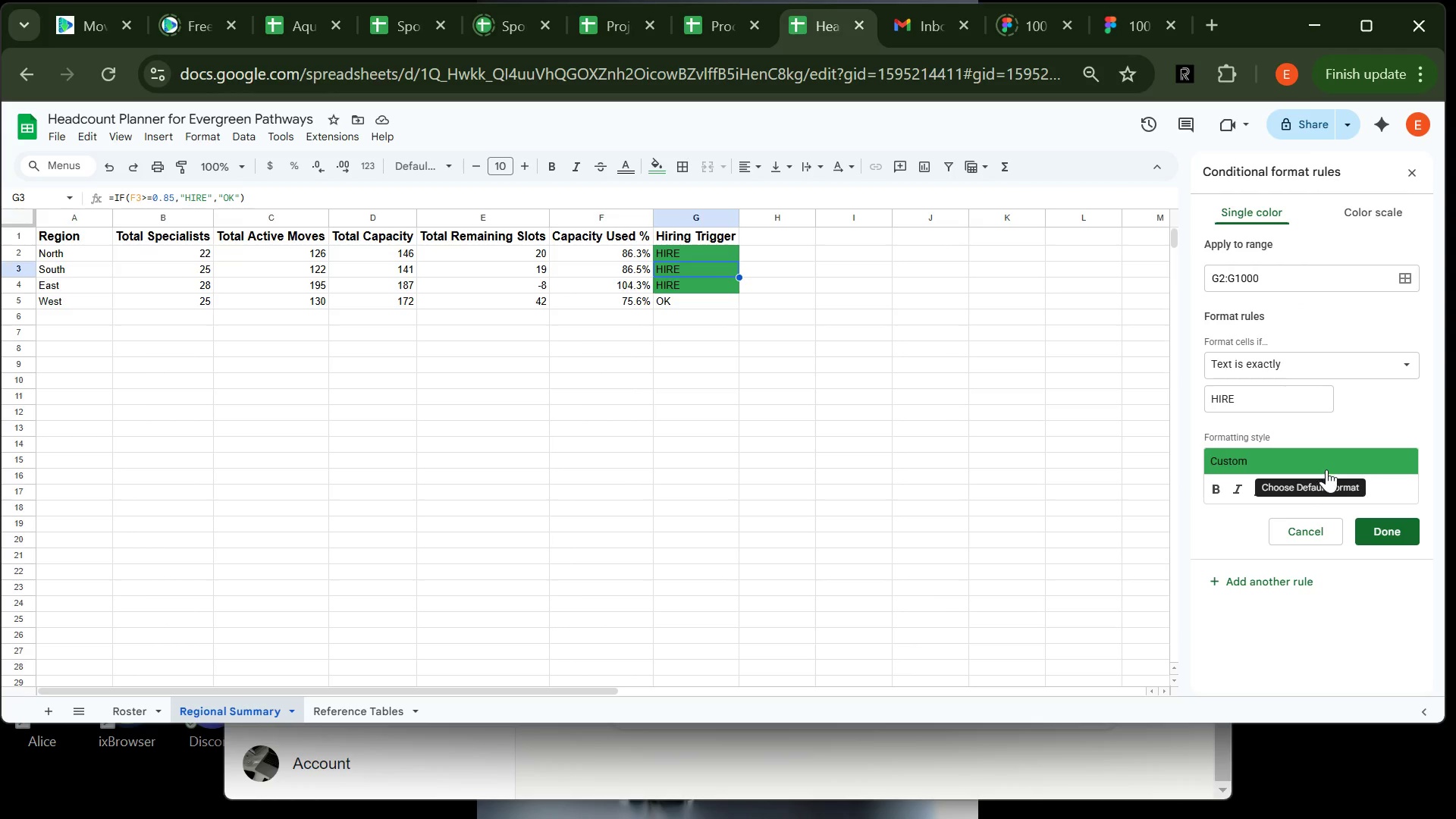 
left_click_drag(start_coordinate=[1320, 482], to_coordinate=[1314, 485])
 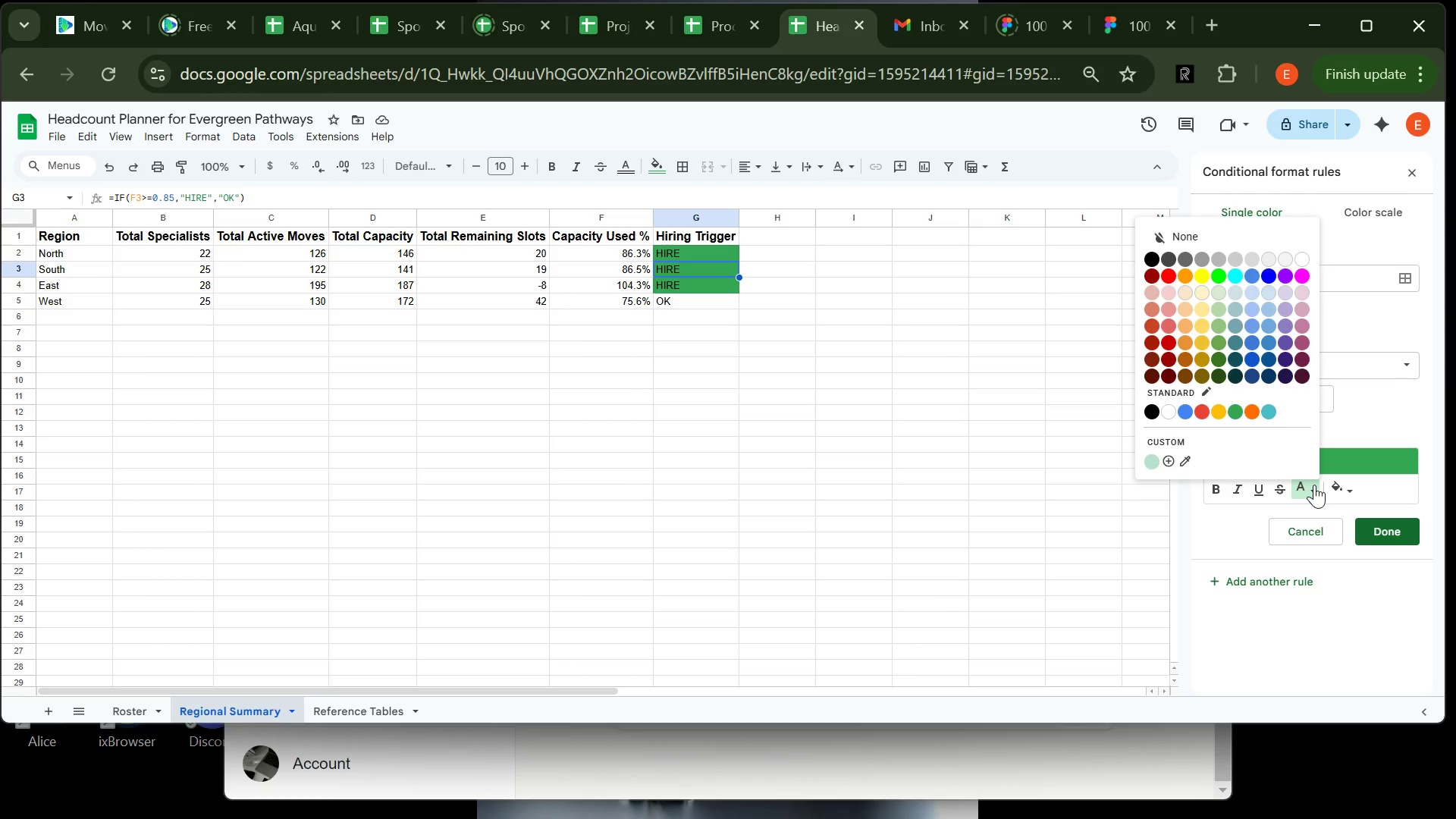 
left_click([1314, 485])
 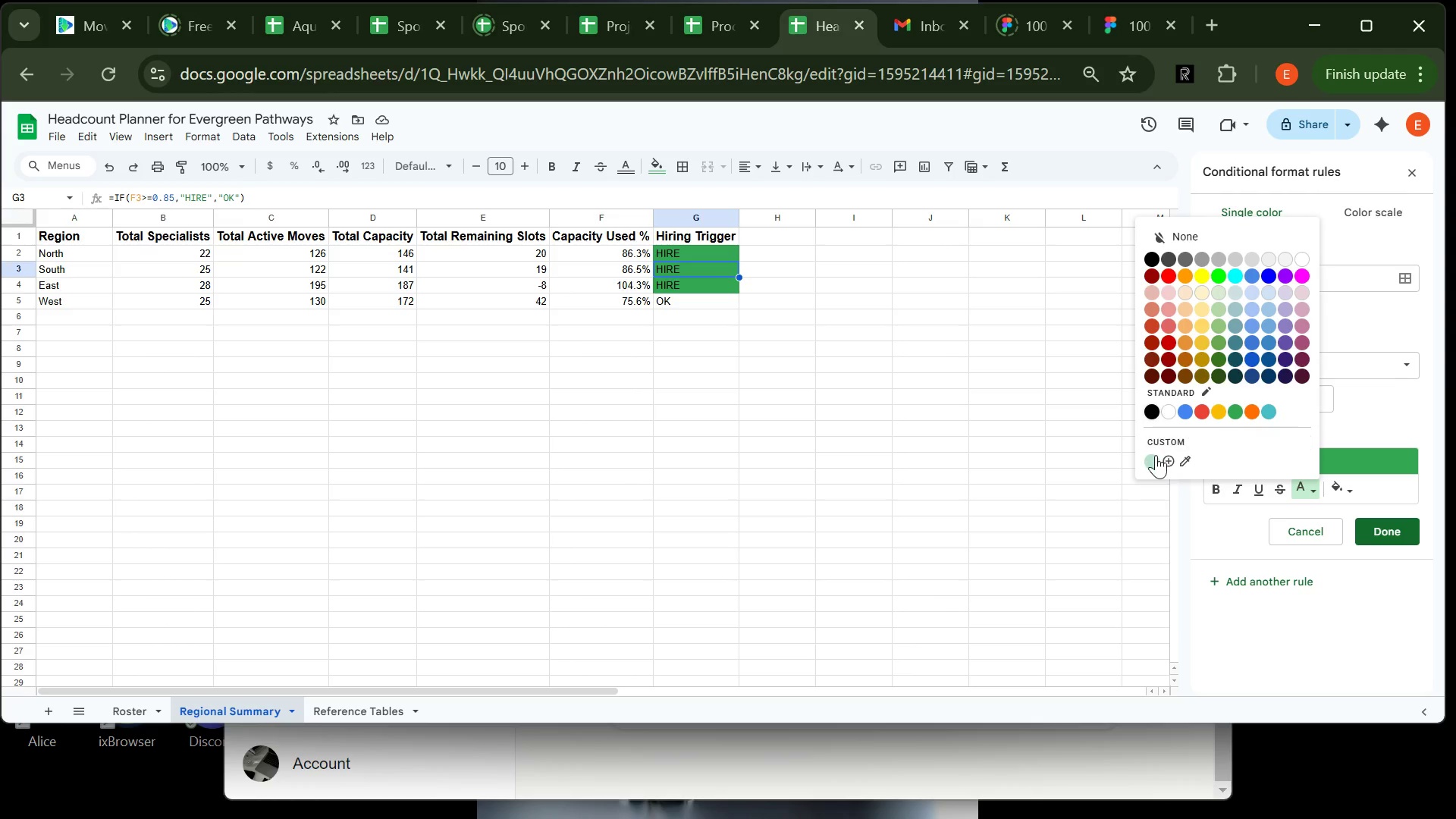 
left_click([1156, 457])
 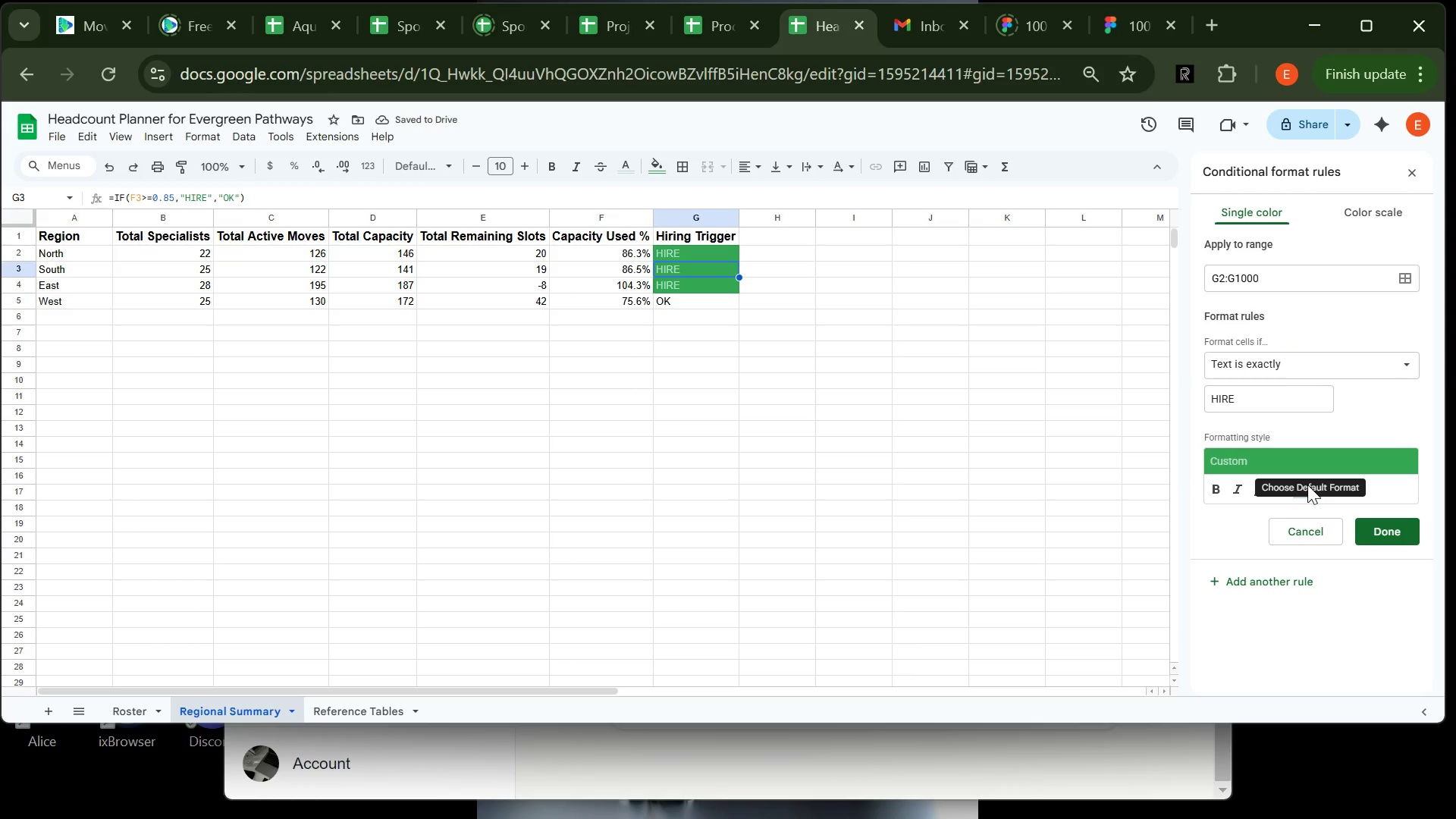 
wait(8.66)
 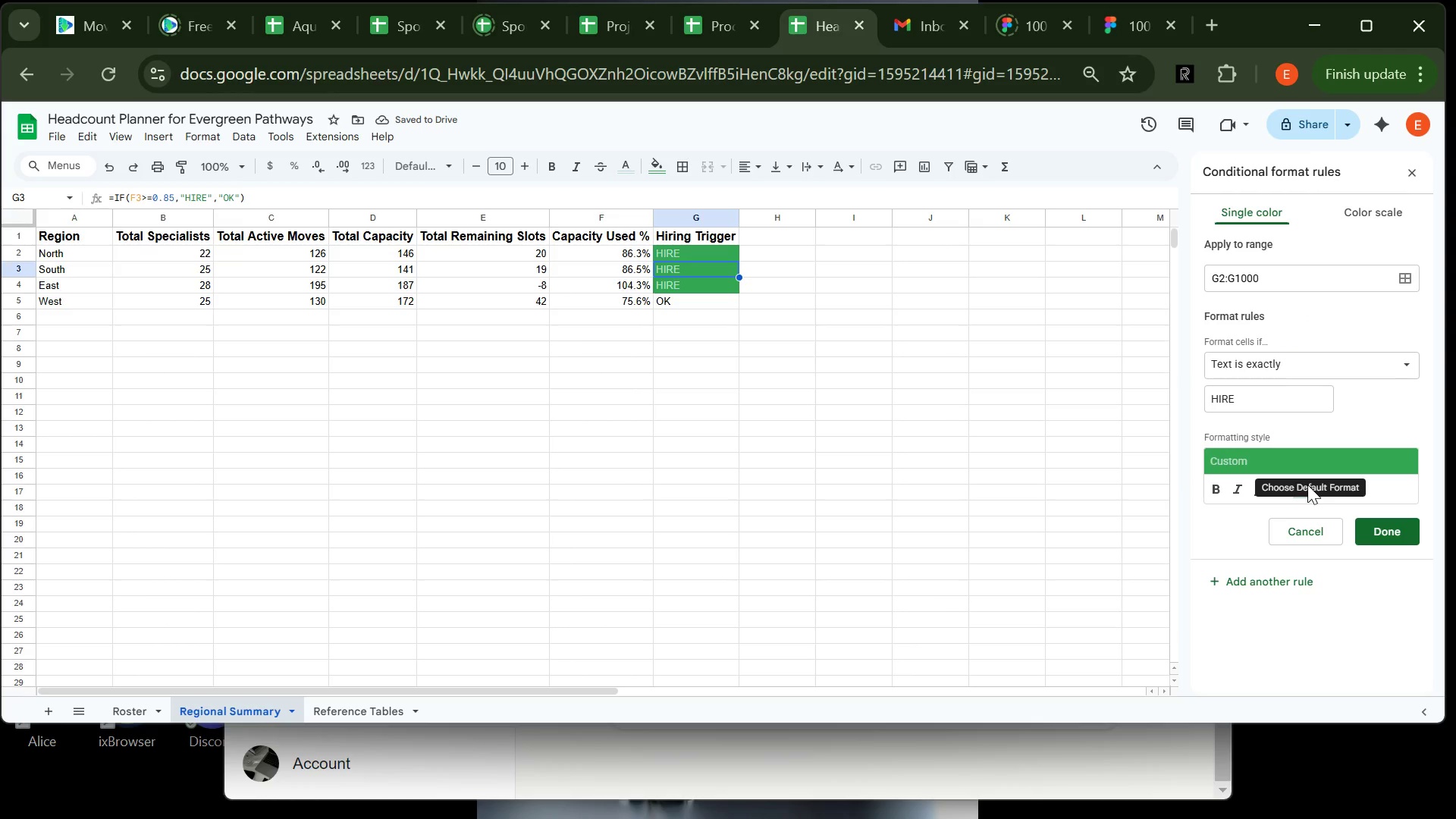 
left_click([1352, 488])
 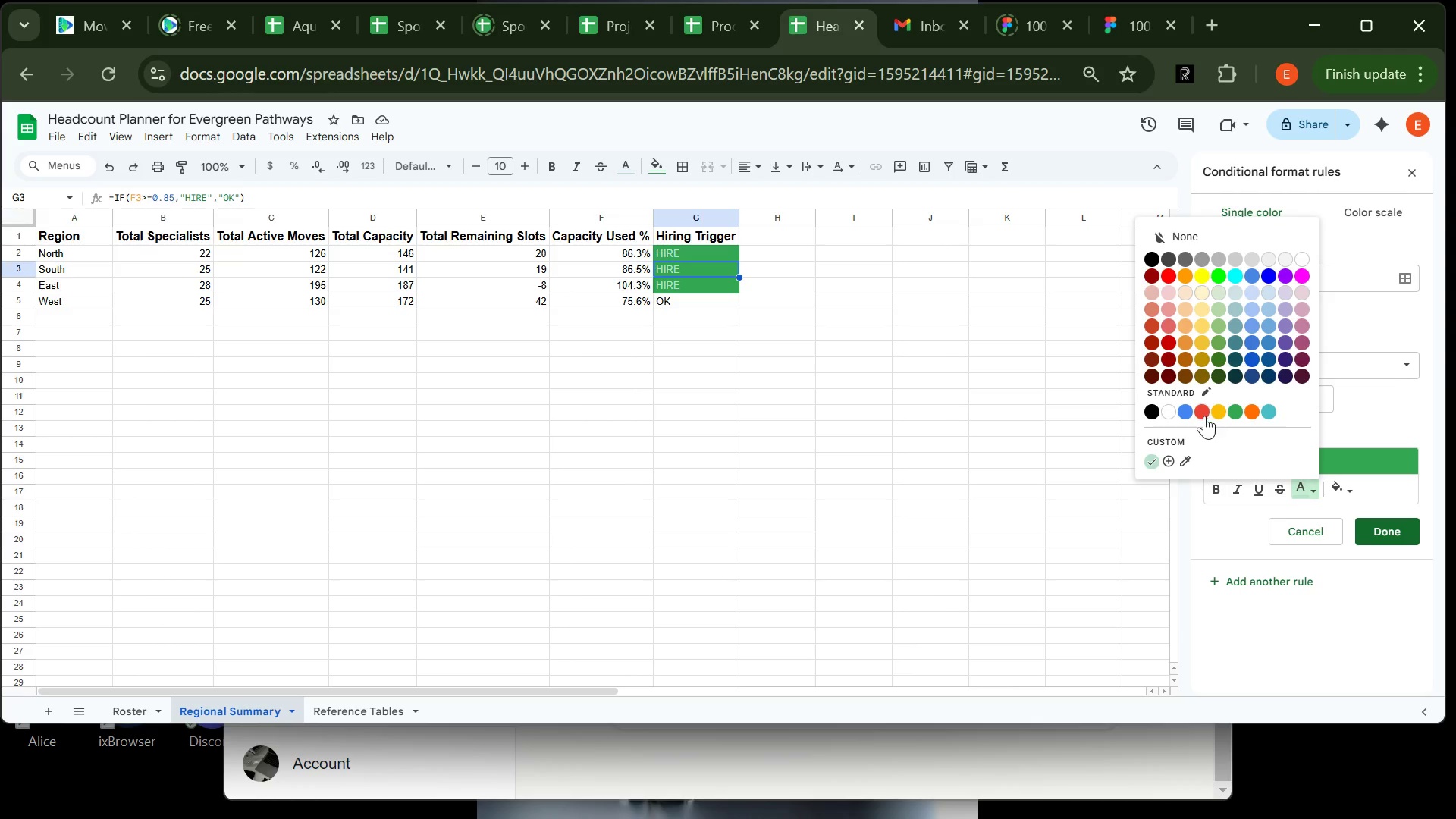 
left_click([1202, 415])
 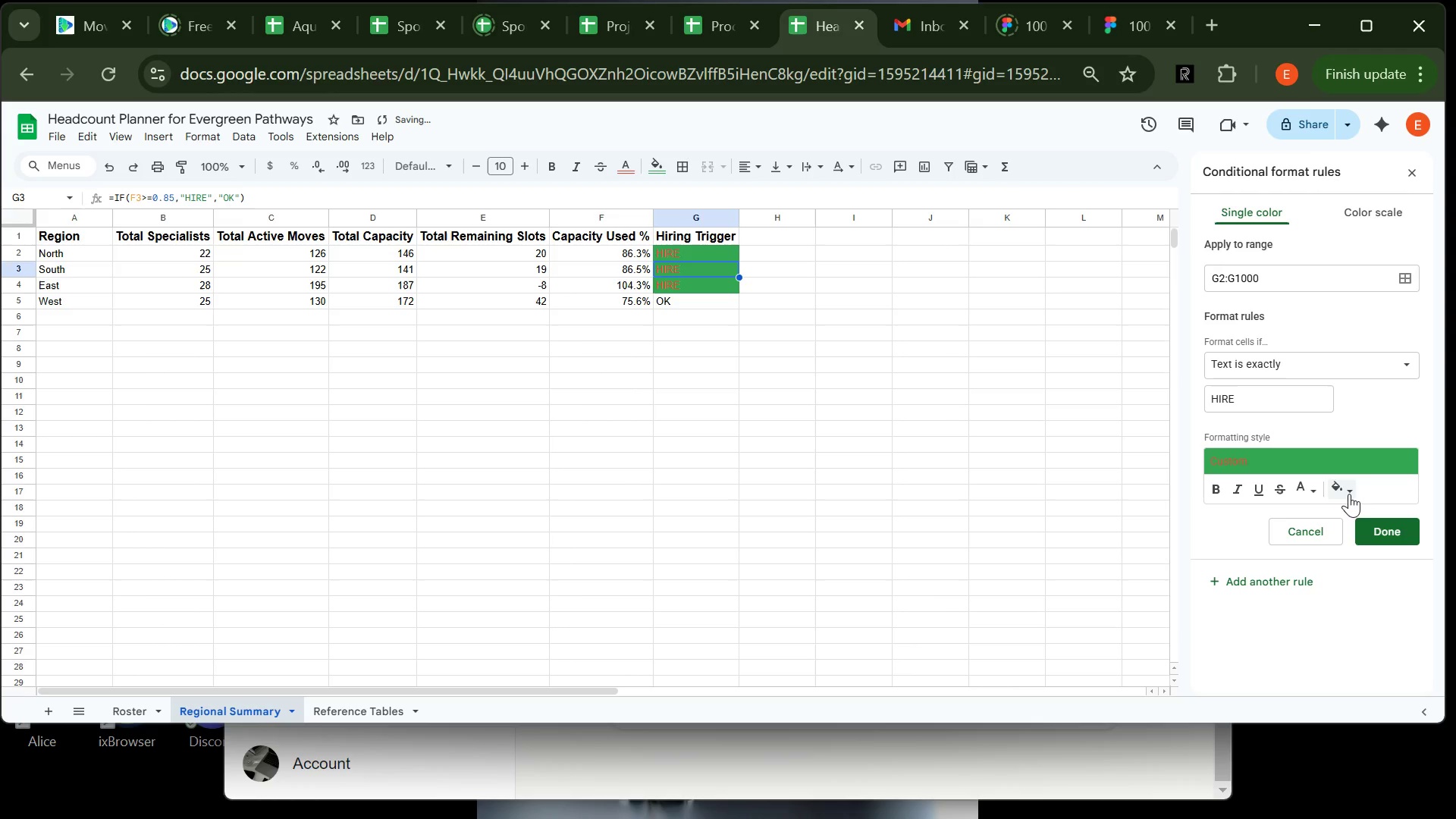 
left_click([1345, 491])
 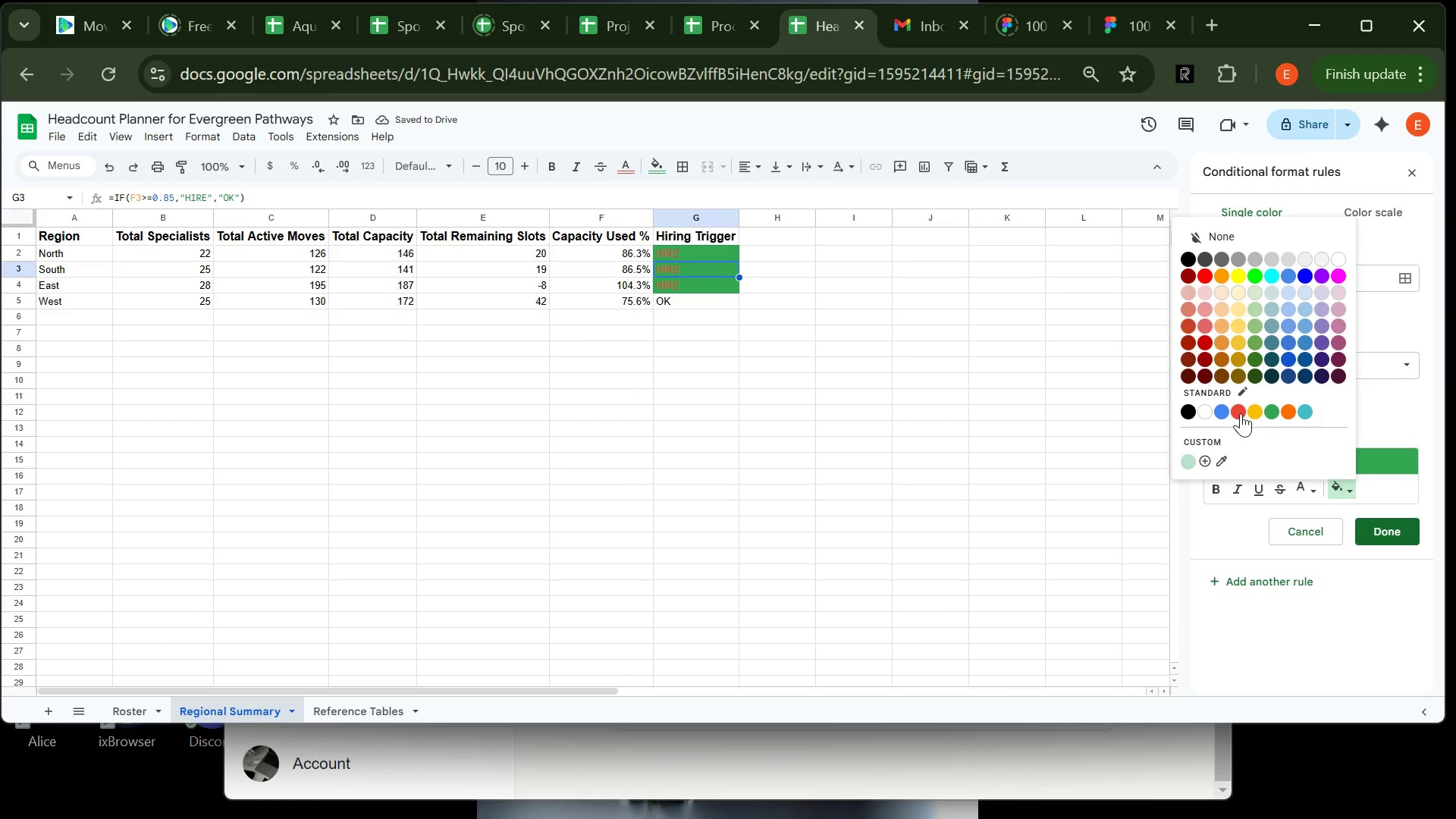 
left_click([1241, 413])
 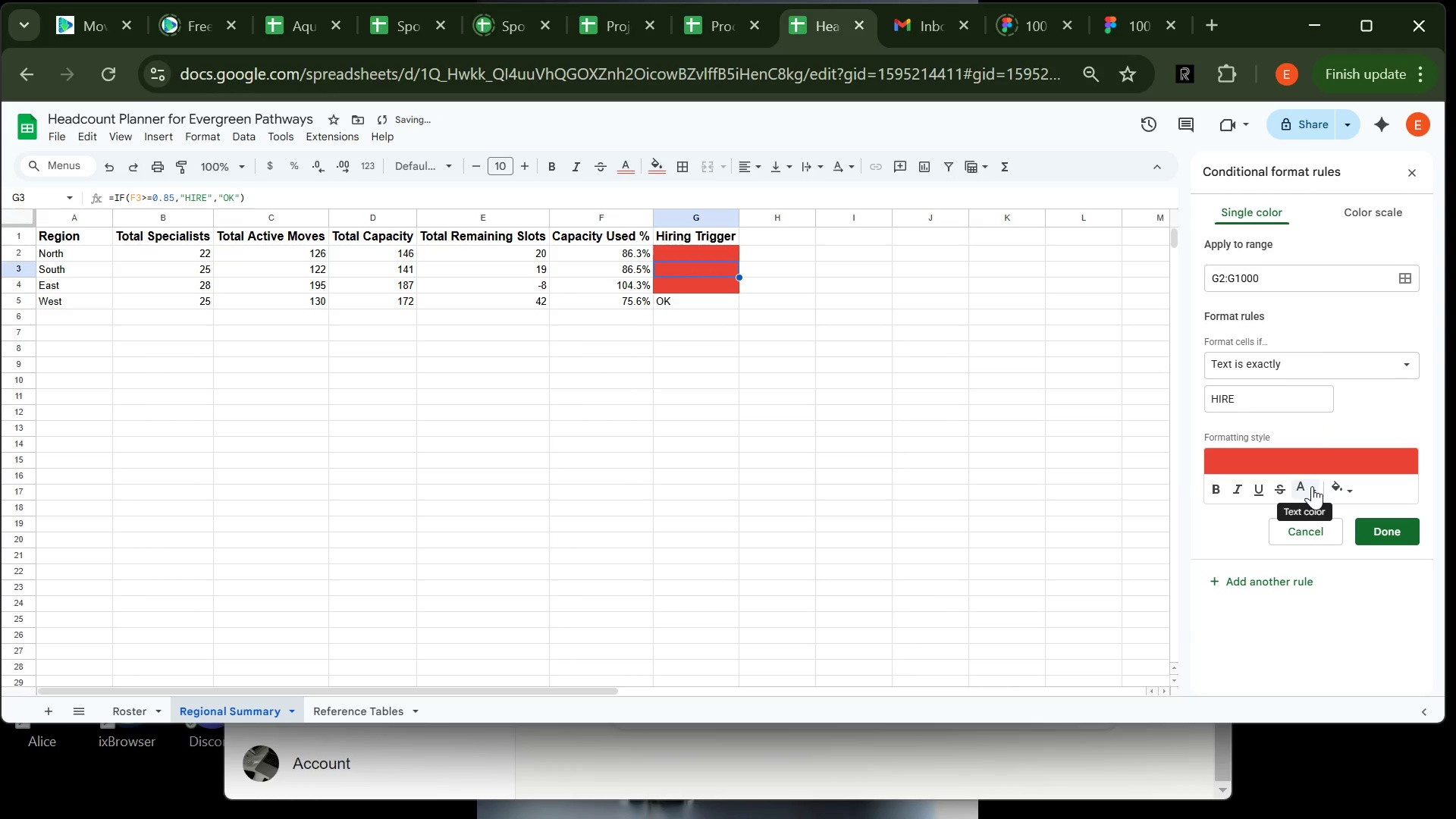 
left_click([1312, 486])
 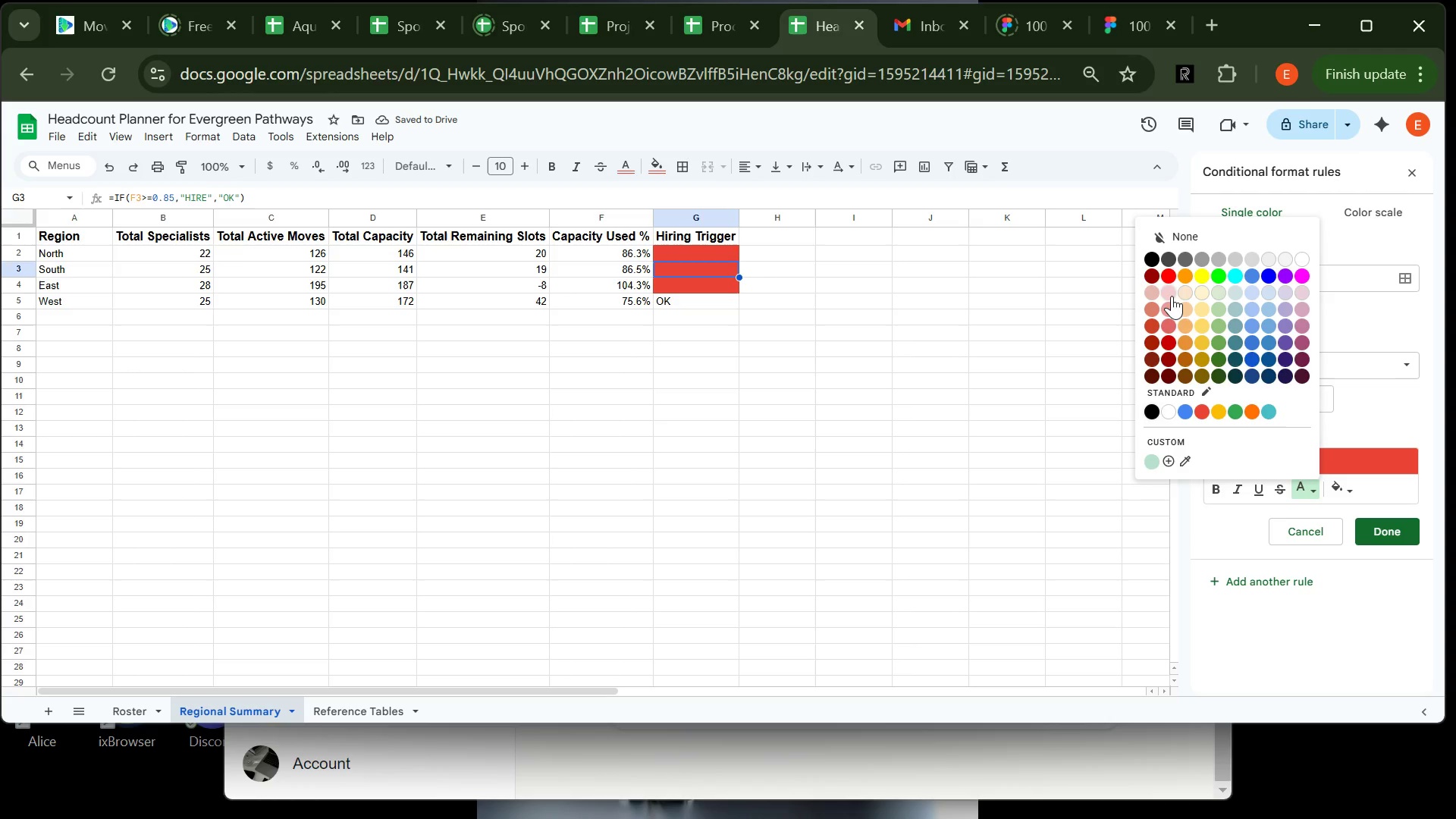 
left_click([1172, 290])
 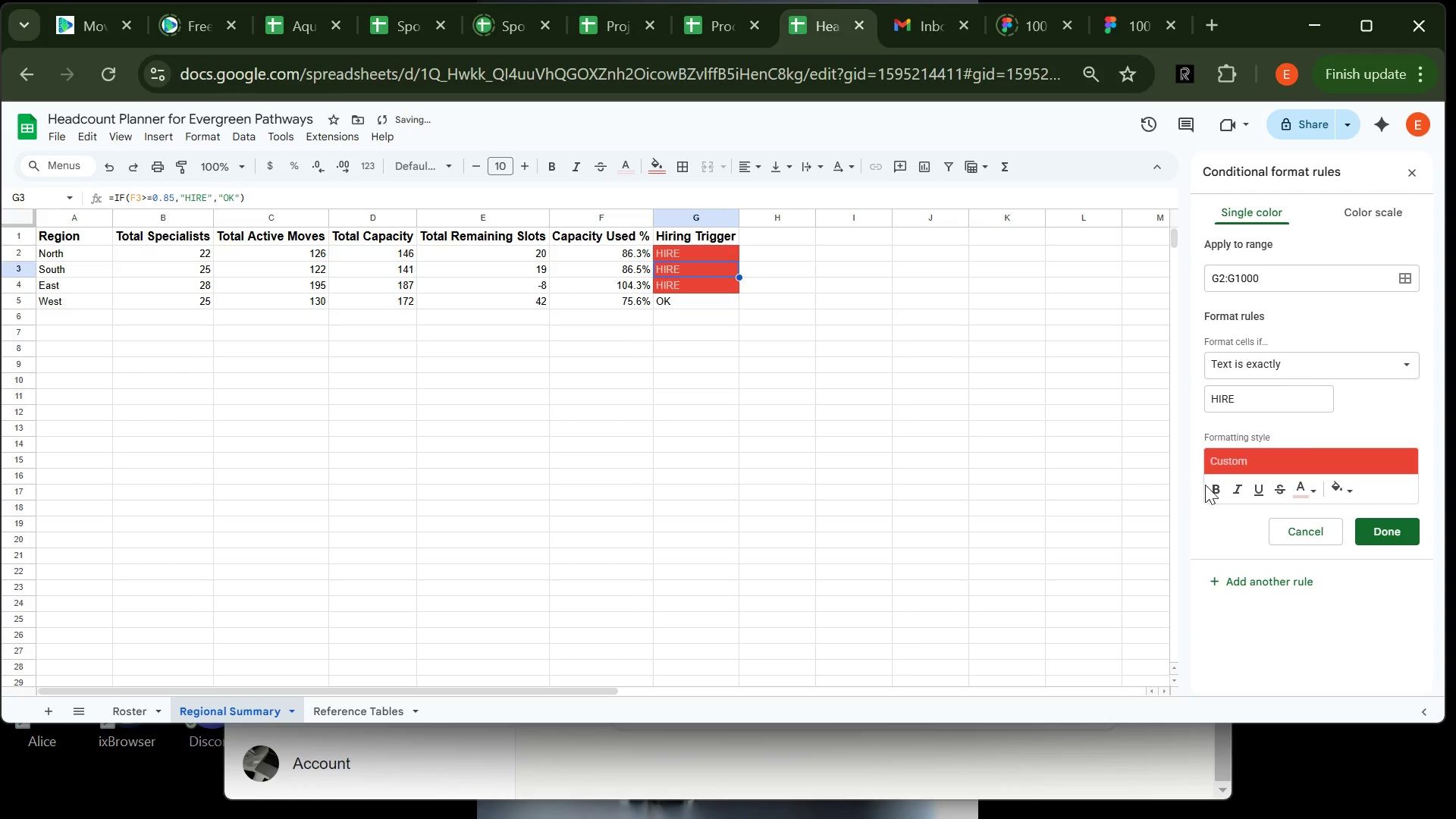 
left_click([1216, 485])
 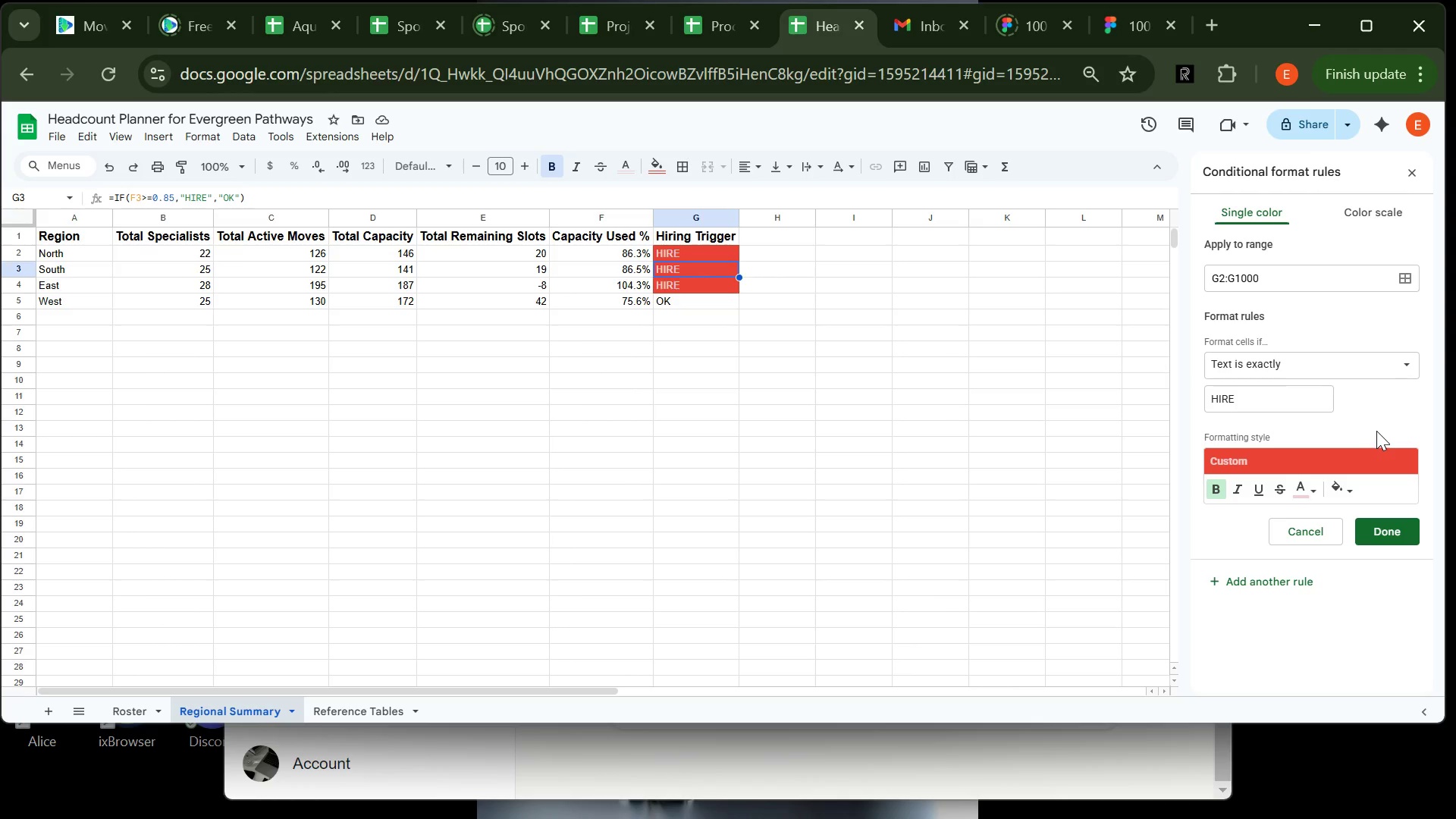 
wait(27.45)
 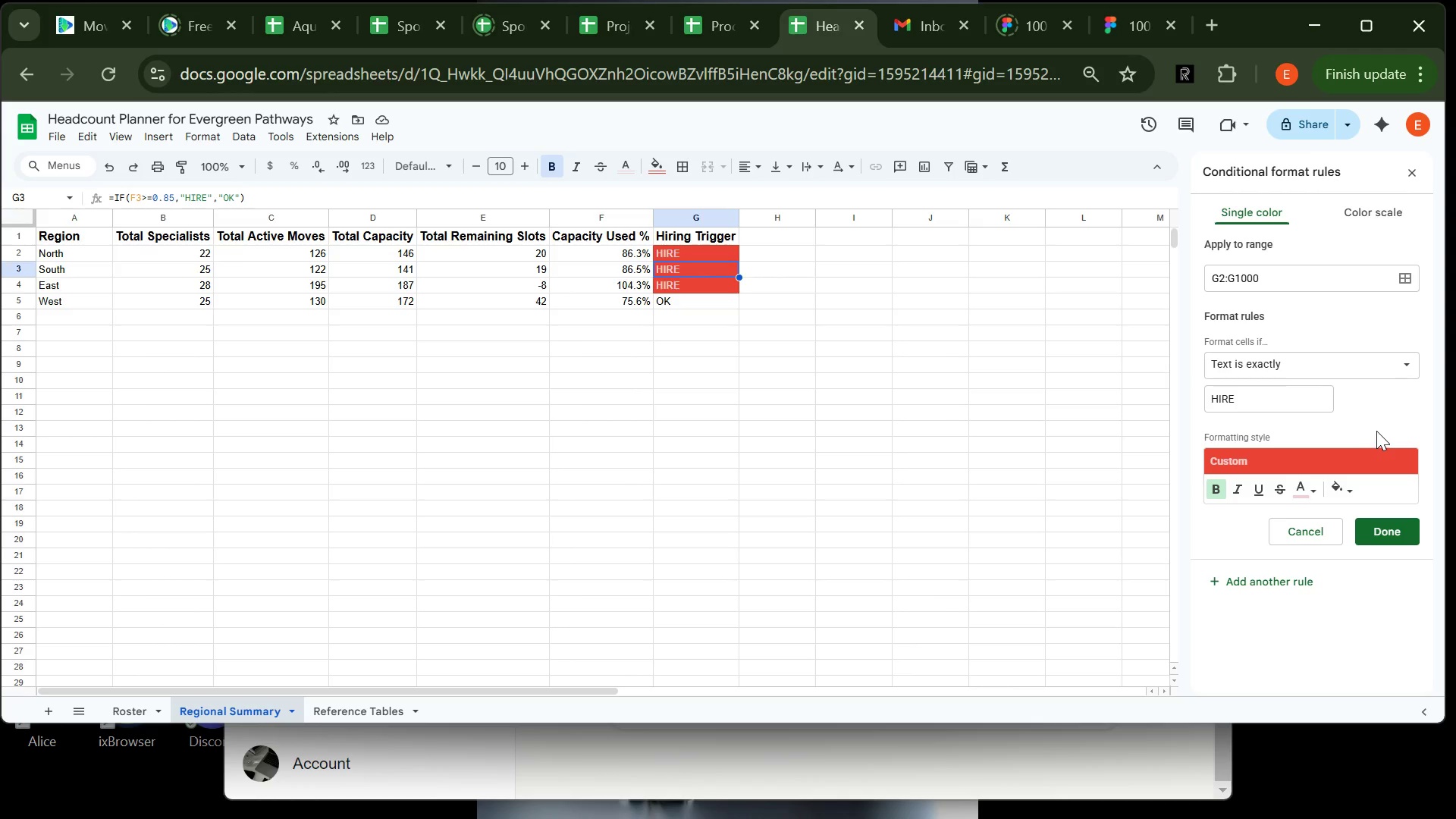 
left_click([1379, 526])
 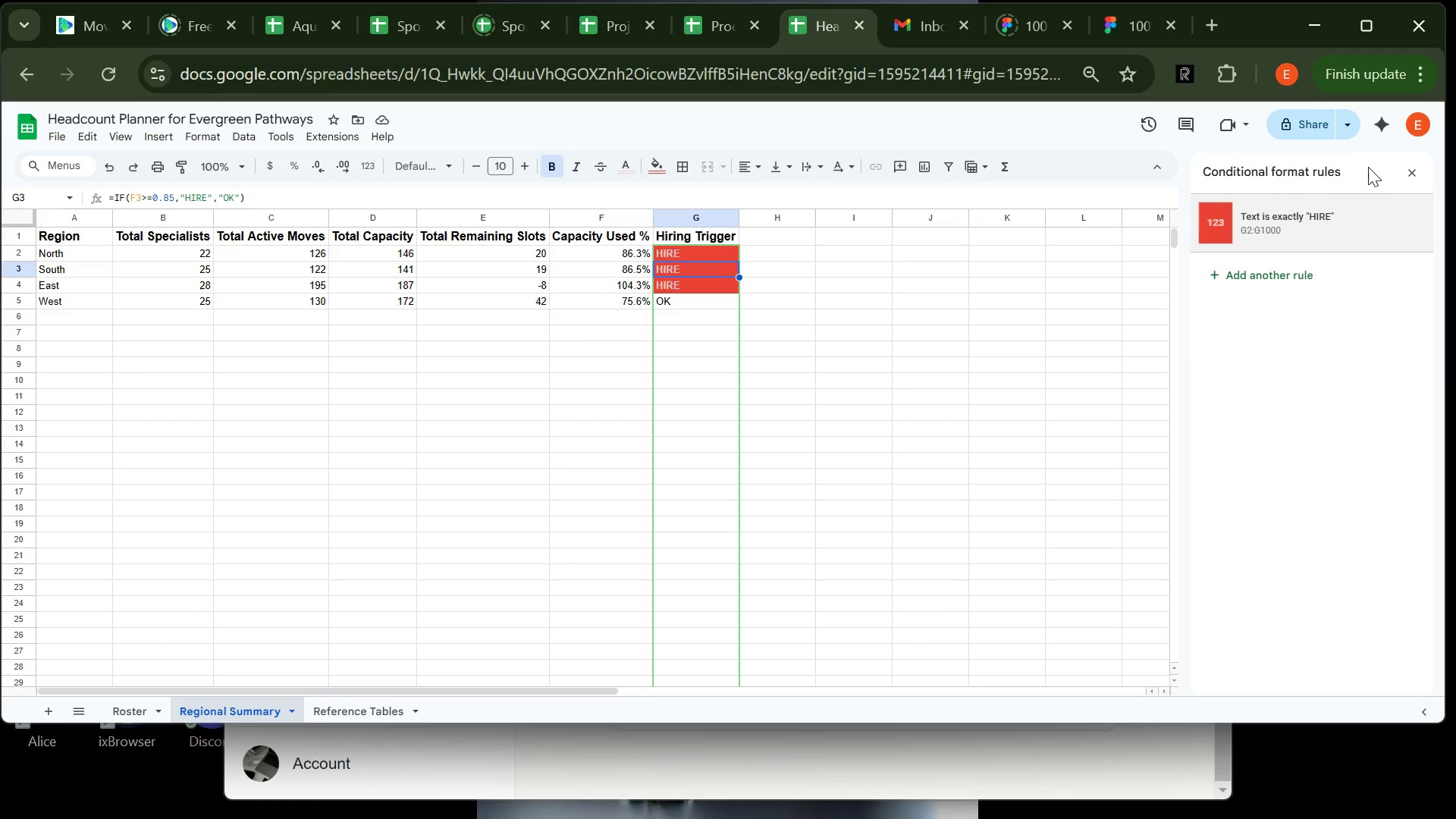 
left_click([1406, 170])
 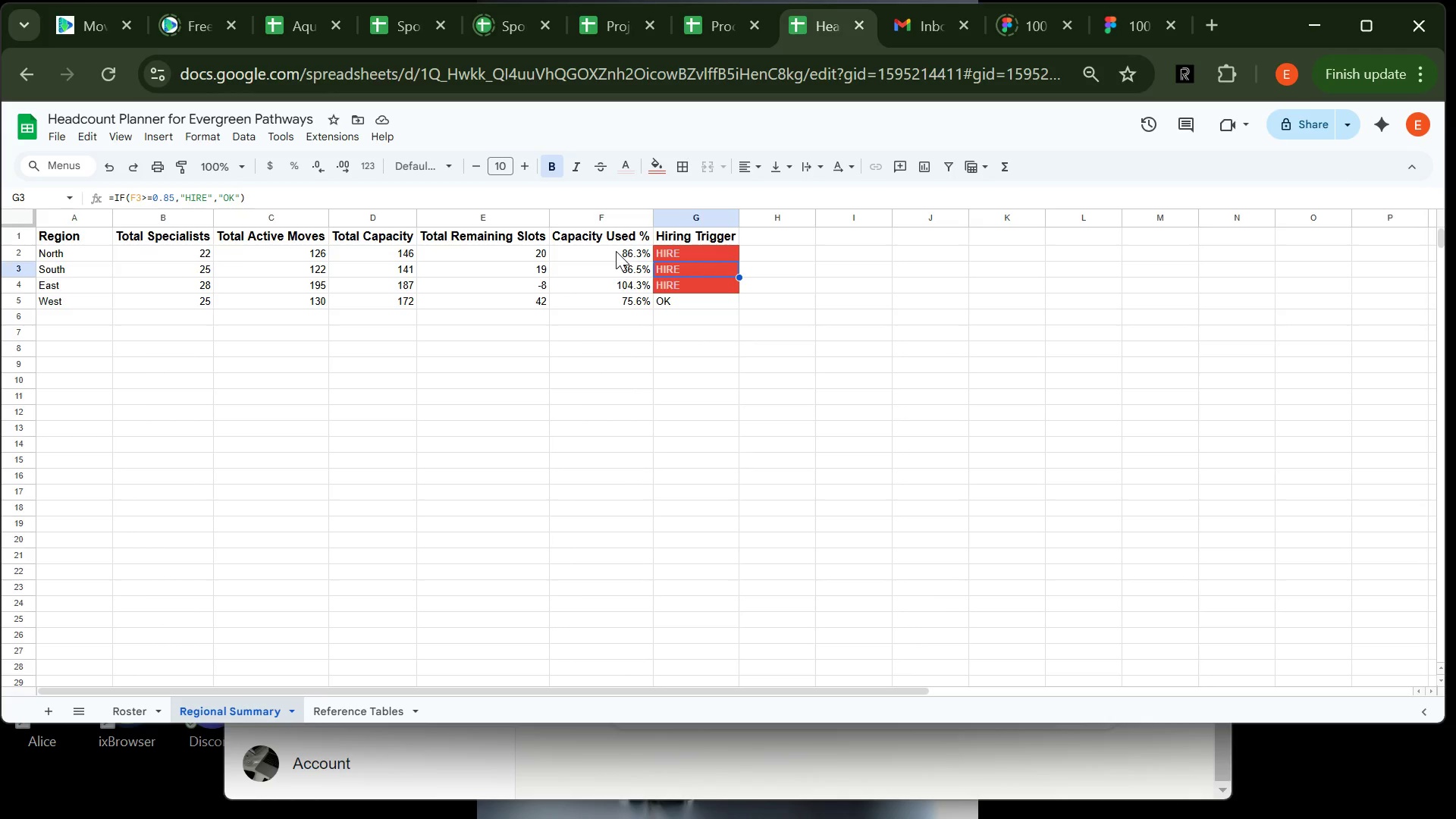 
left_click([616, 251])
 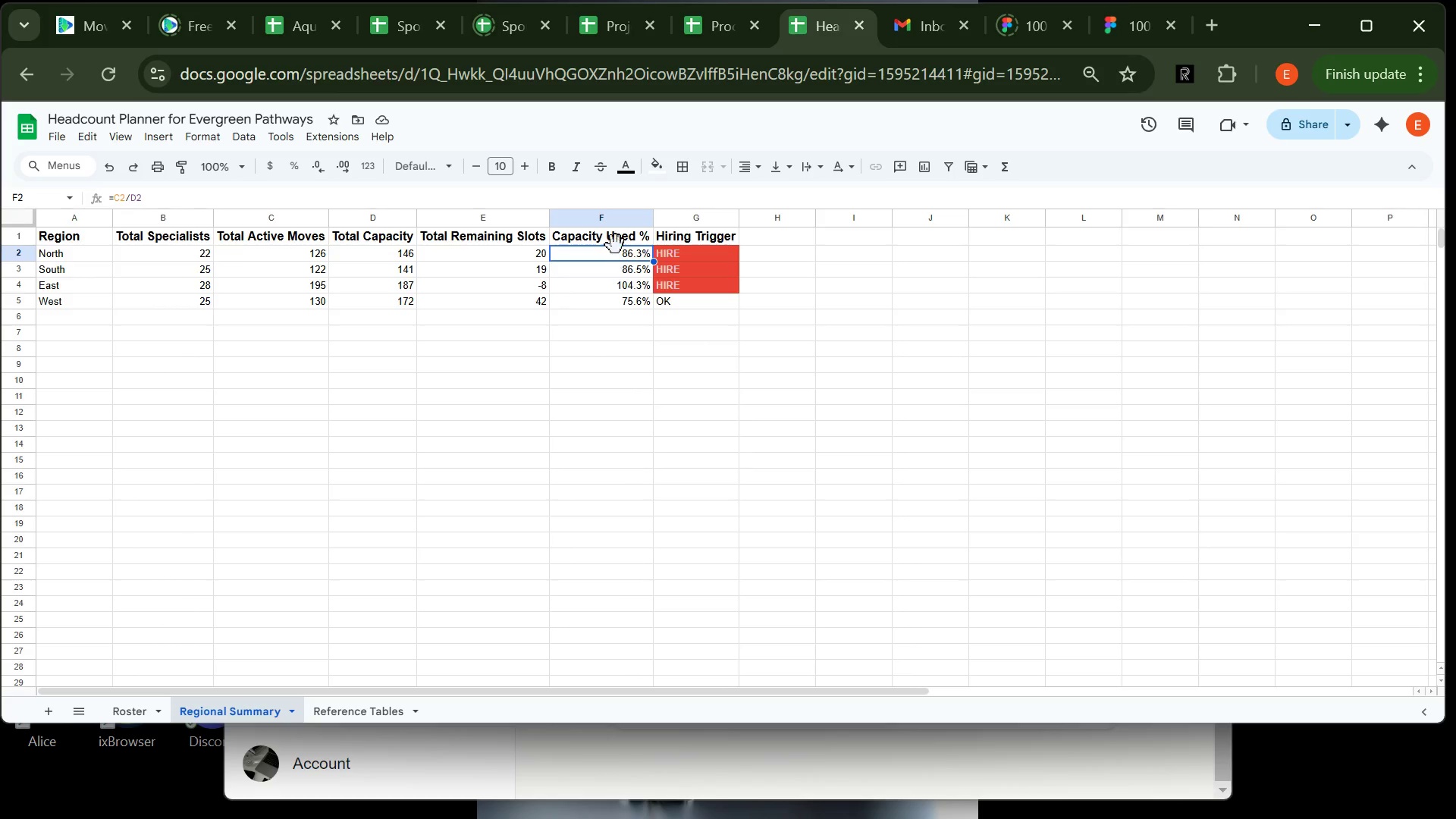 
wait(5.48)
 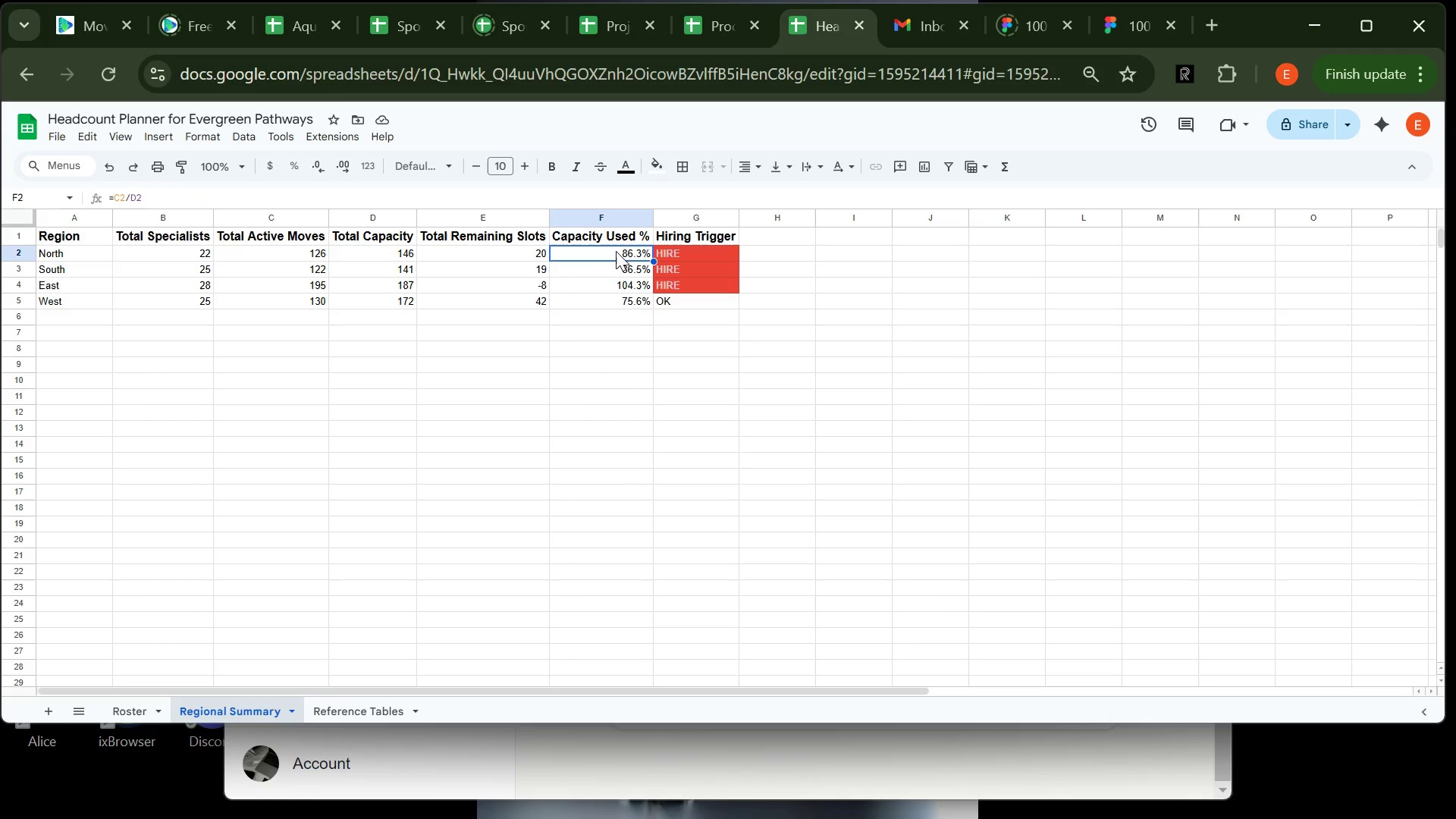 
left_click([606, 217])
 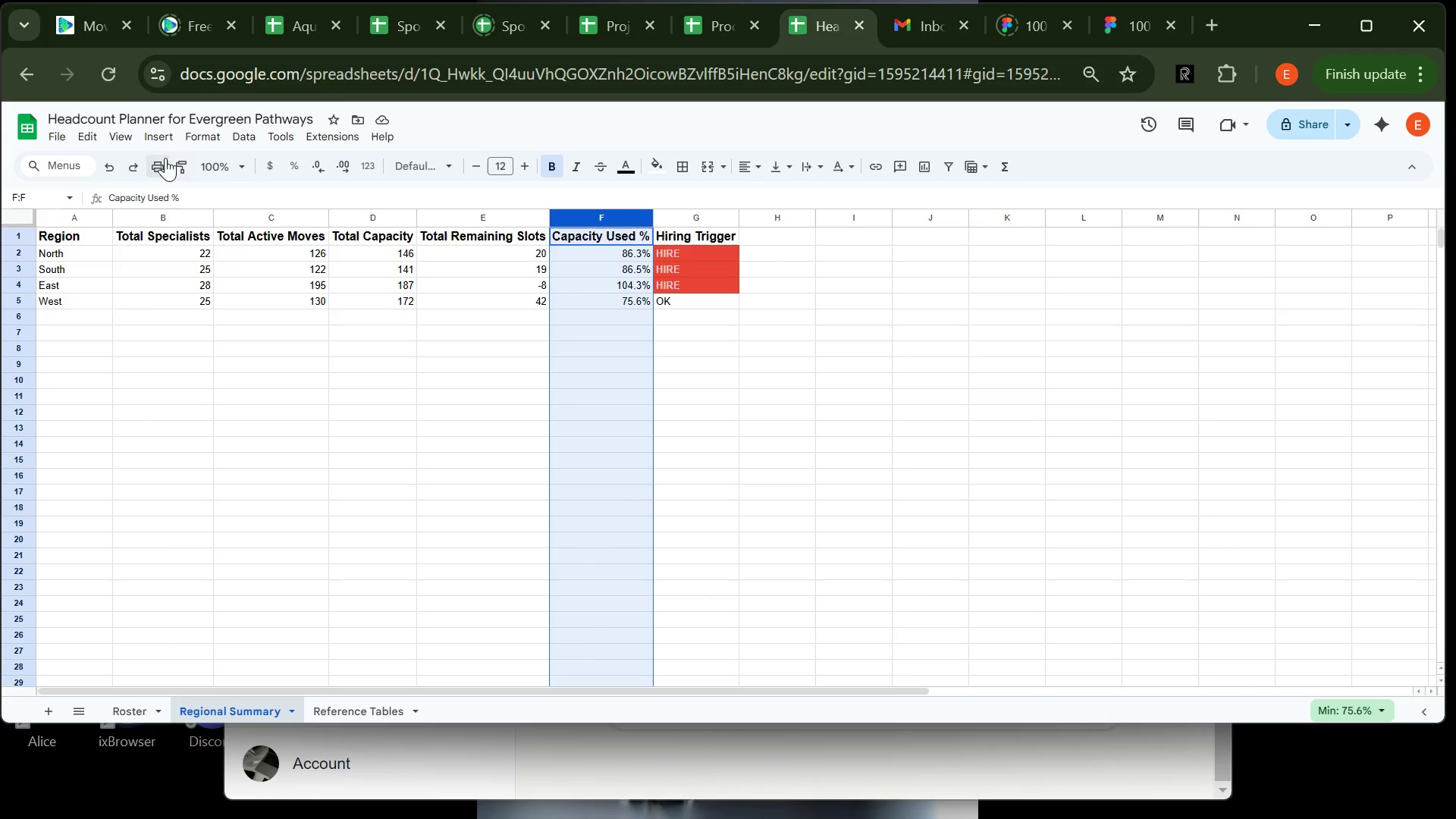 
left_click([209, 140])
 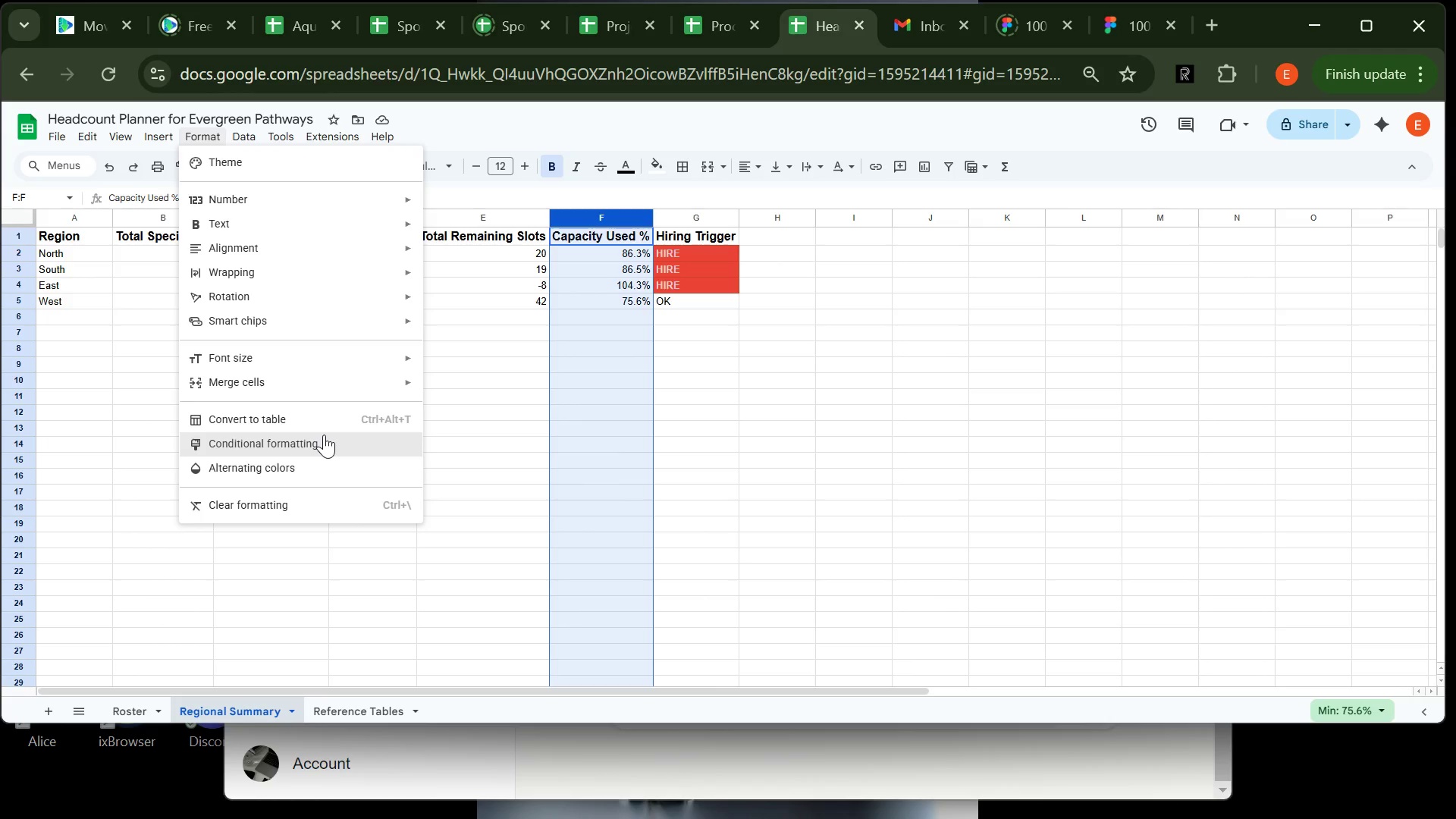 
left_click([324, 435])
 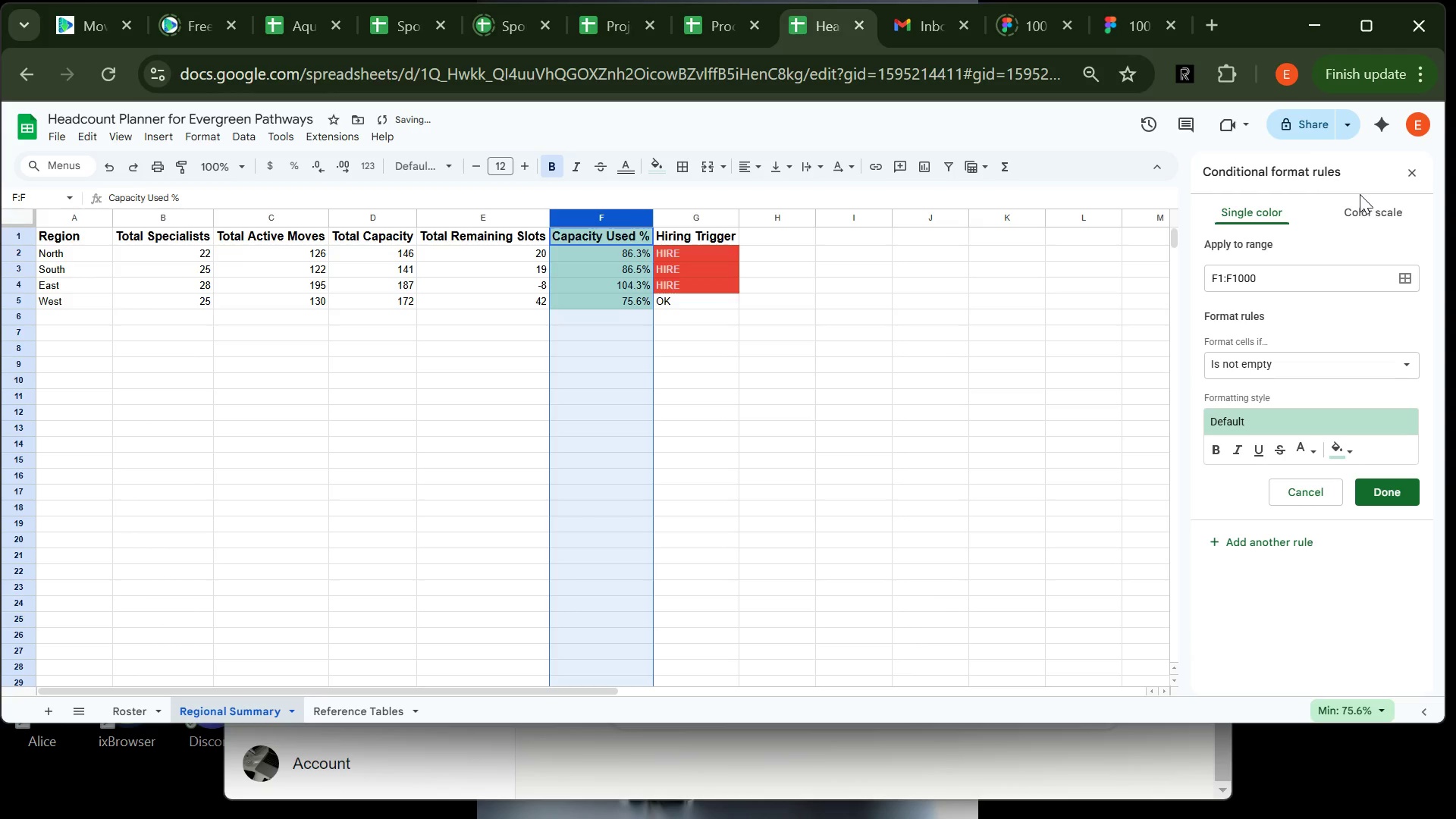 
left_click([1370, 200])
 